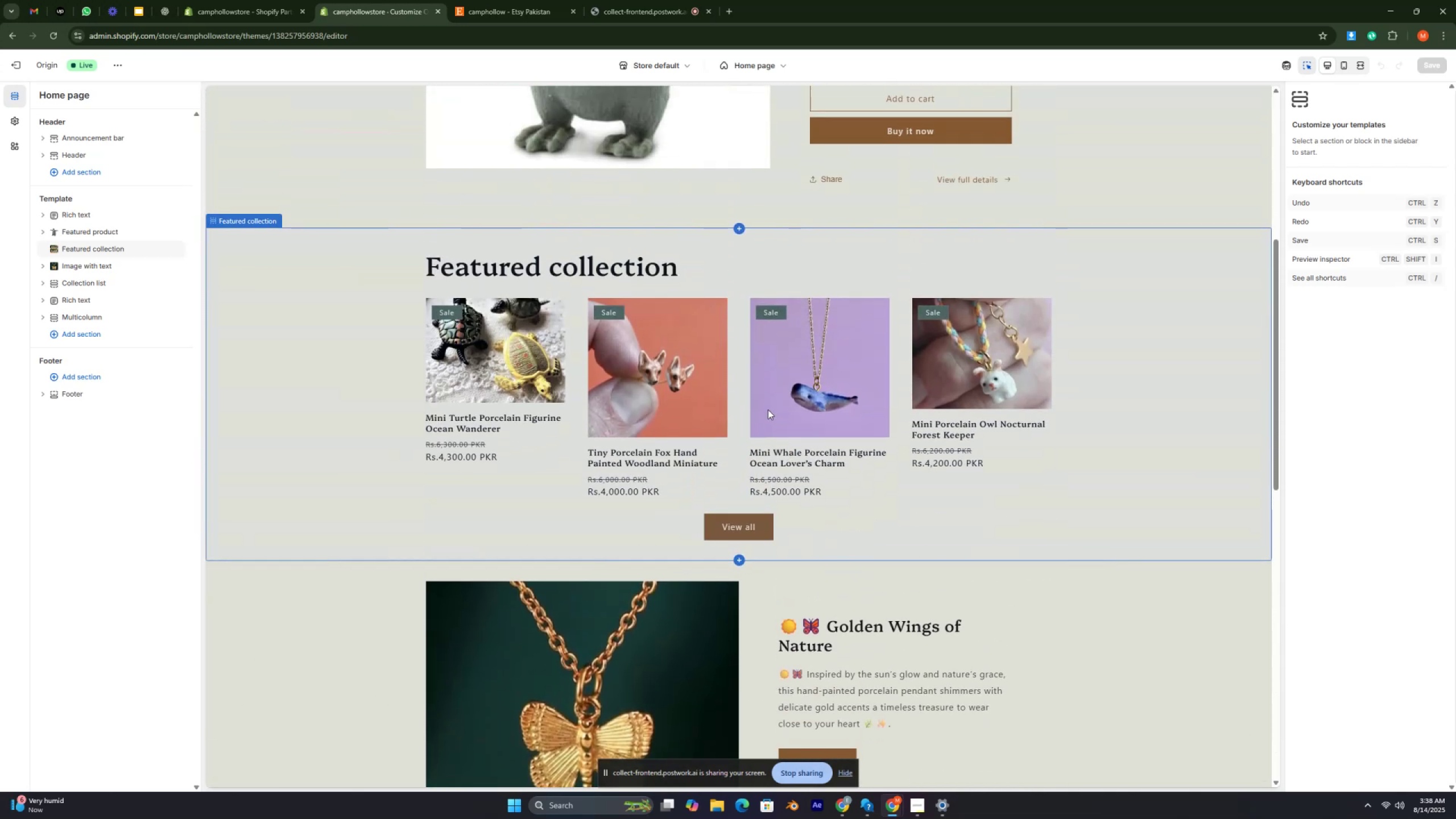 
key(Control+ControlRight)
 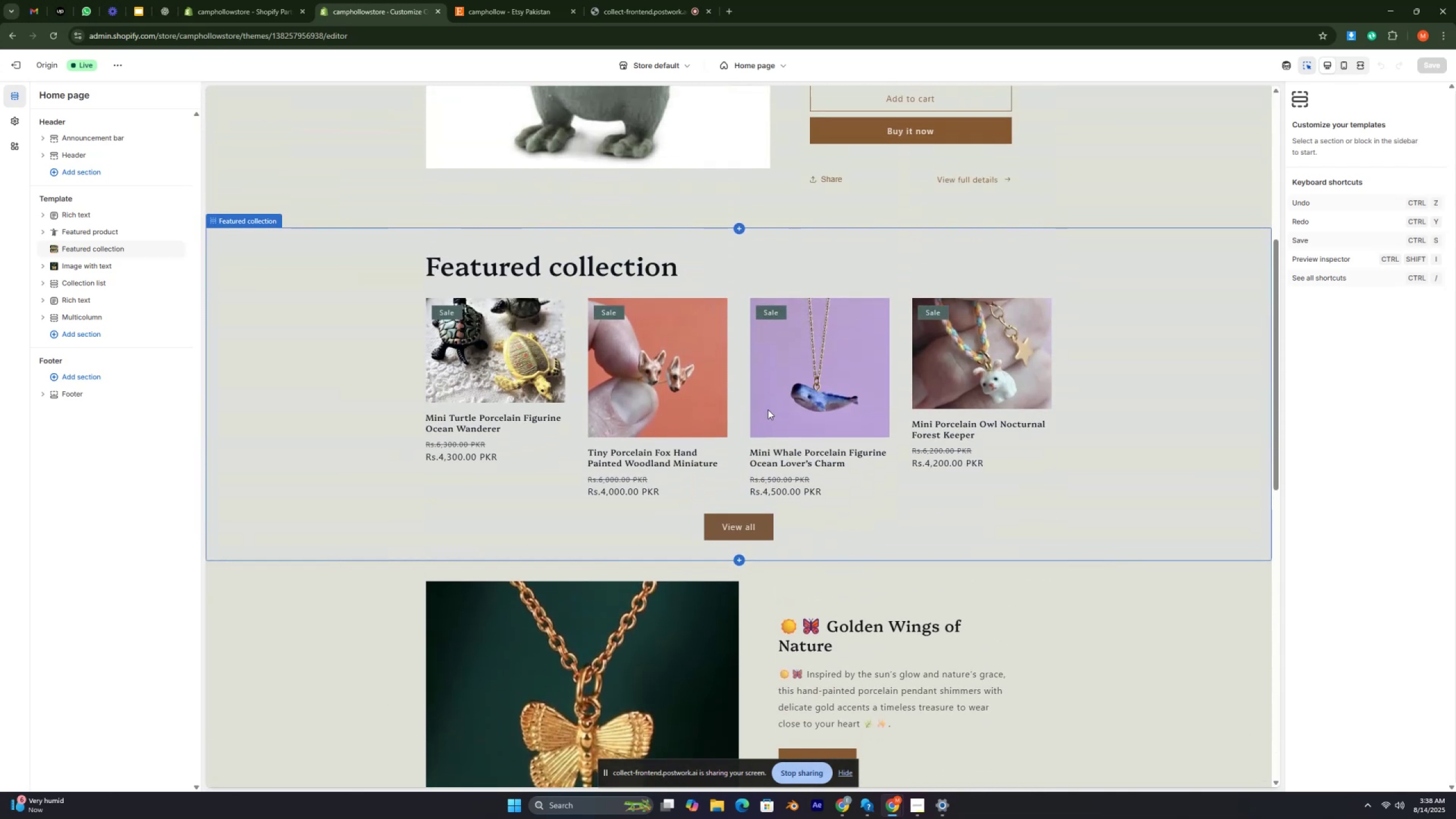 
key(Control+ControlRight)
 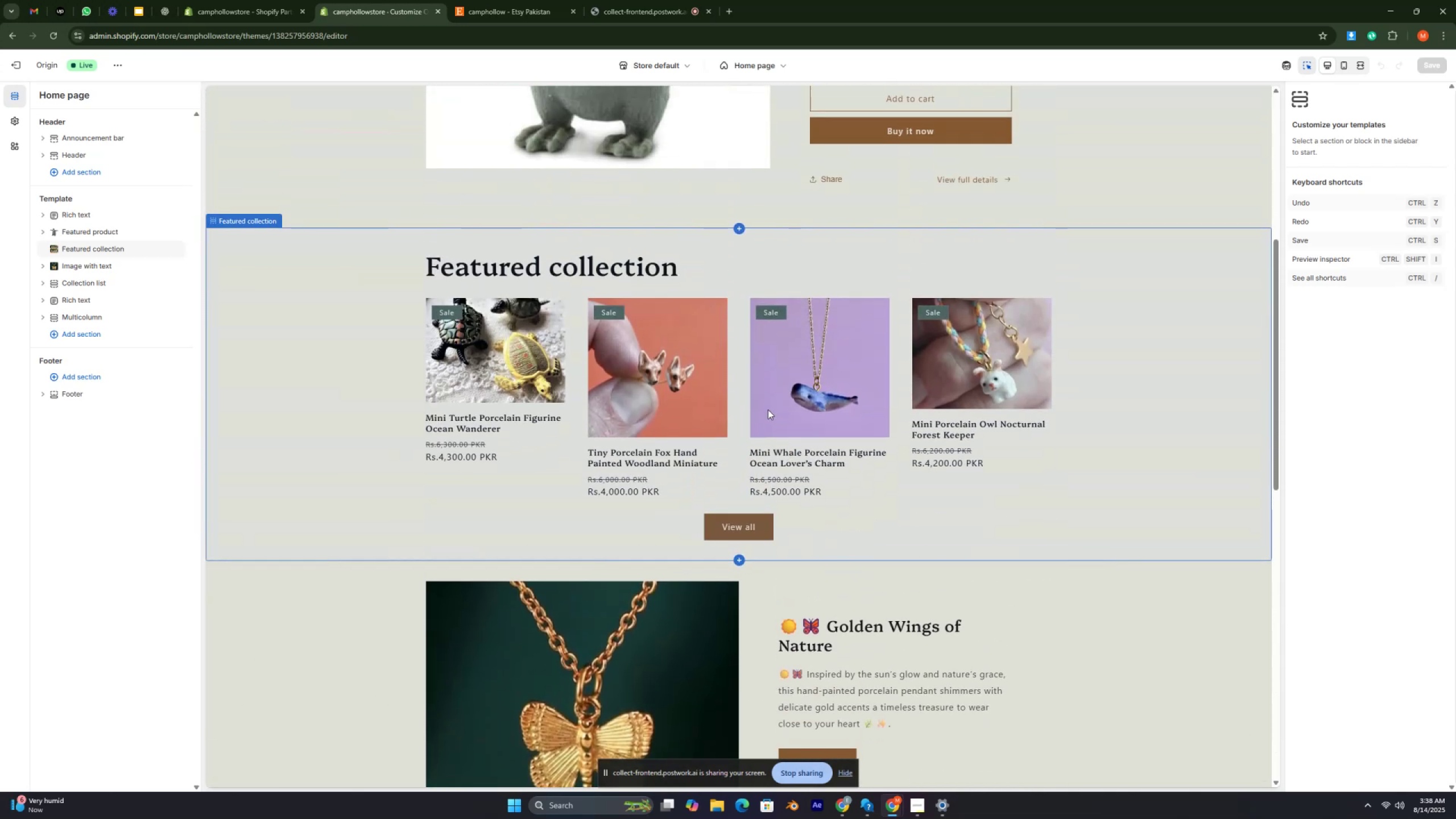 
key(Control+ControlRight)
 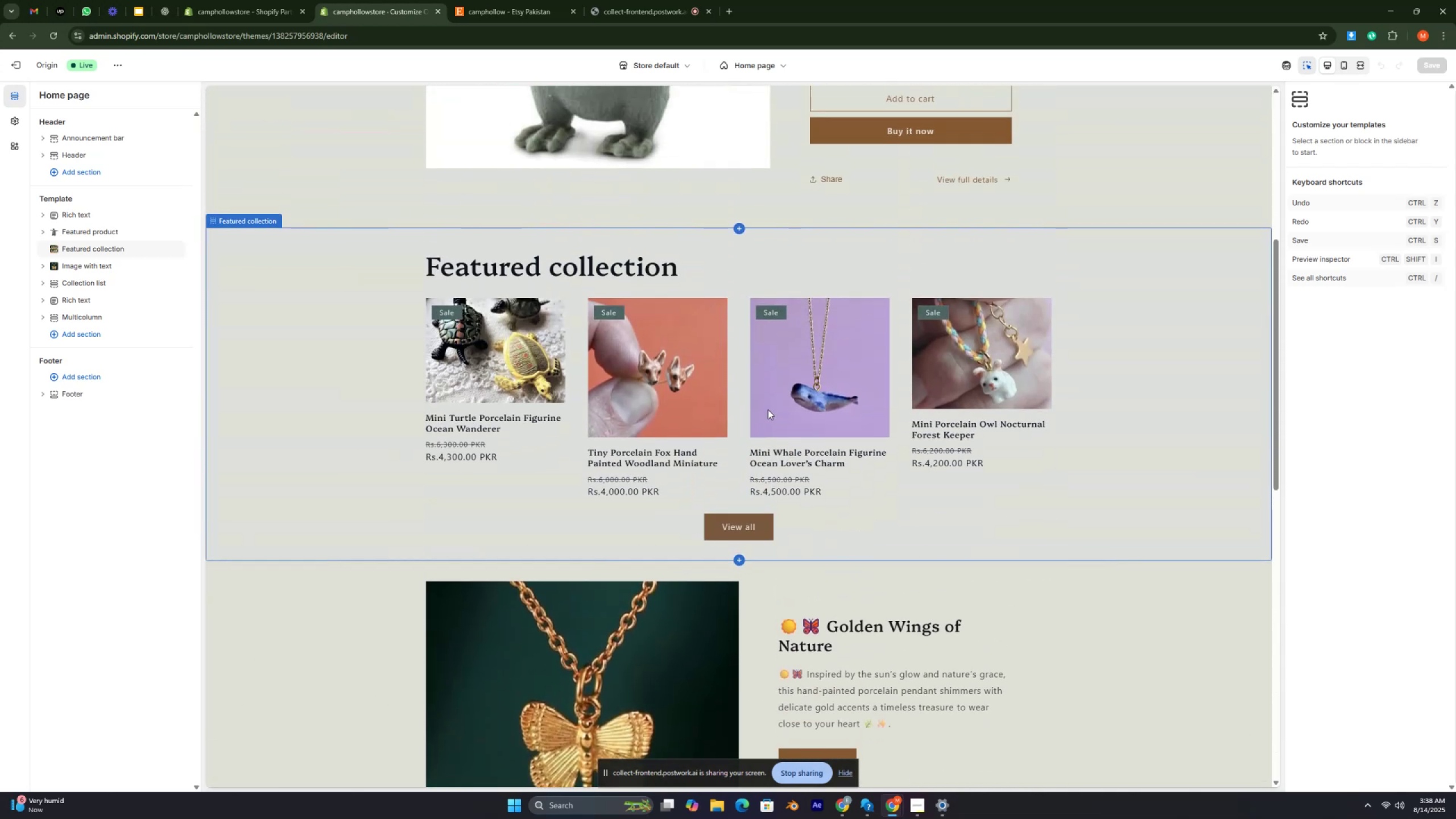 
key(Control+ControlRight)
 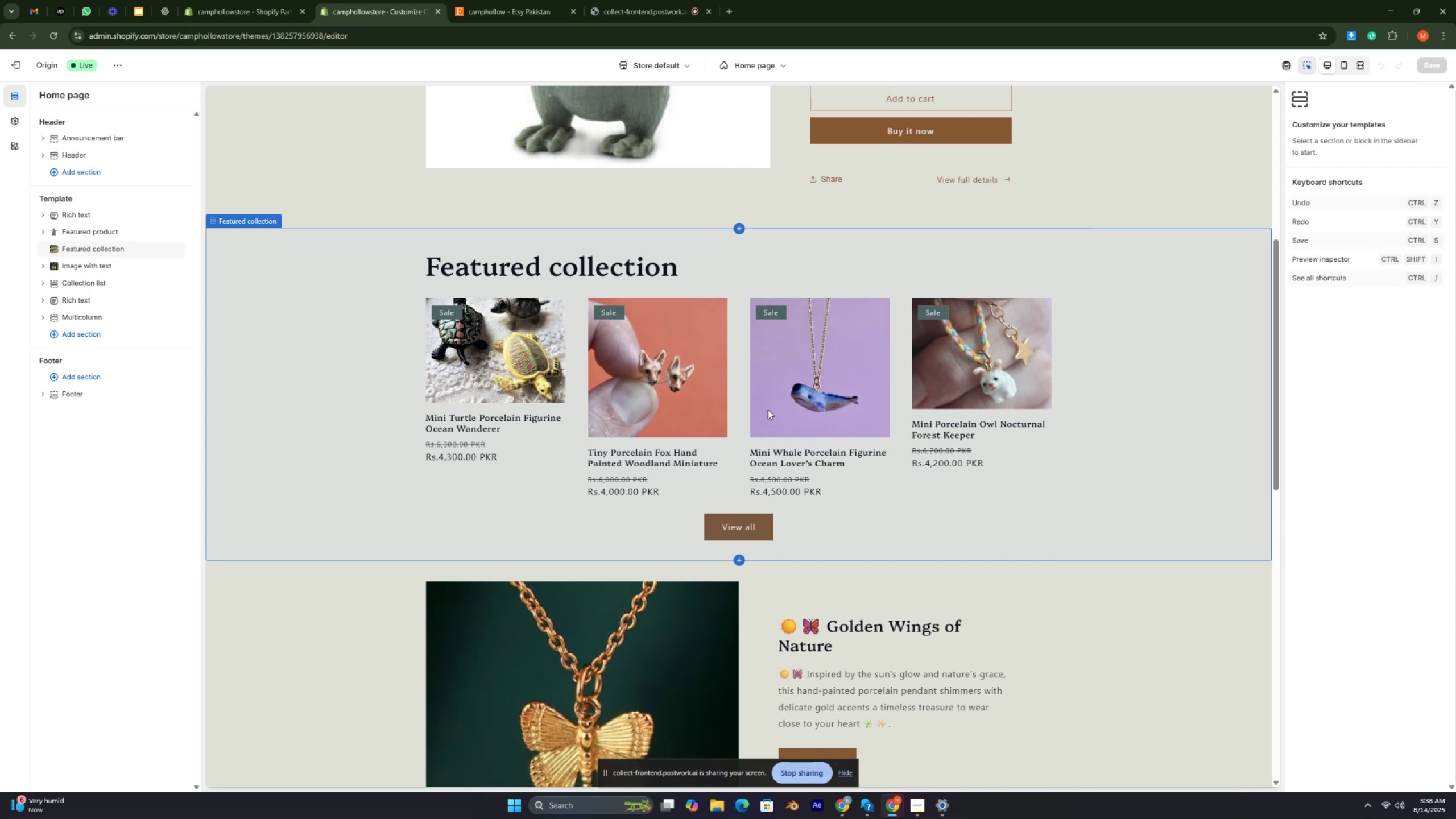 
wait(34.7)
 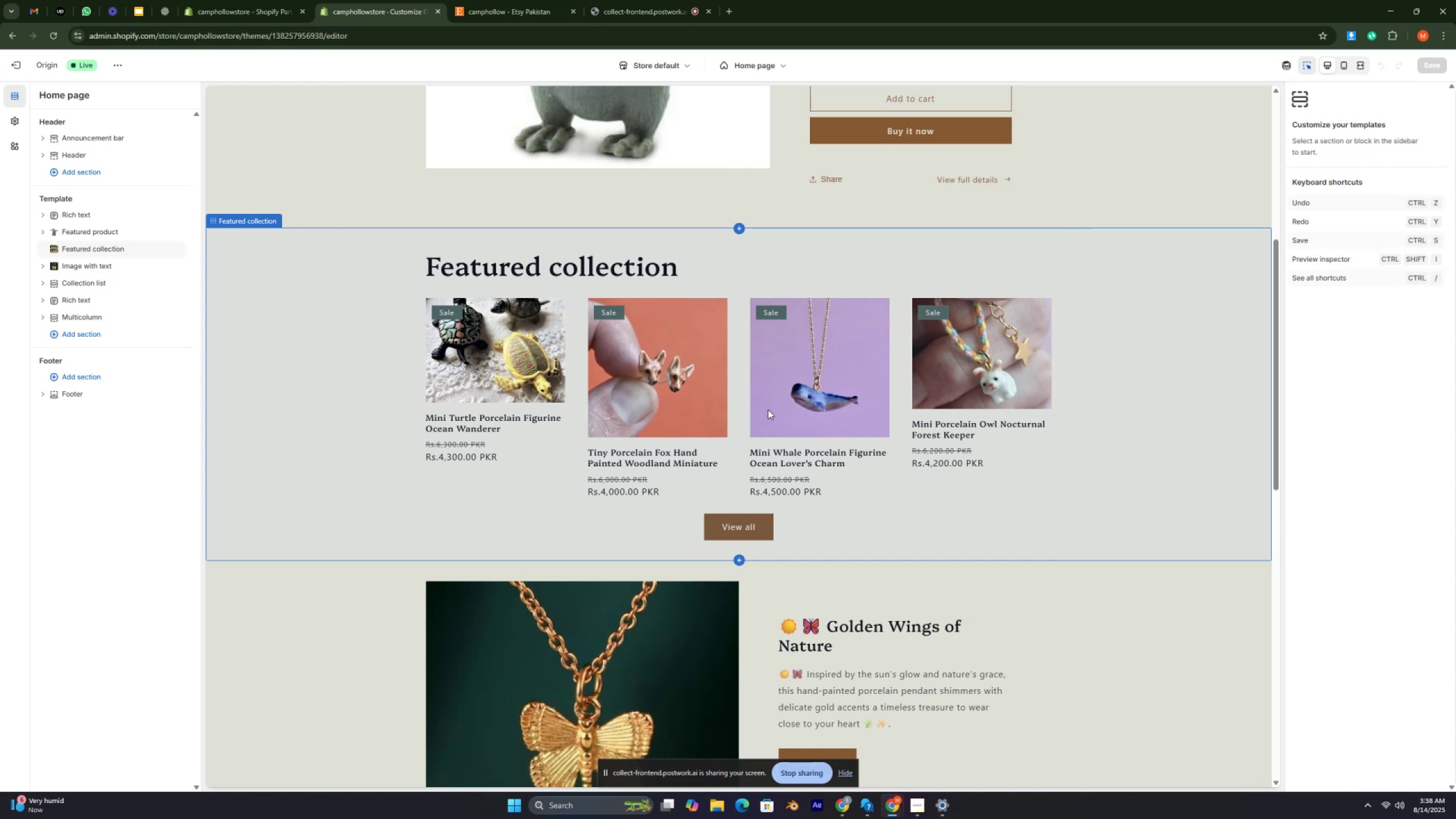 
key(Control+ControlRight)
 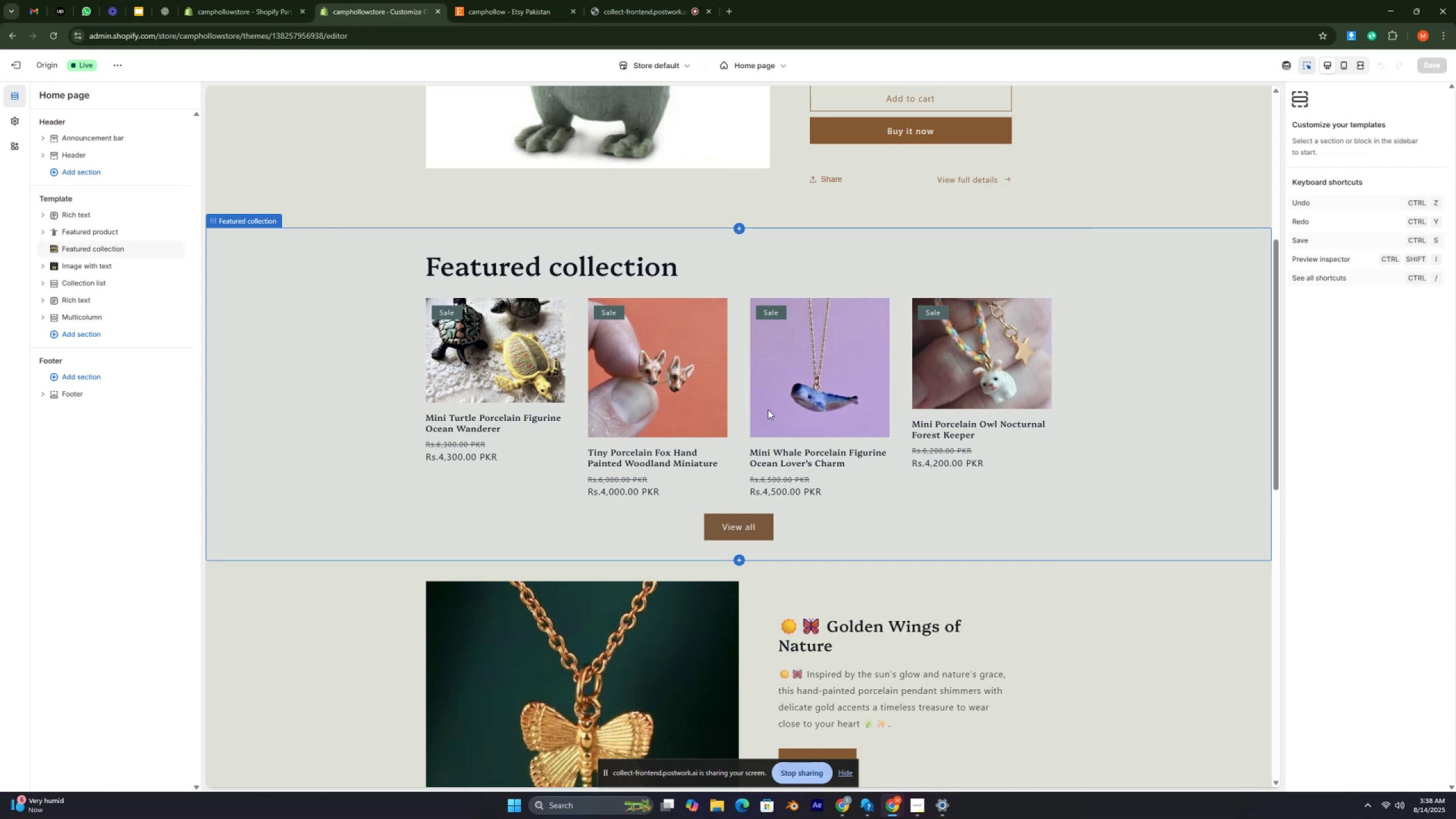 
key(Control+ControlRight)
 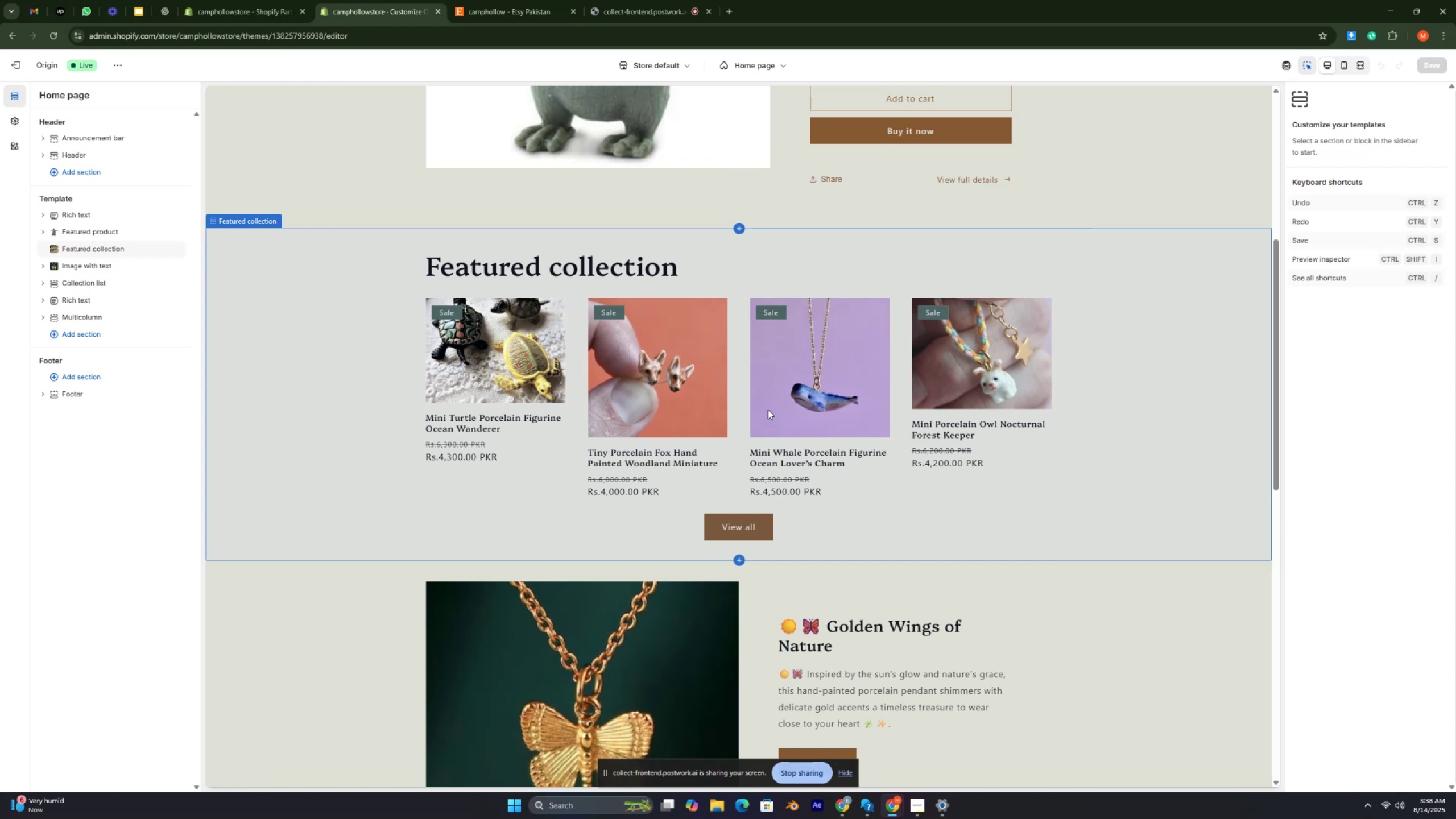 
key(Control+ControlRight)
 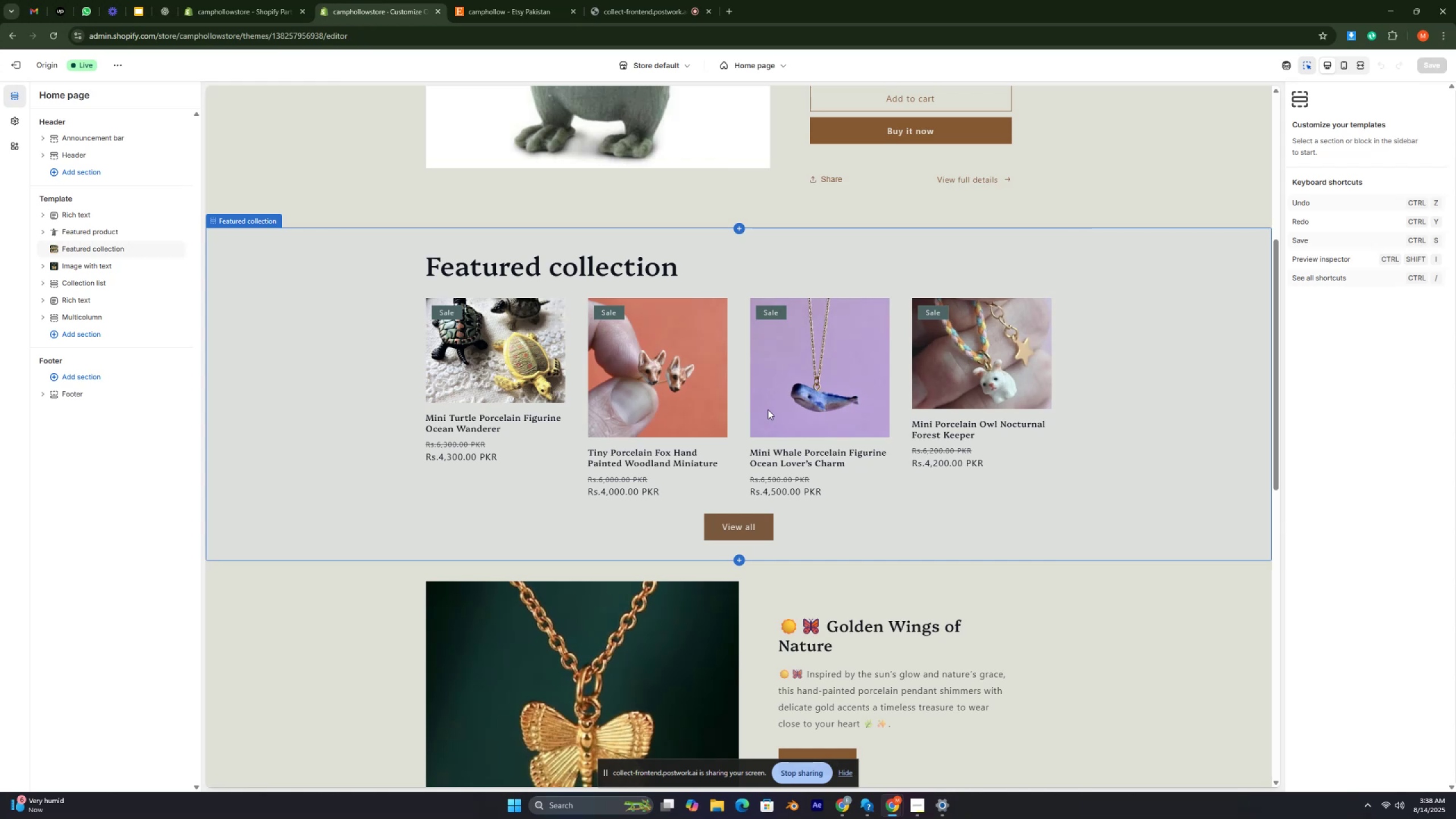 
key(Control+ControlRight)
 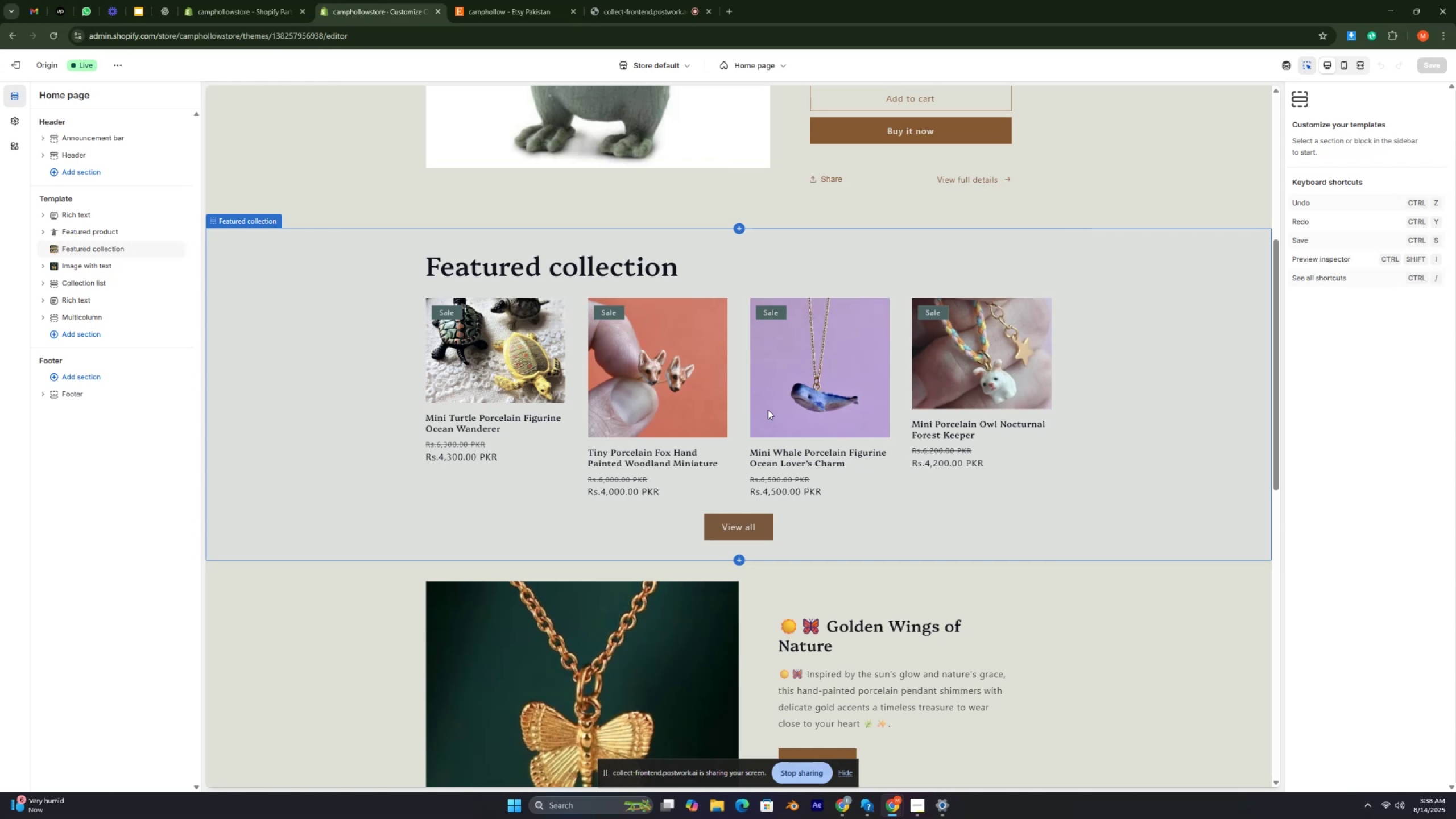 
key(Control+ControlRight)
 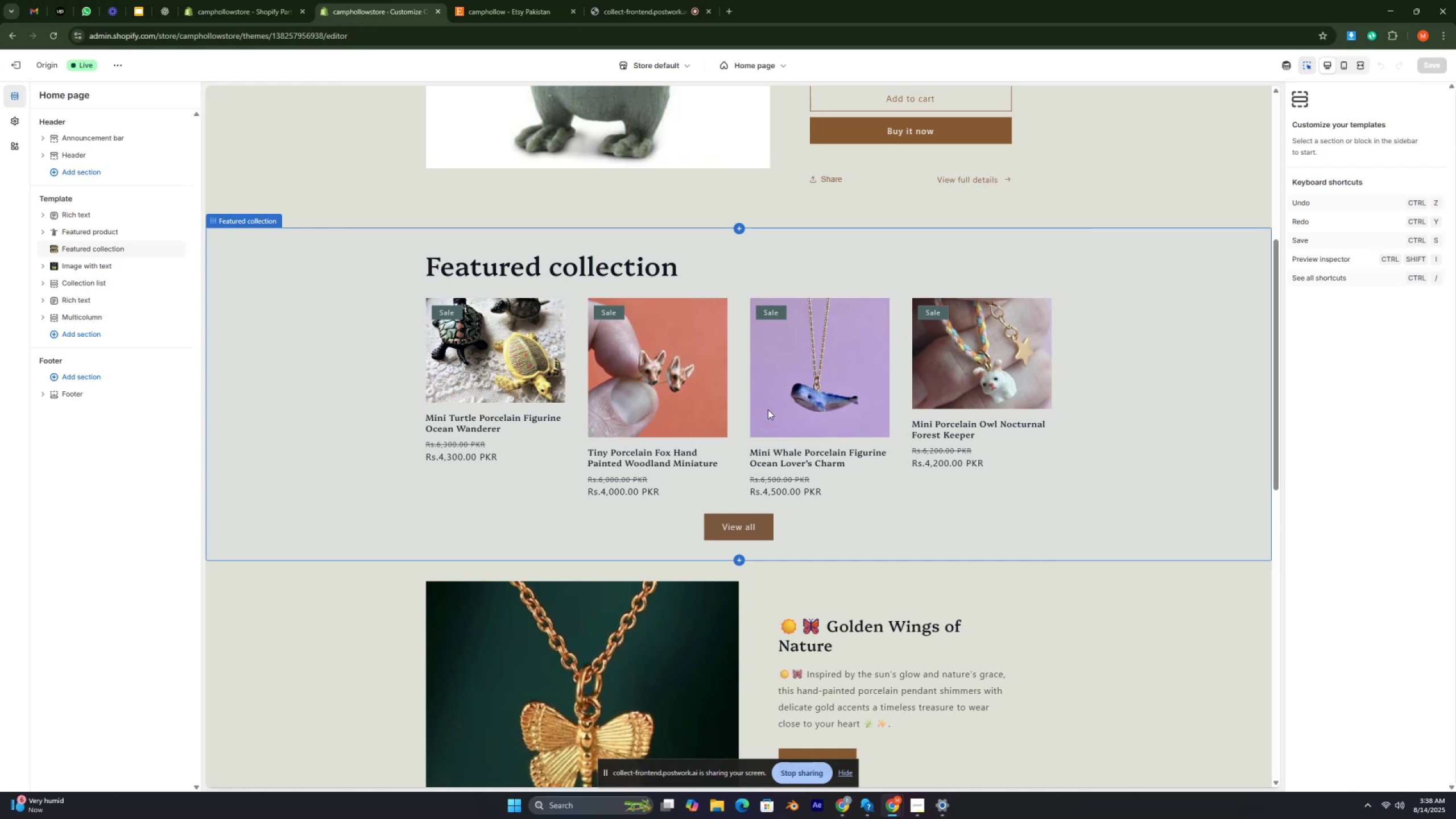 
key(Control+ControlRight)
 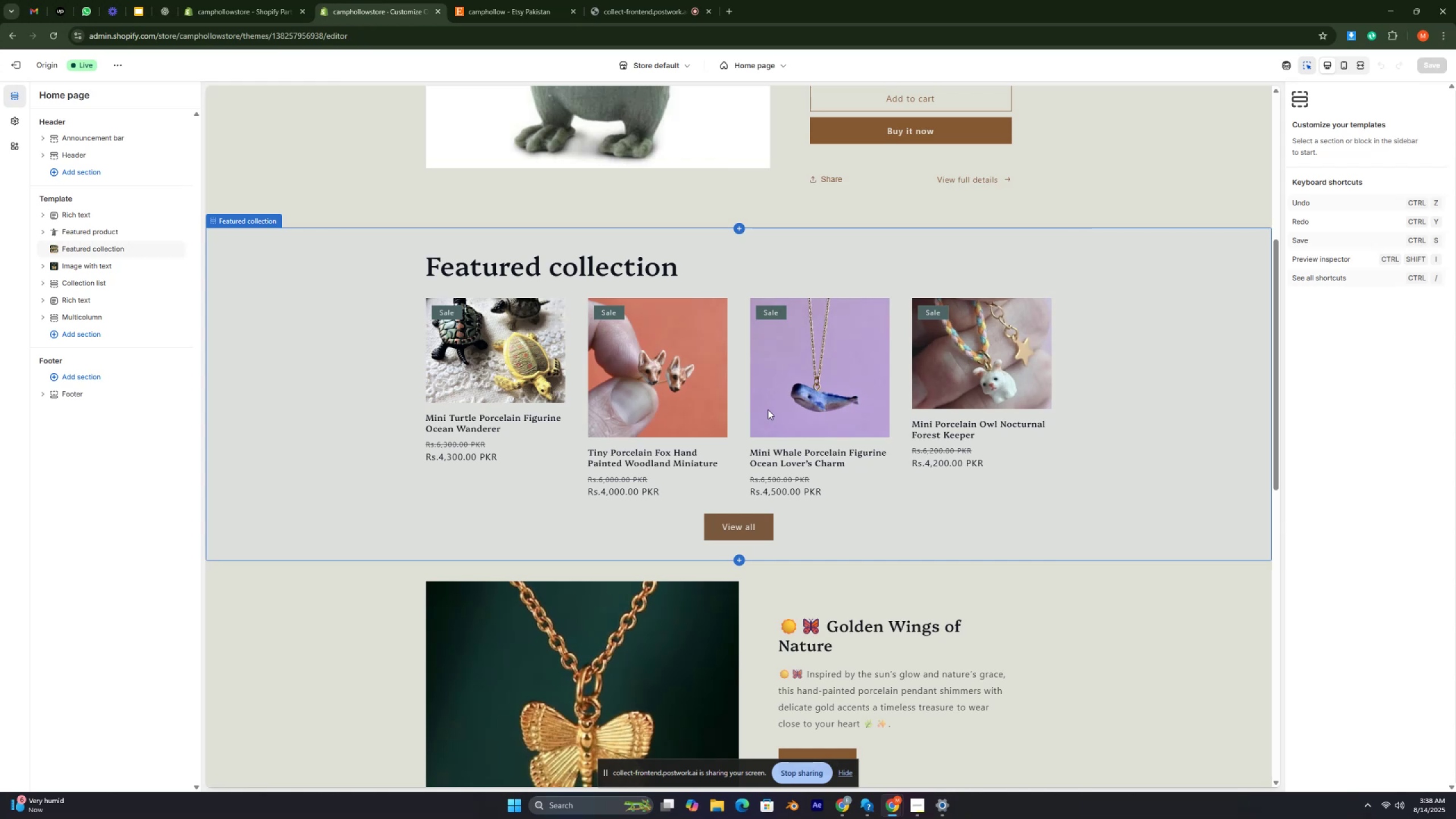 
key(Control+ControlRight)
 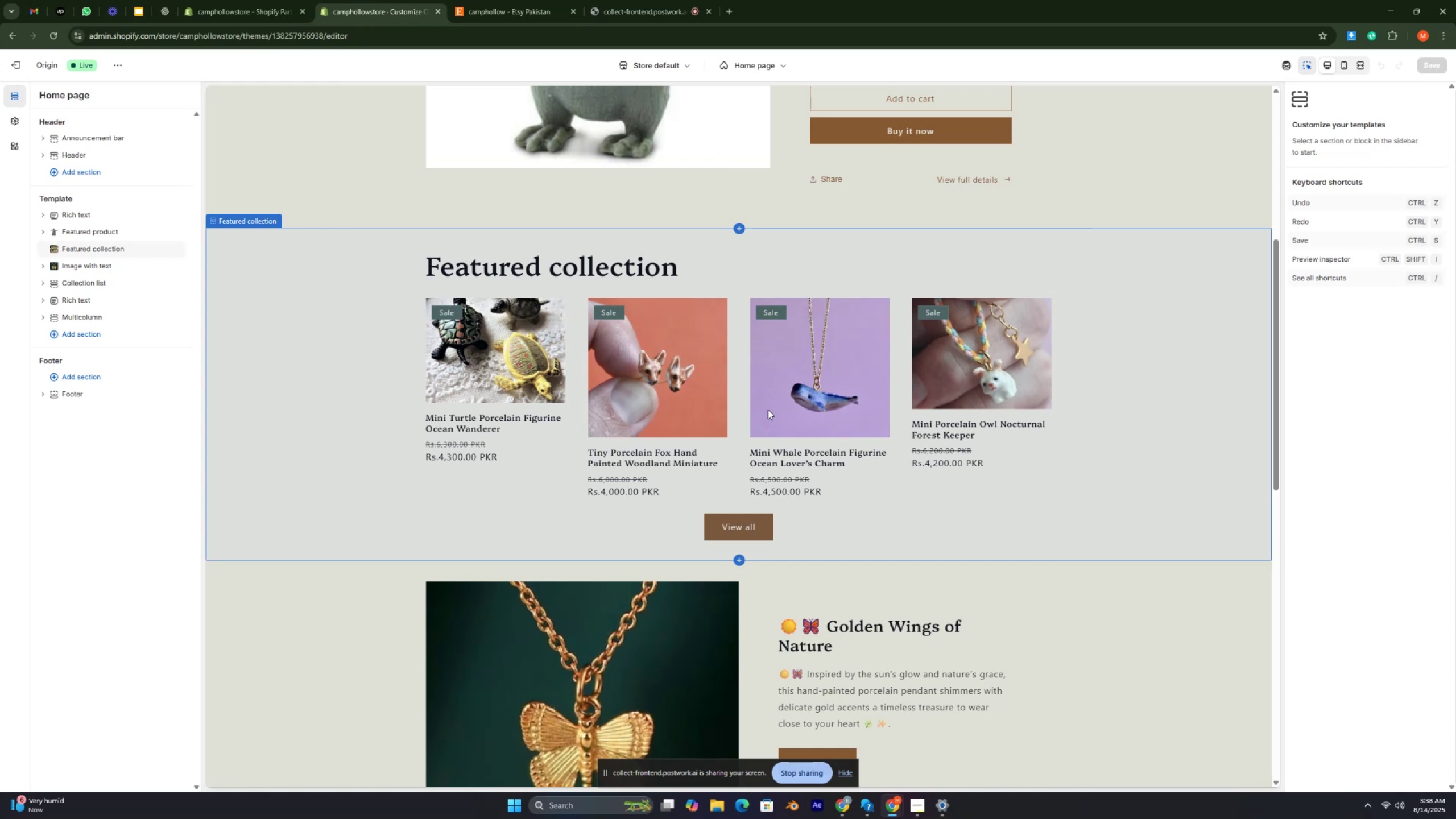 
key(Control+ControlRight)
 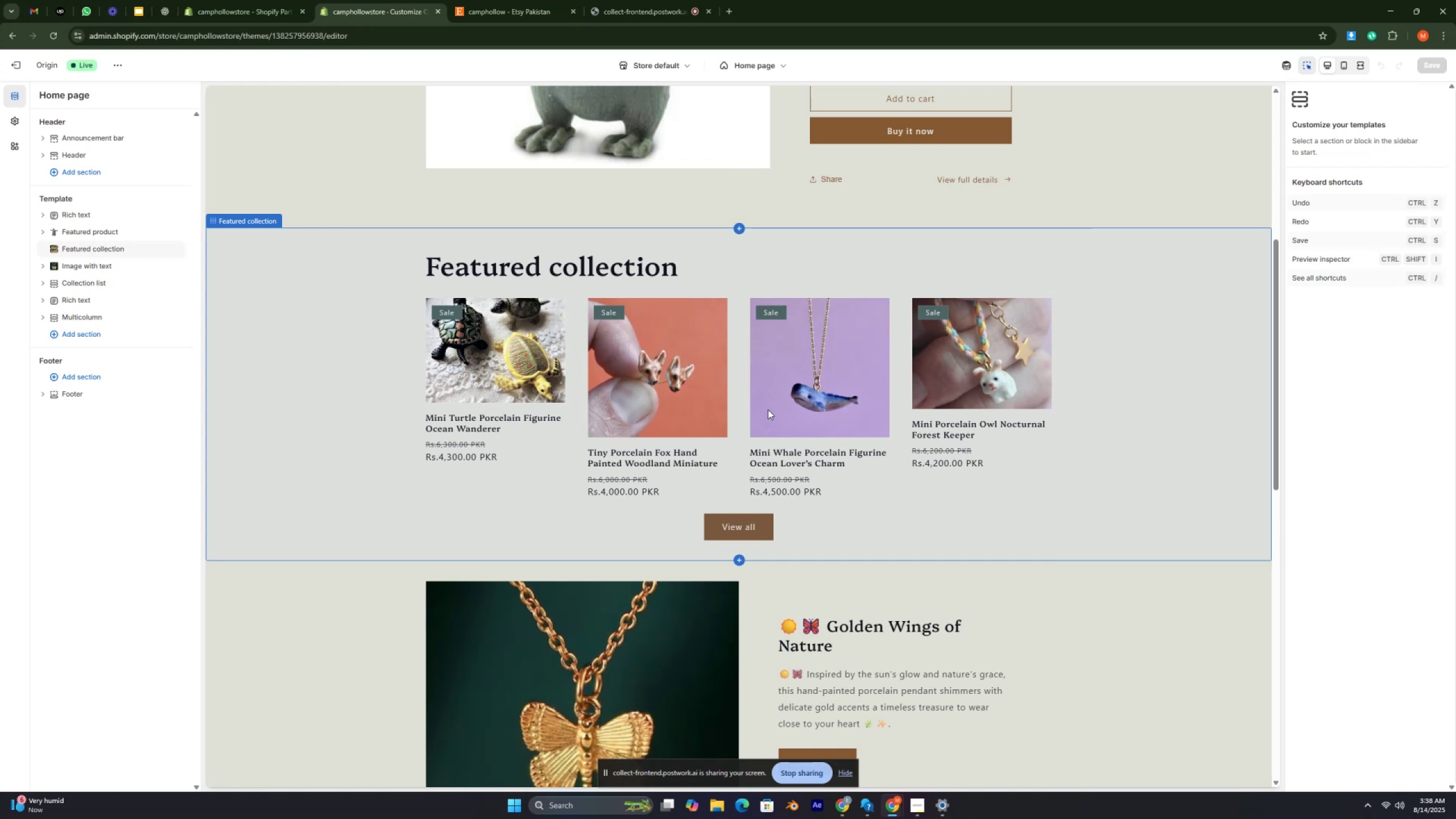 
key(Control+ControlRight)
 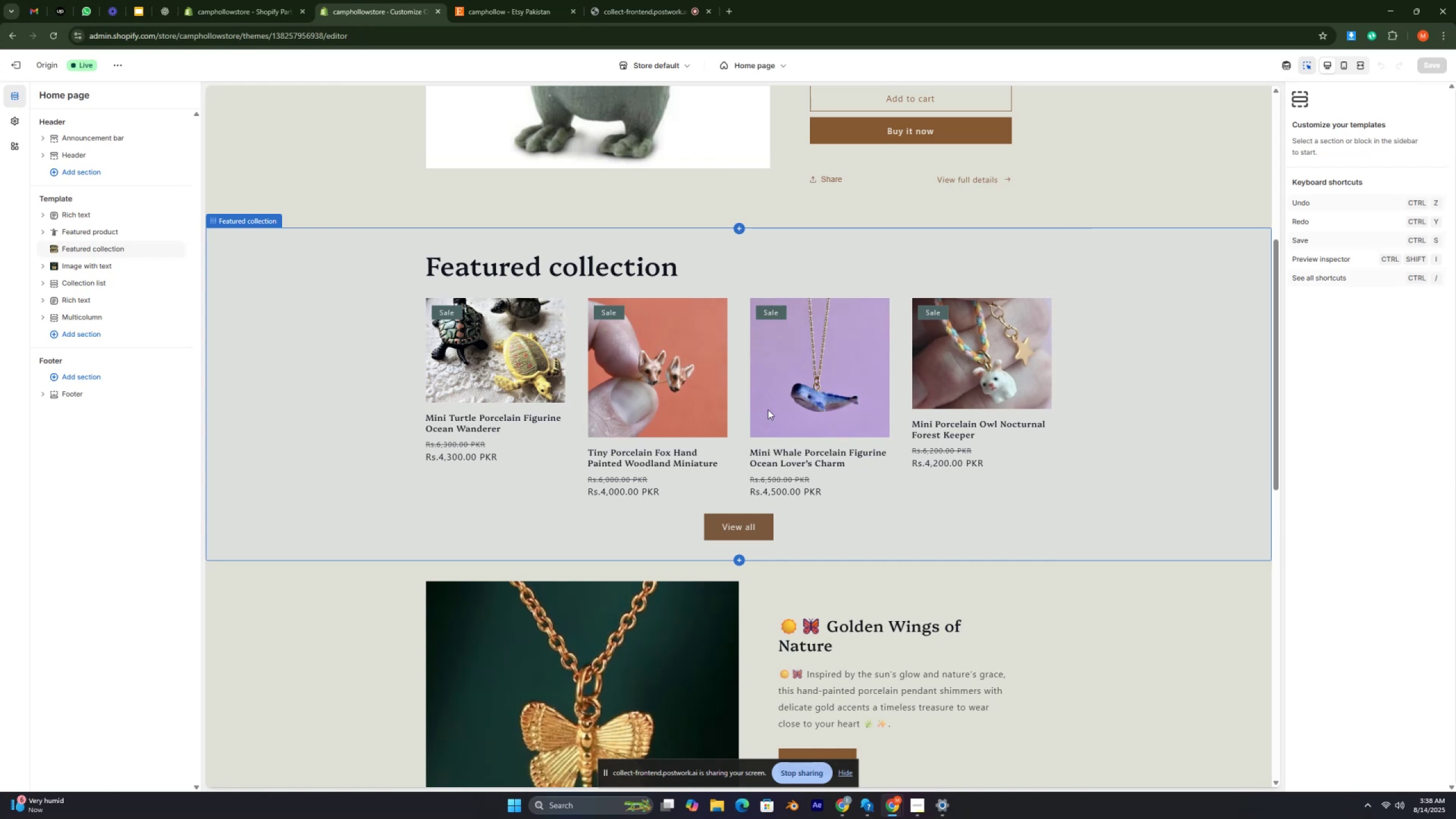 
key(Control+ControlRight)
 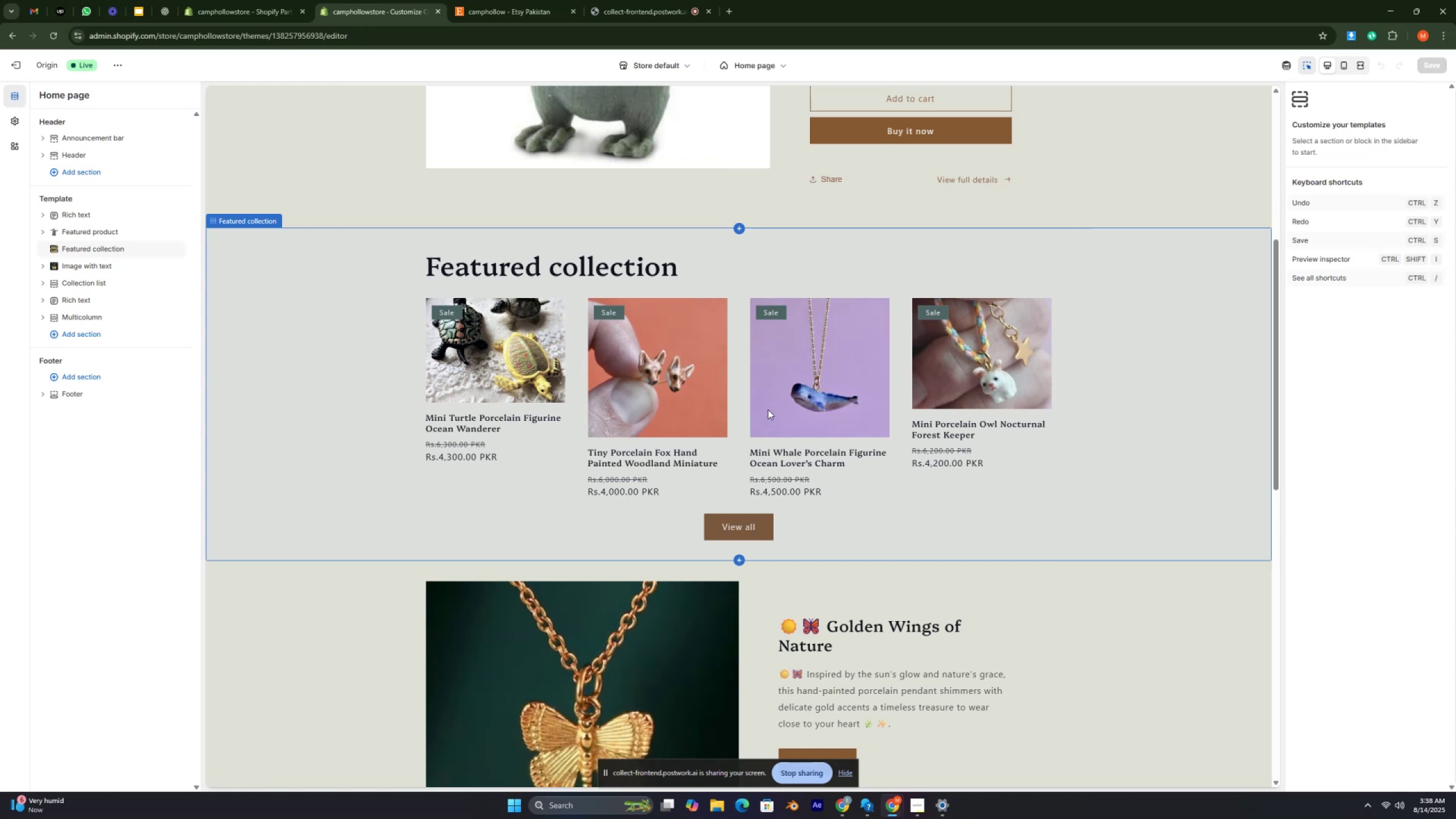 
key(Control+ControlRight)
 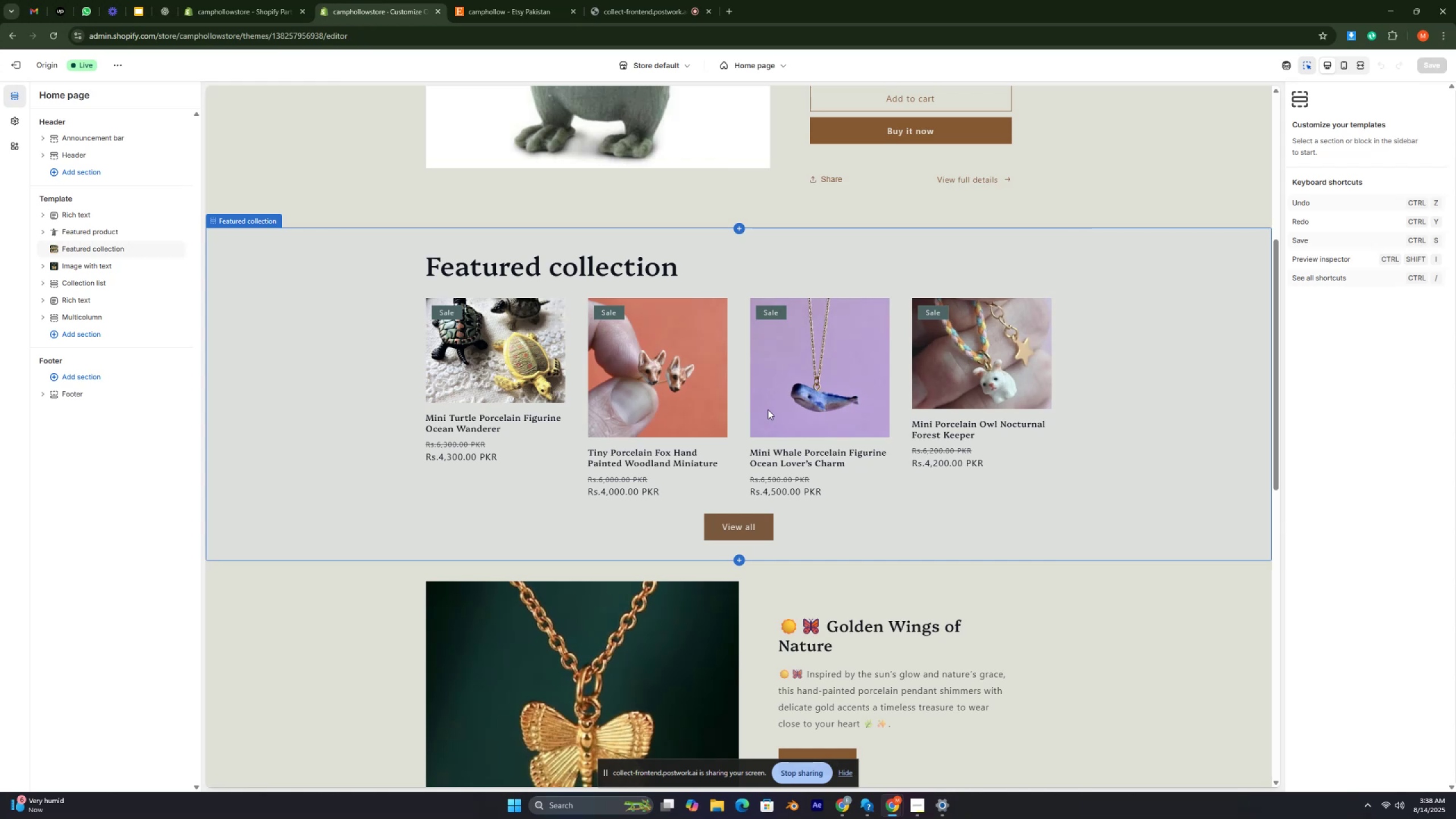 
key(Control+ControlRight)
 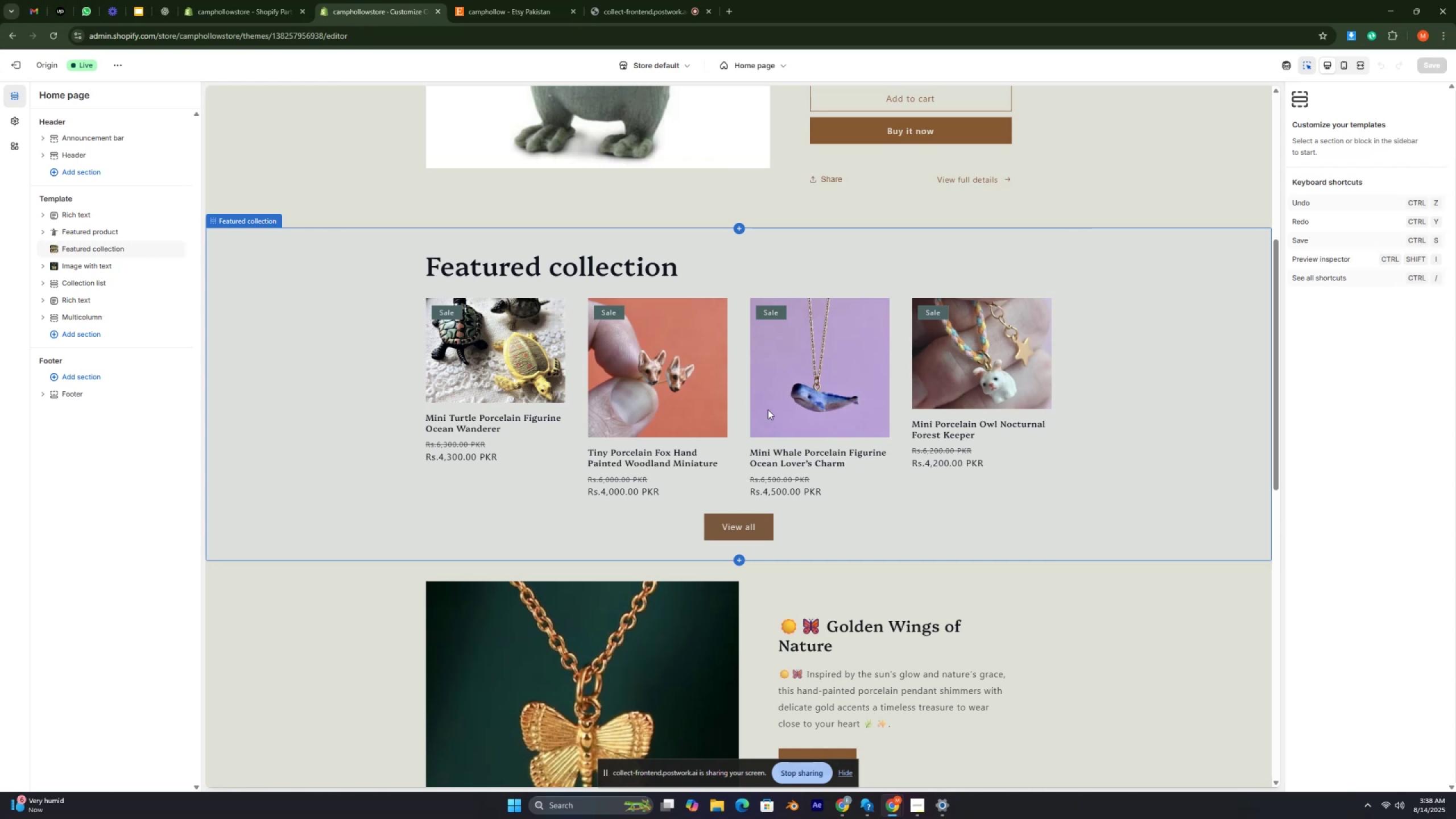 
key(Control+ControlRight)
 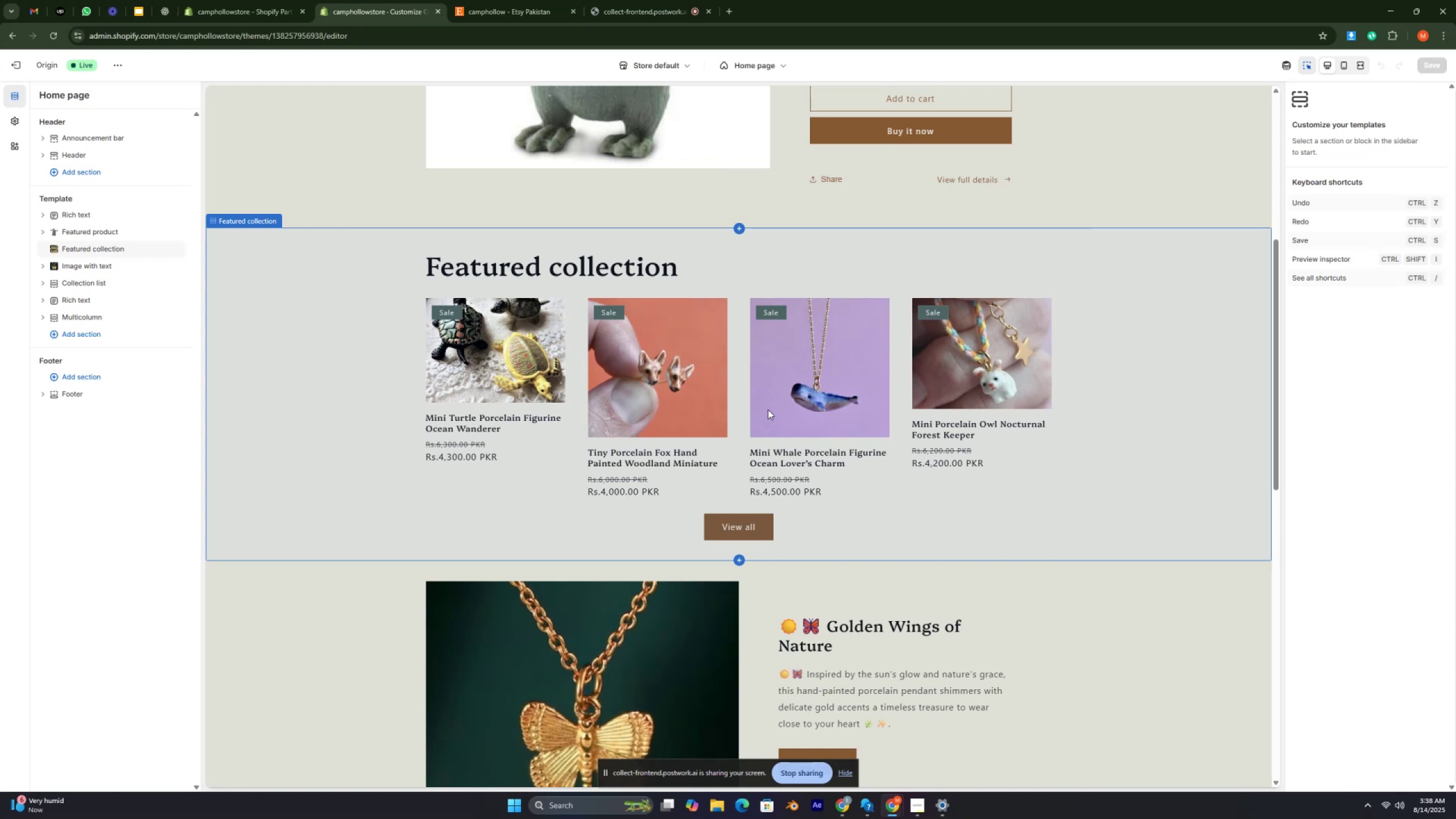 
key(Control+ControlRight)
 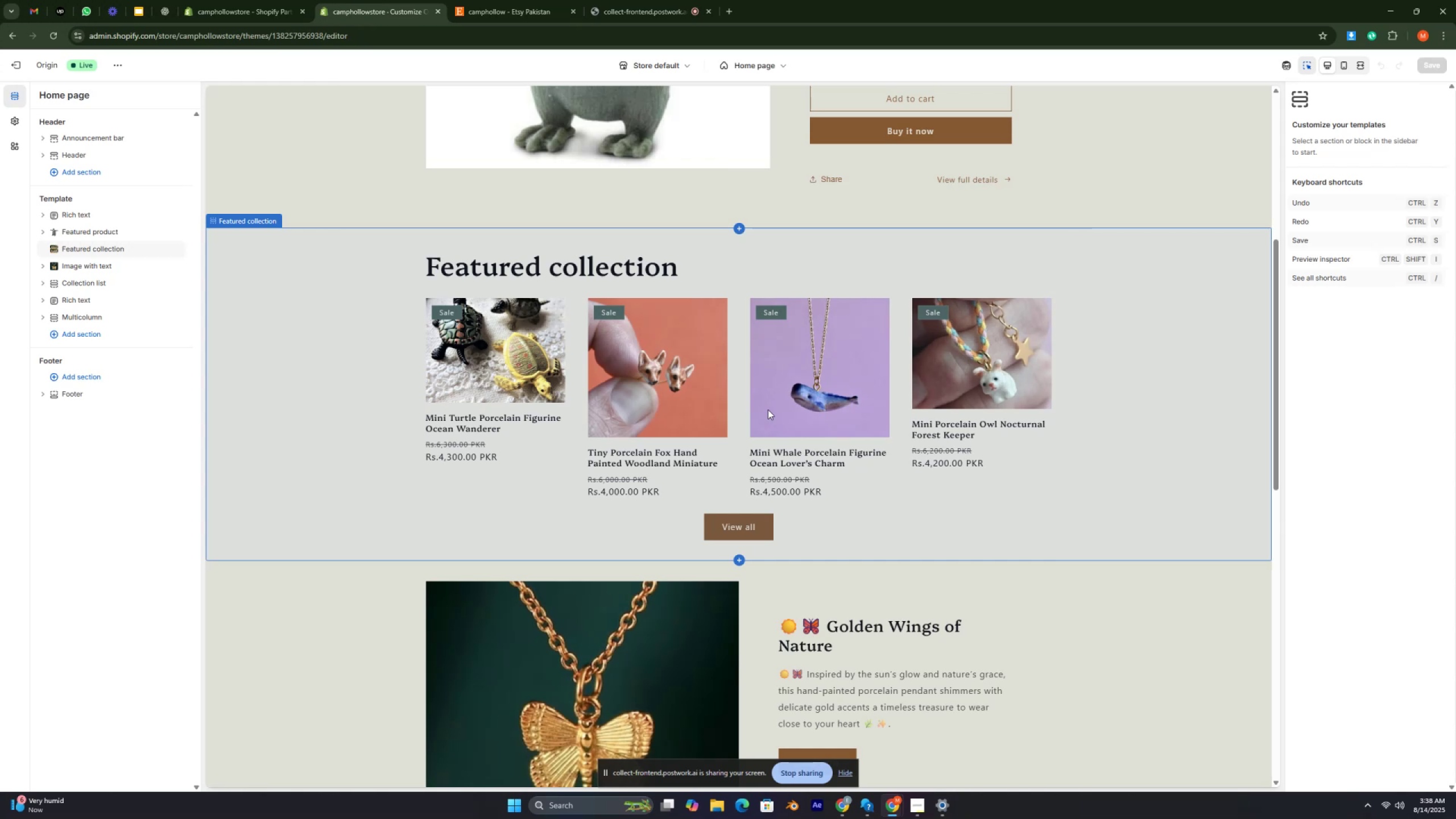 
key(Control+ControlRight)
 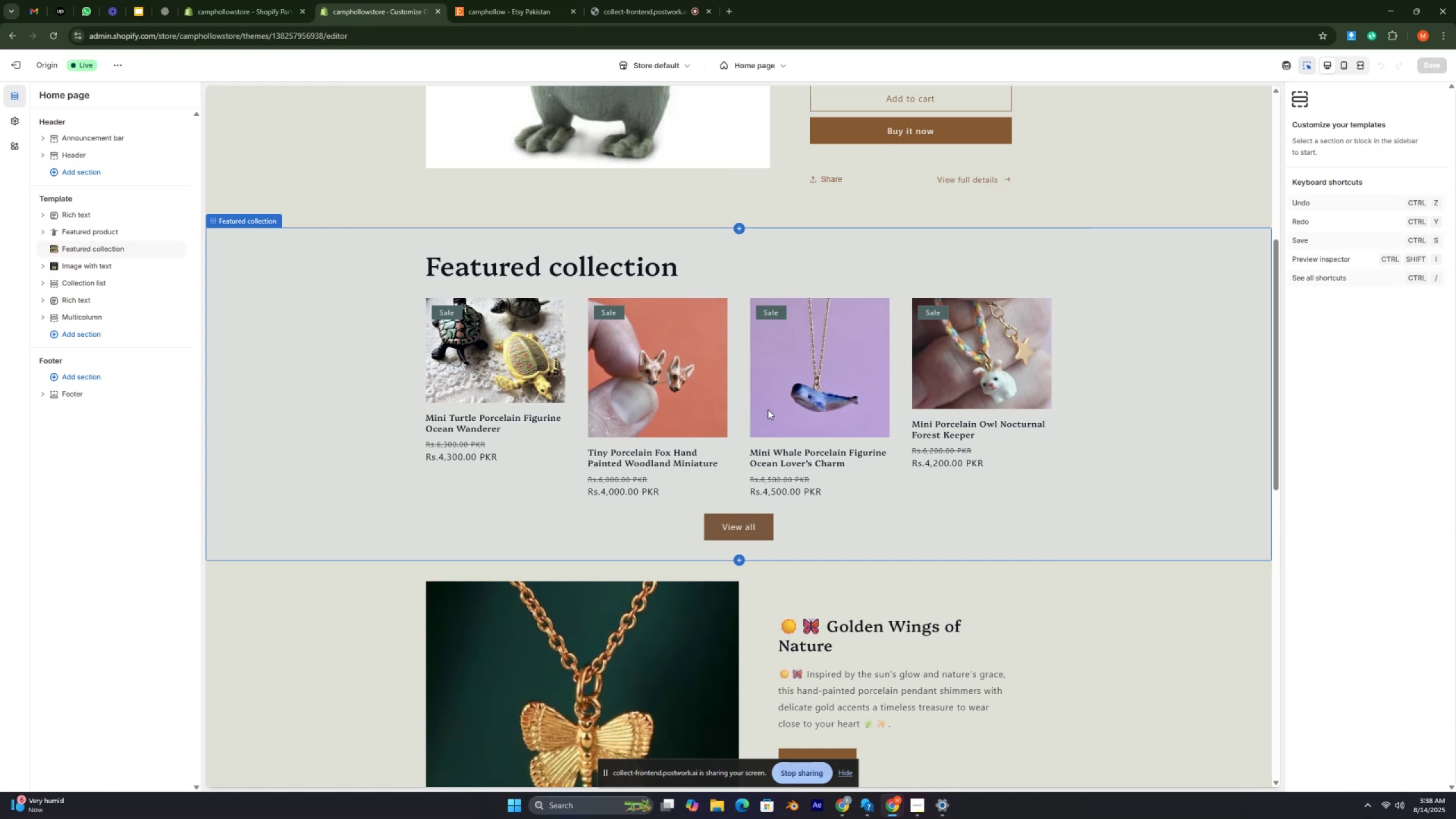 
key(Control+ControlRight)
 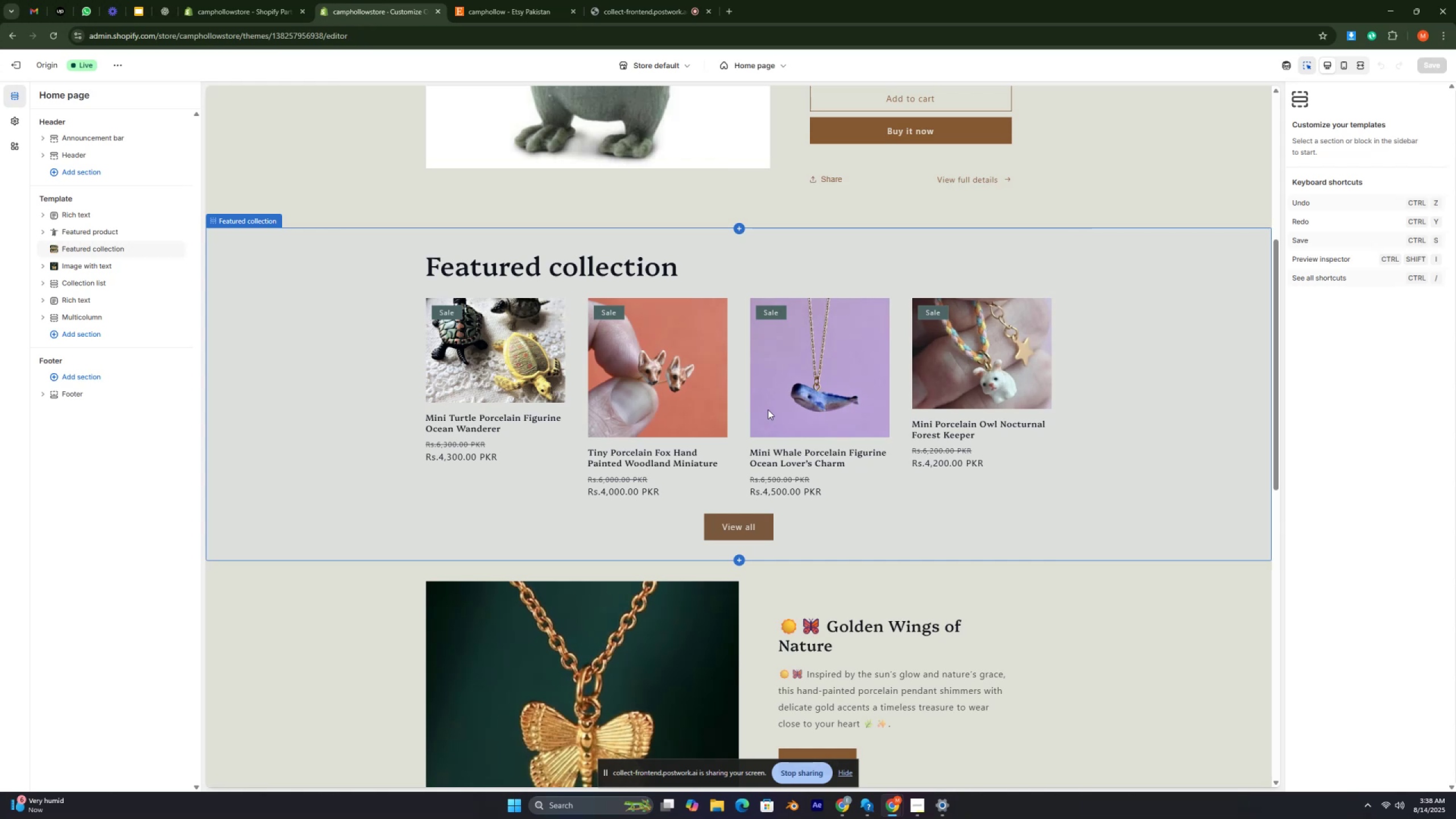 
key(Control+ControlRight)
 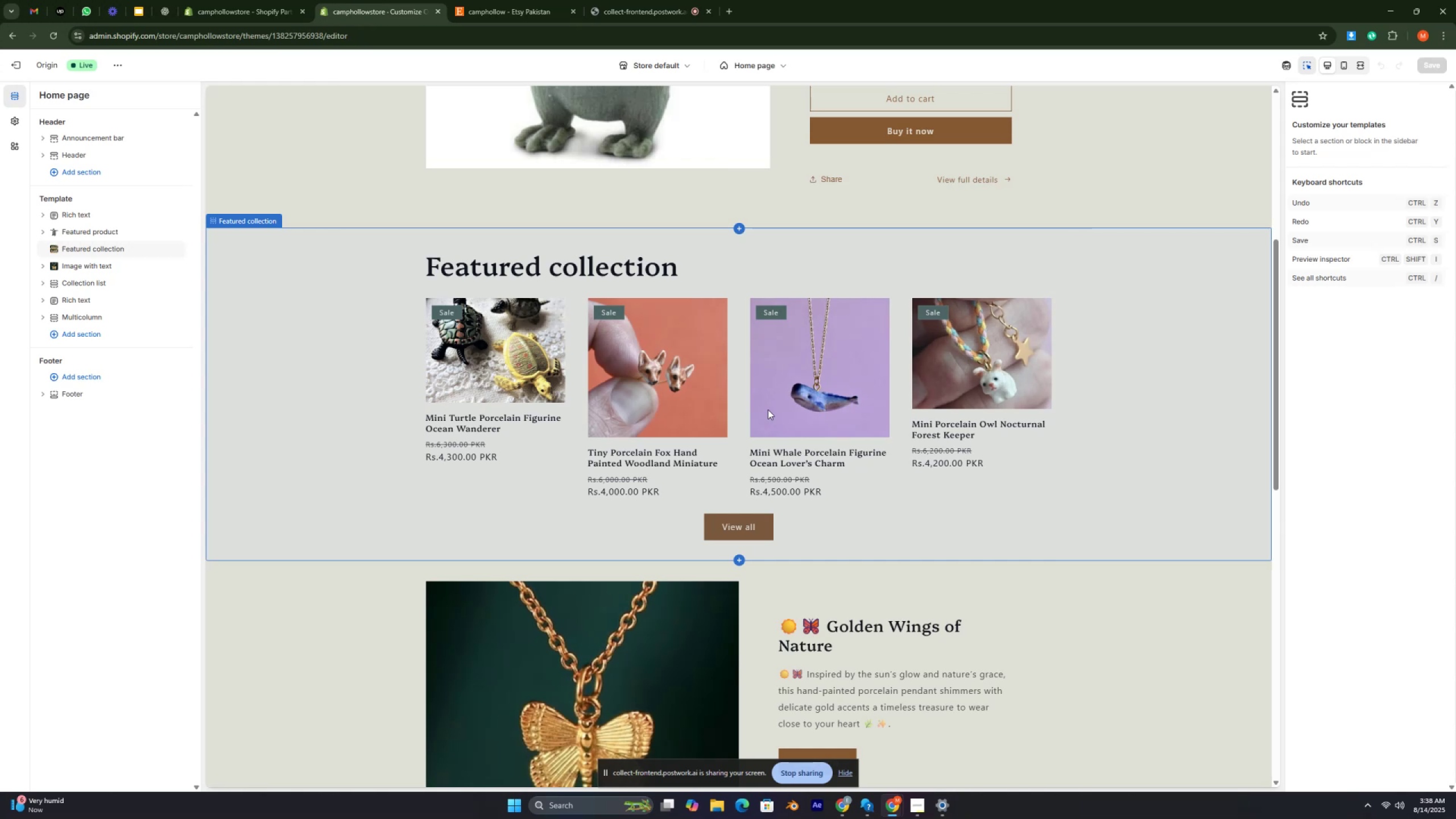 
key(Control+ControlRight)
 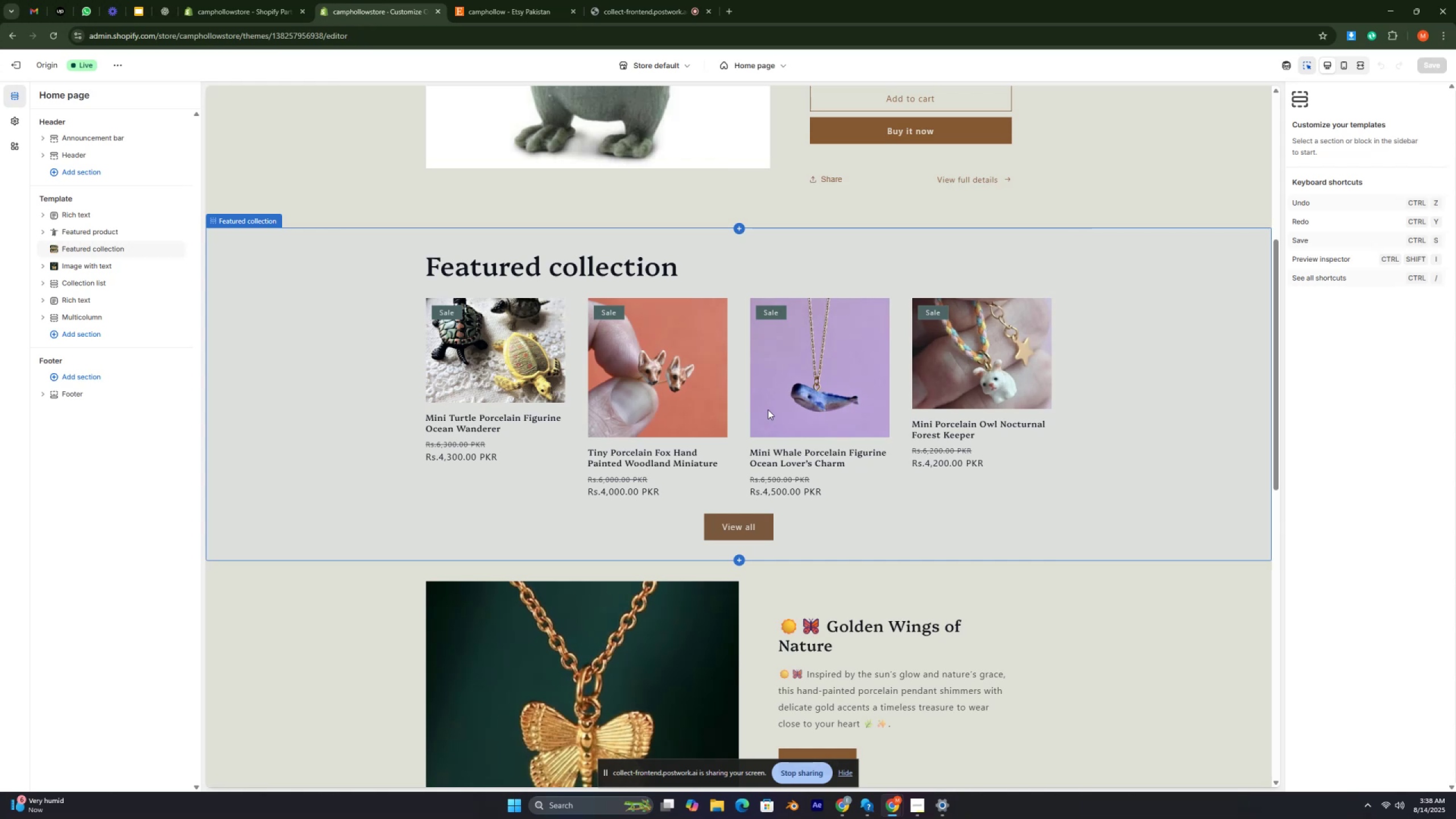 
key(Control+ControlRight)
 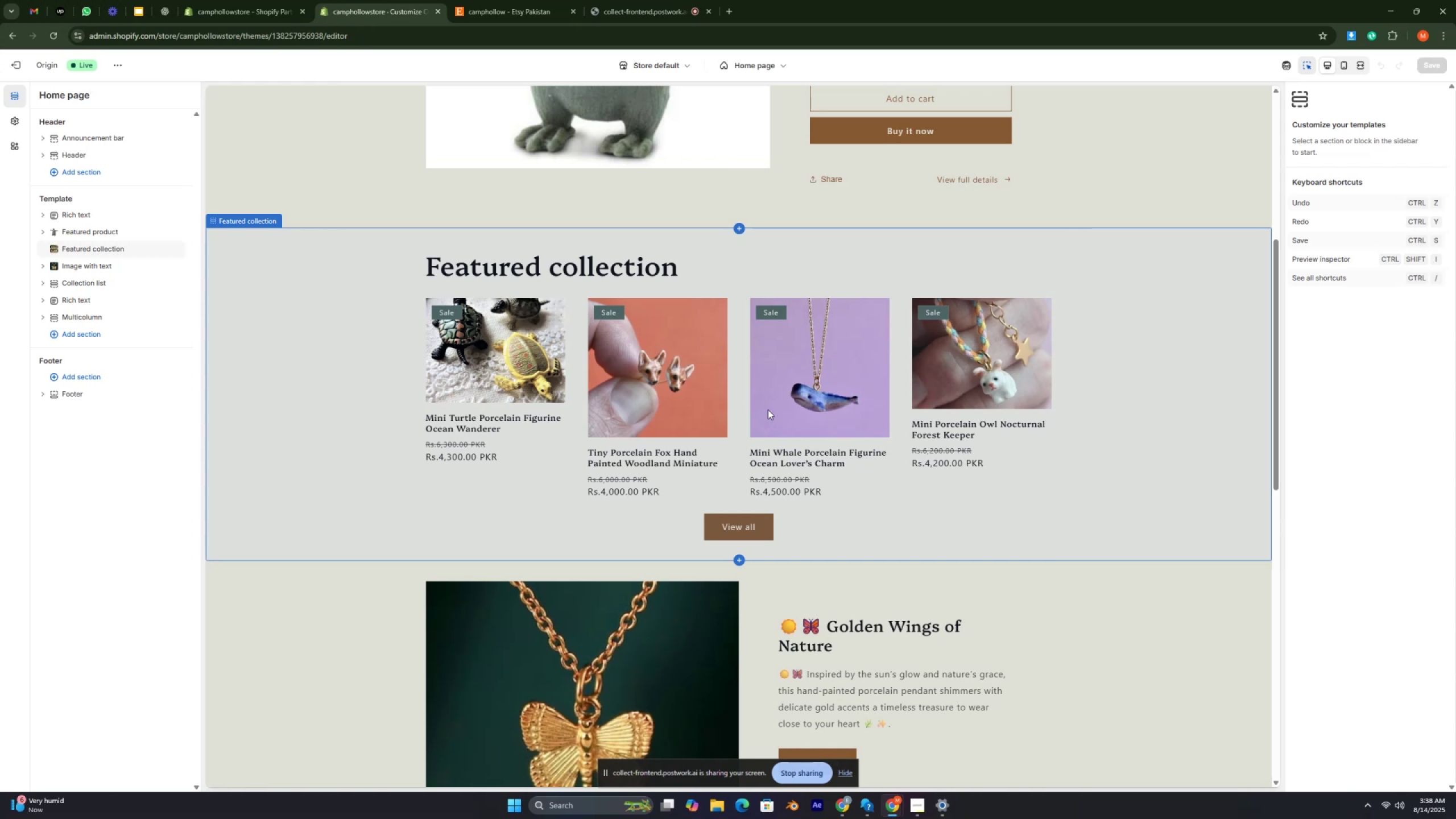 
key(Control+ControlRight)
 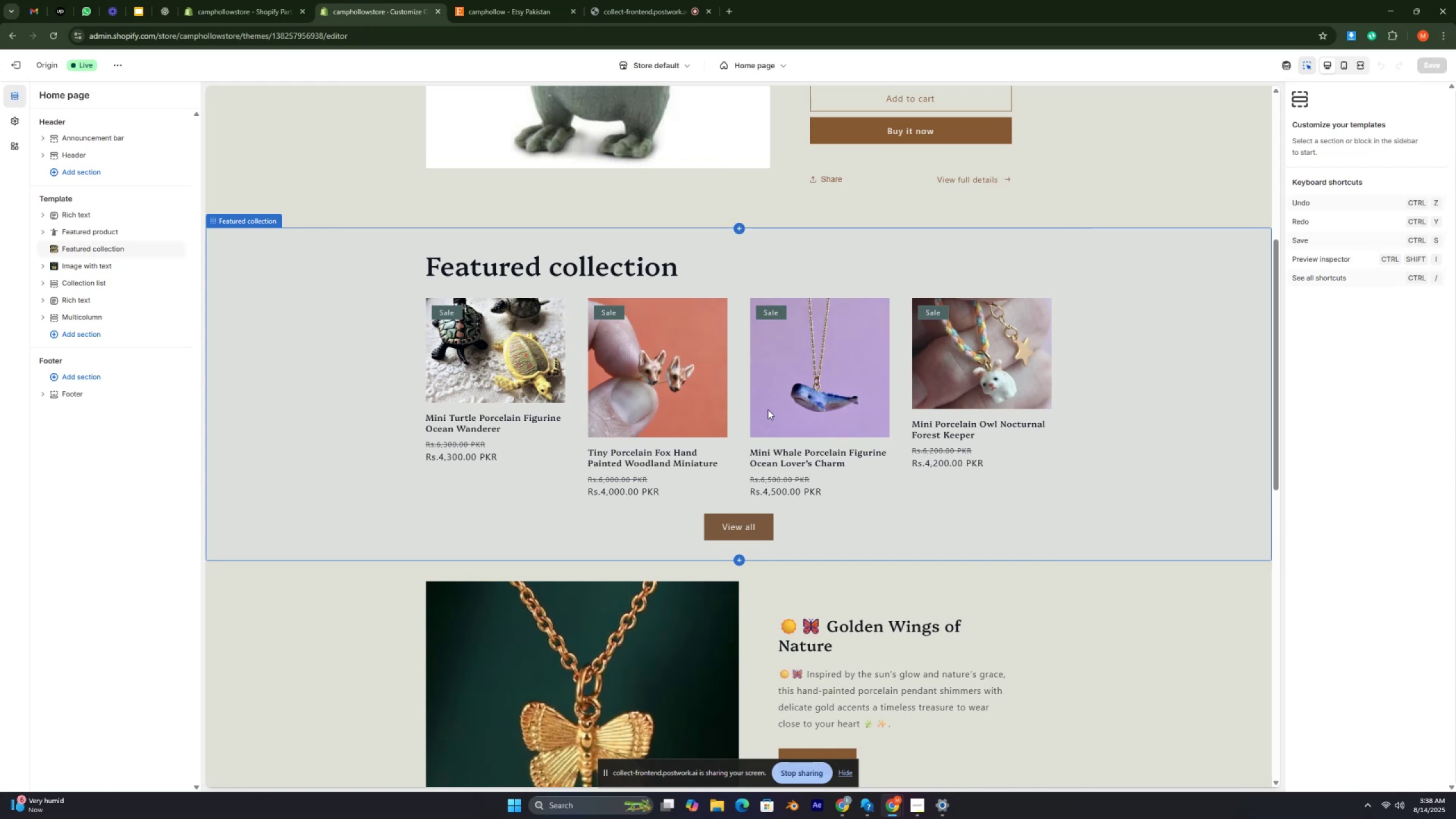 
key(Control+ControlRight)
 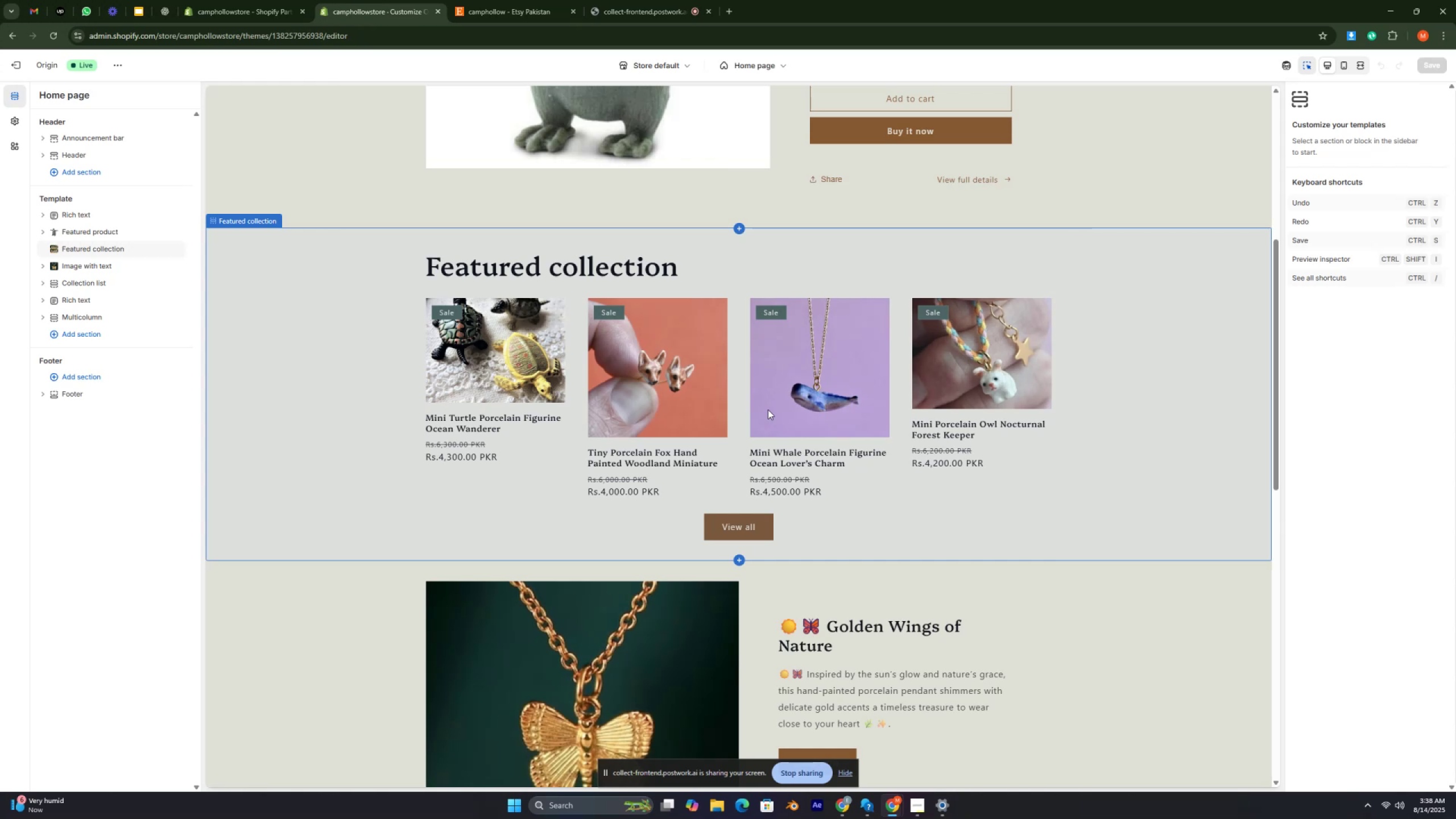 
key(Control+ControlRight)
 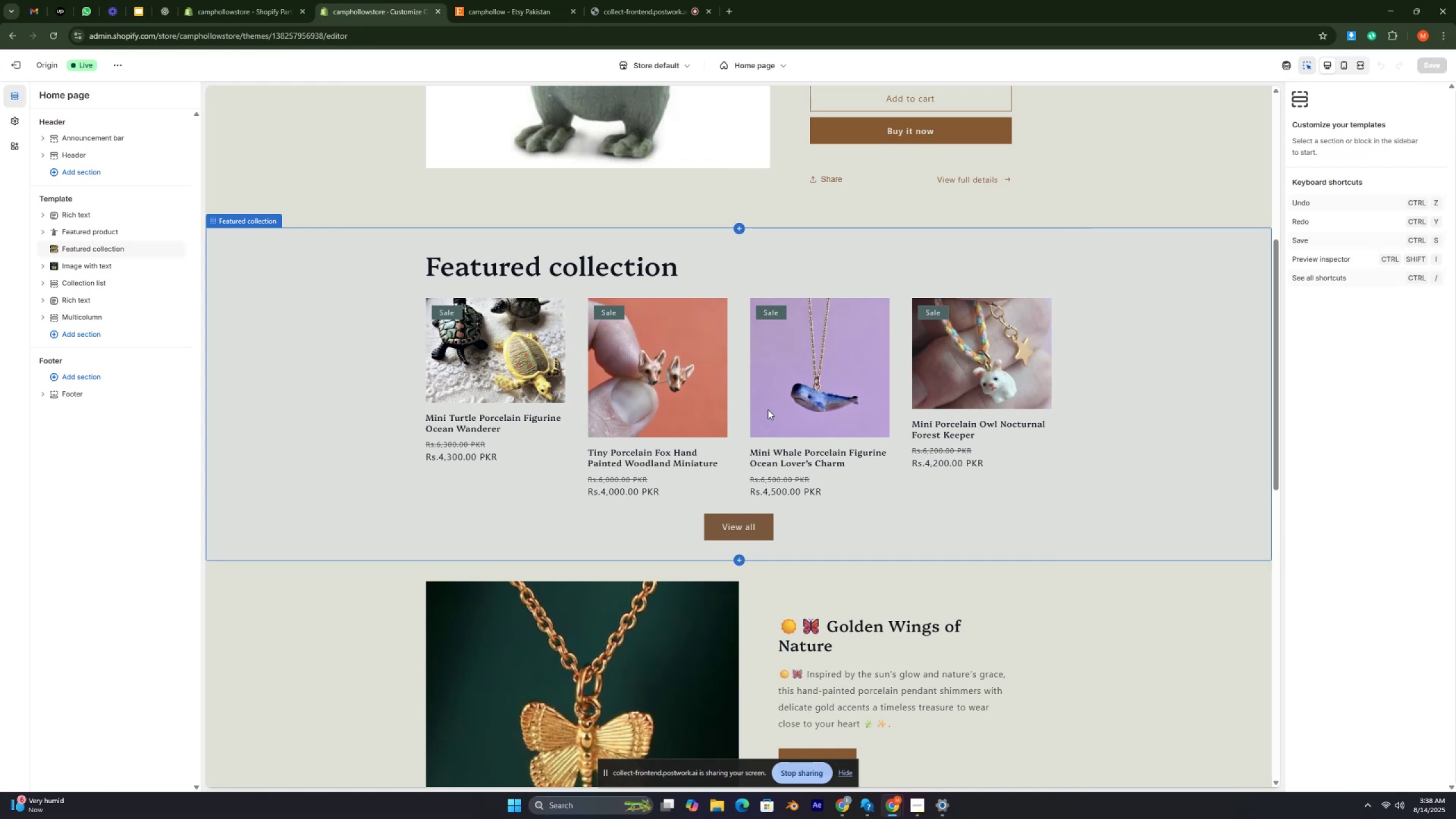 
key(Control+ControlRight)
 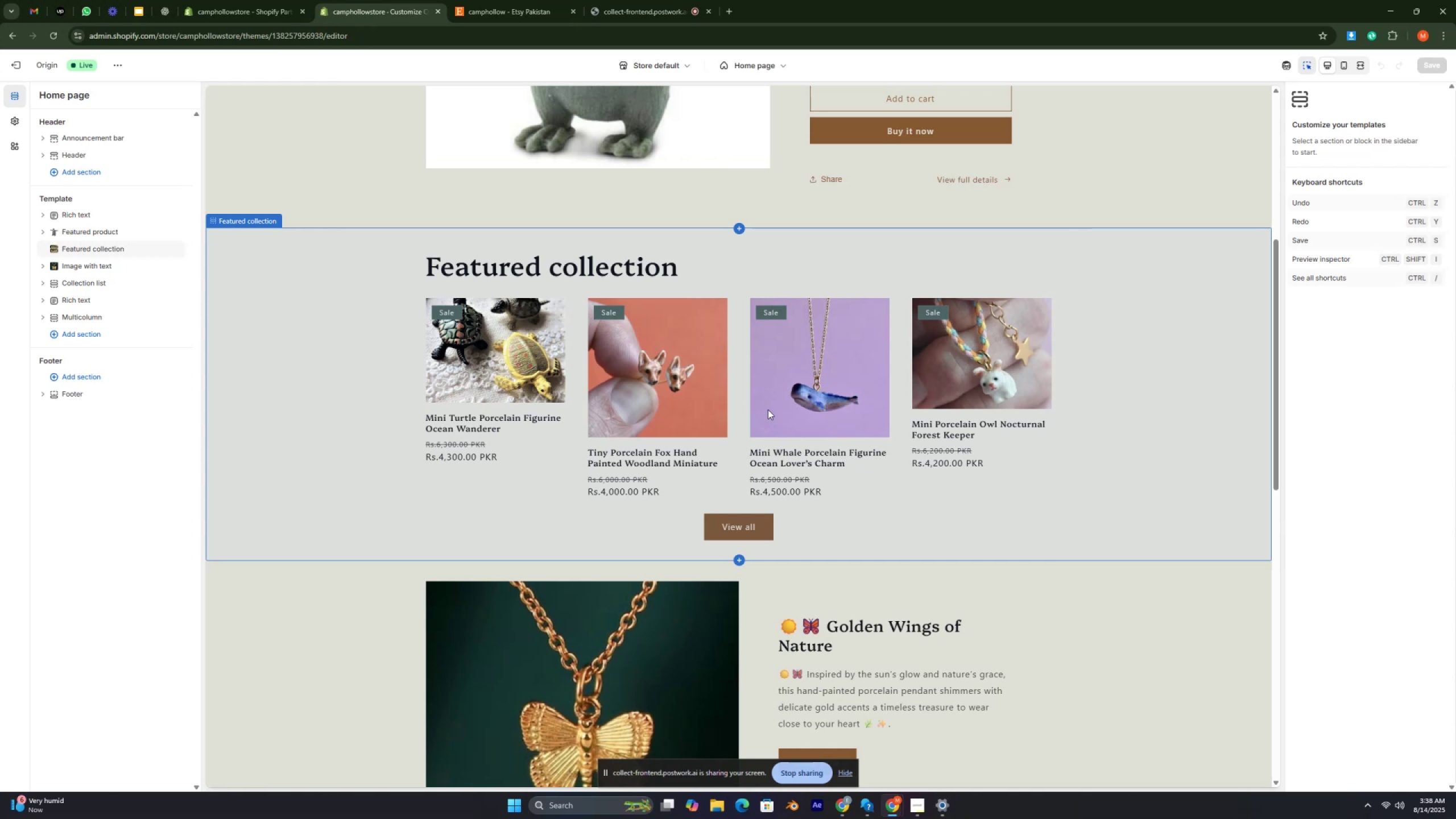 
key(Control+ControlRight)
 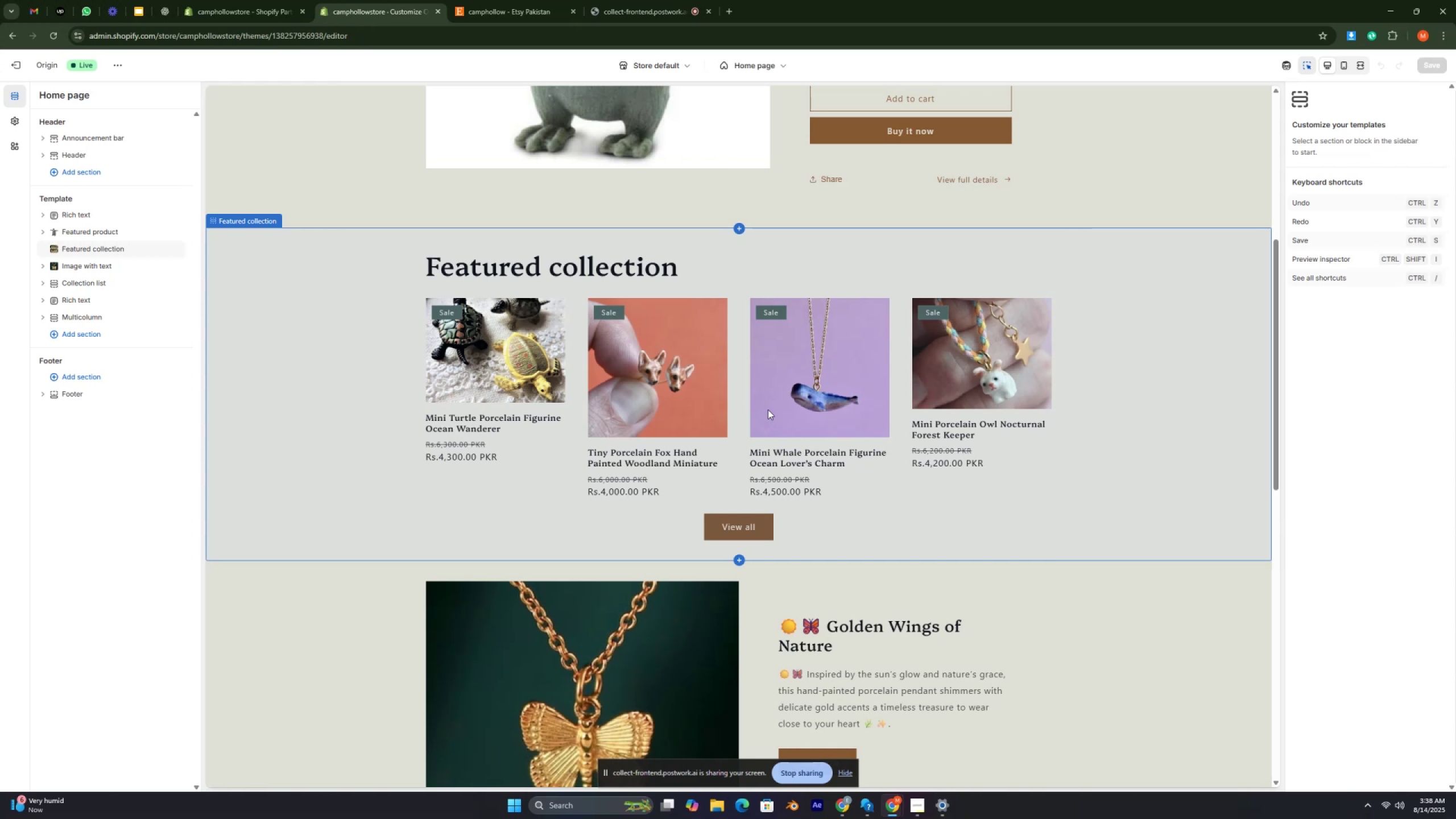 
key(Control+ControlRight)
 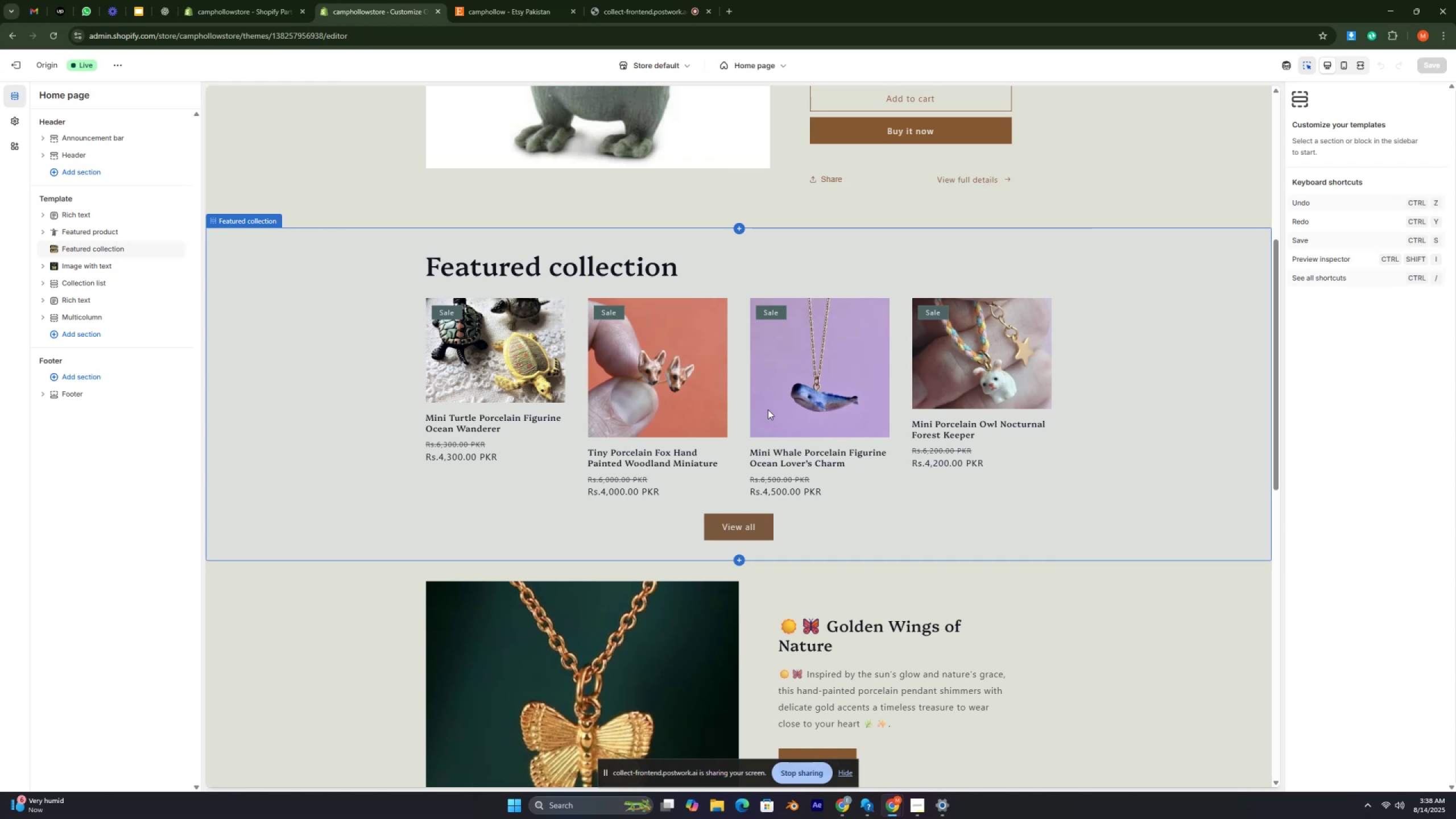 
key(Control+ControlRight)
 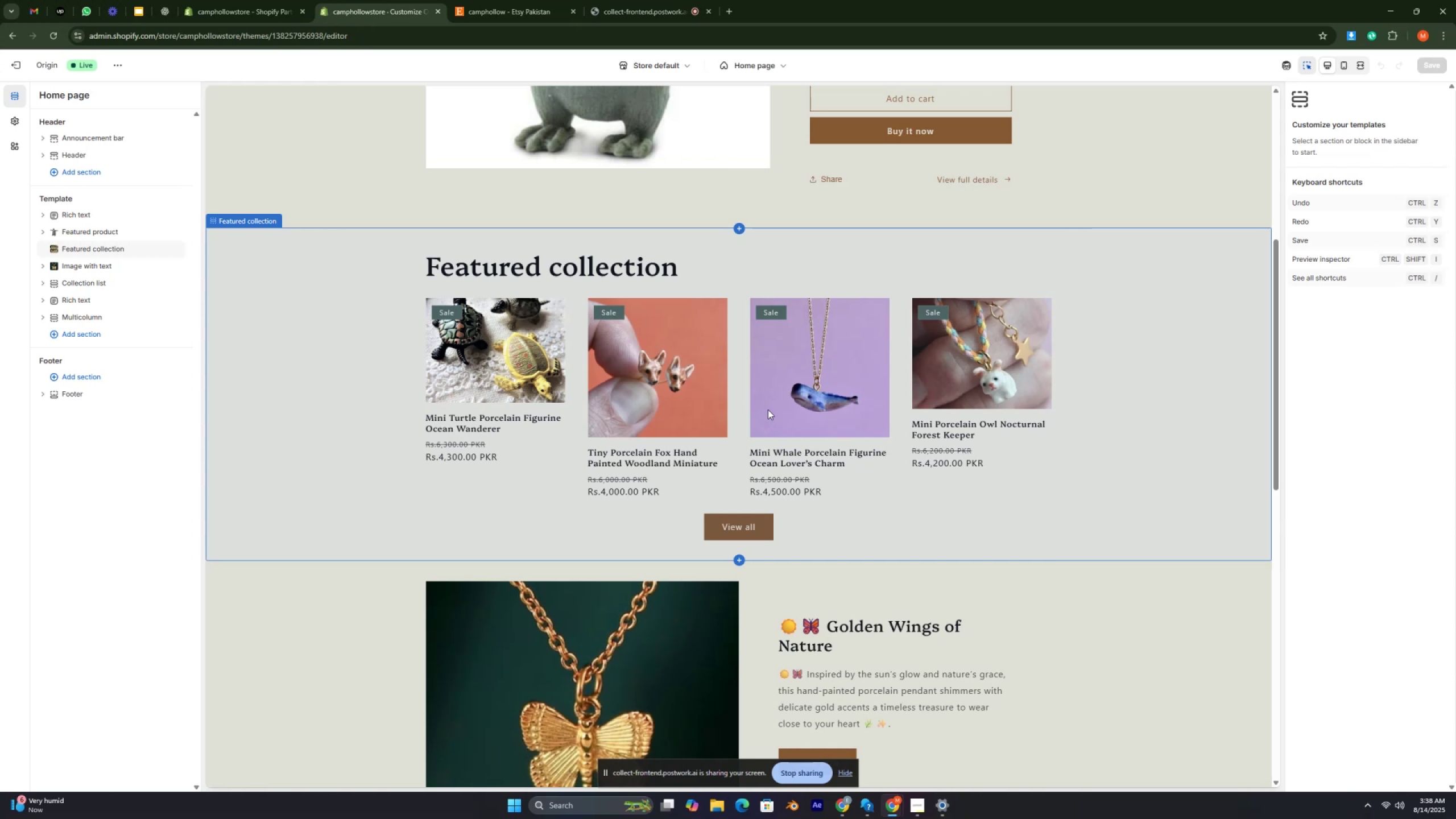 
key(Control+ControlRight)
 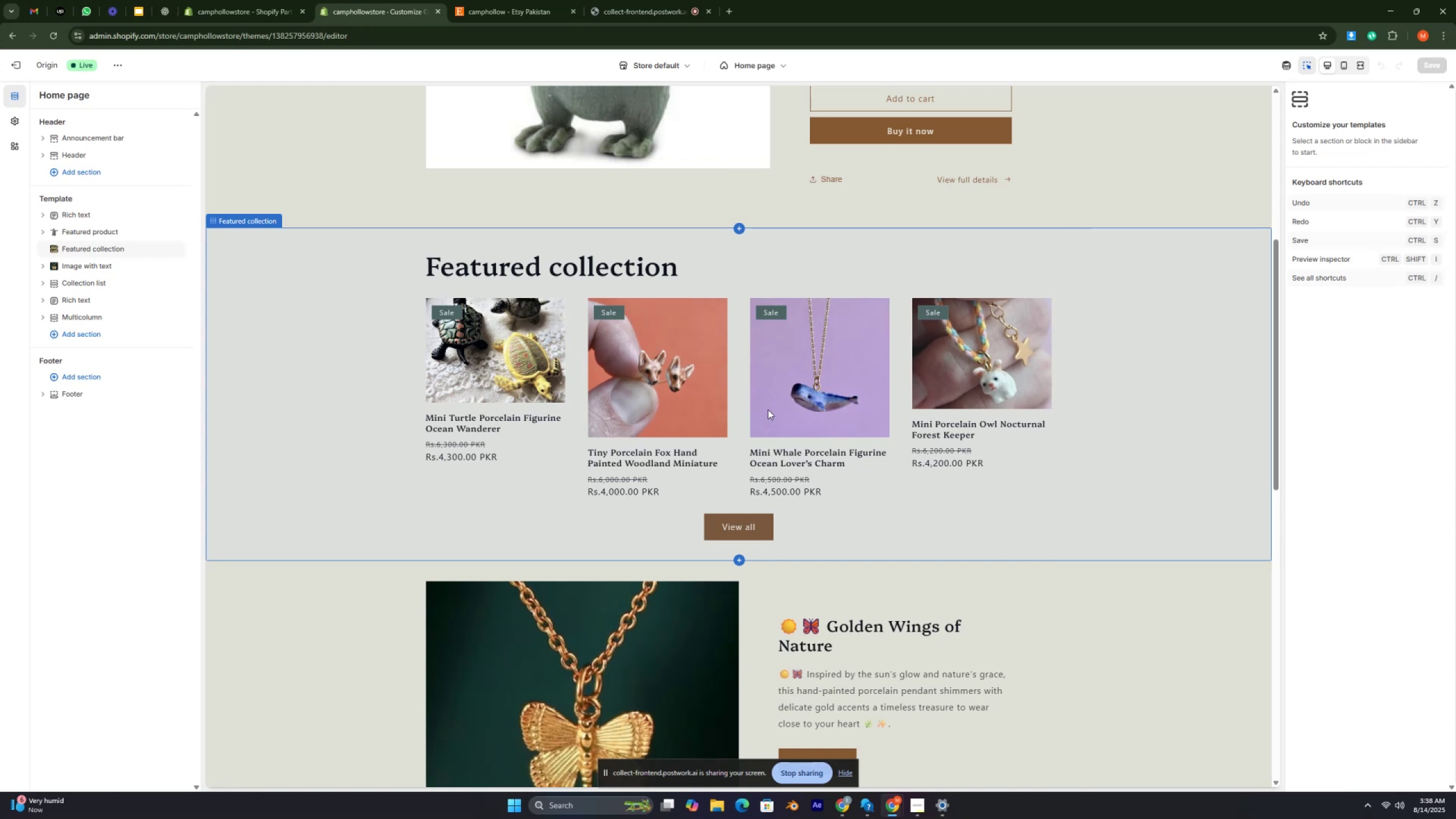 
key(Control+ControlRight)
 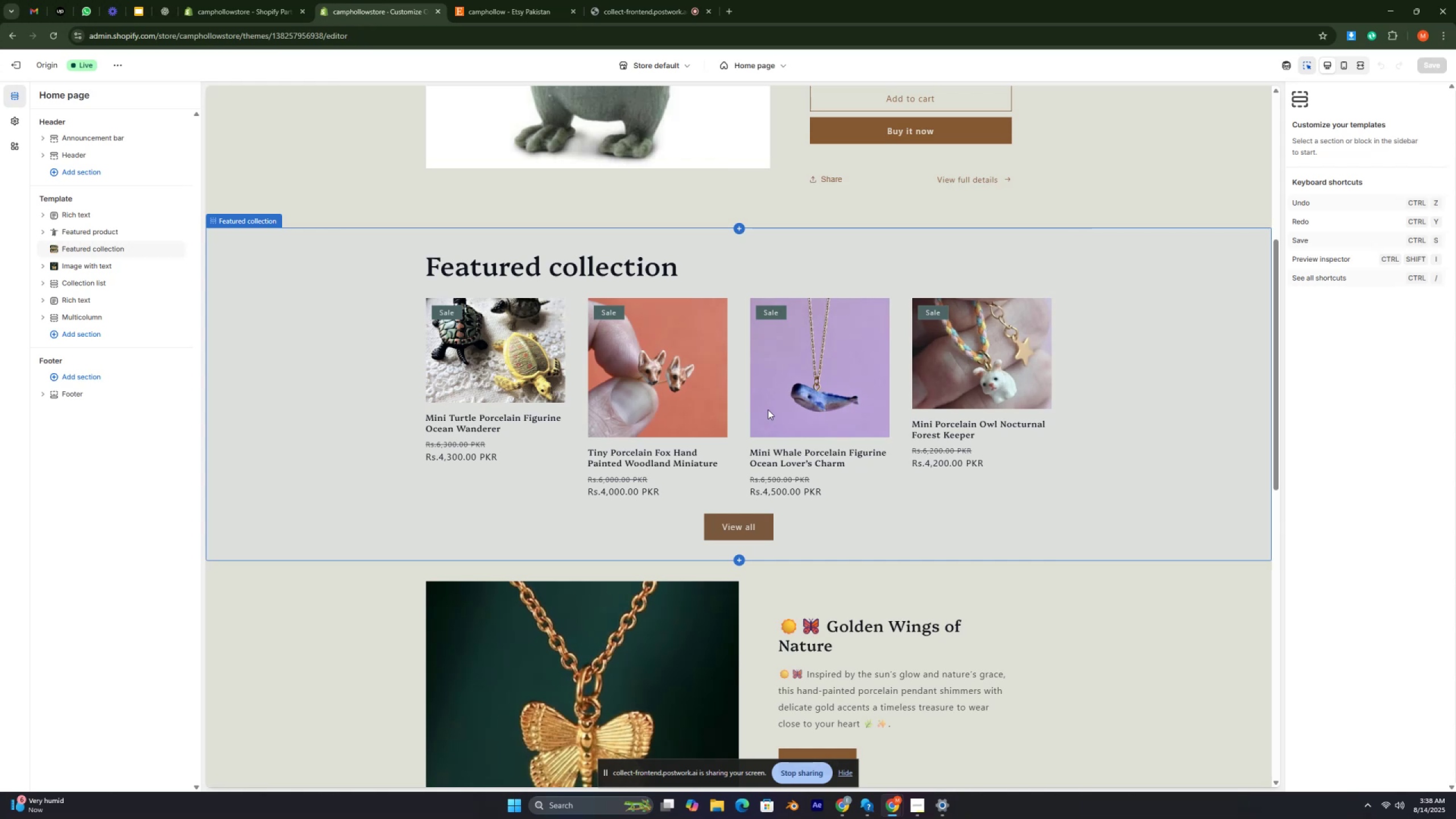 
key(Control+ControlRight)
 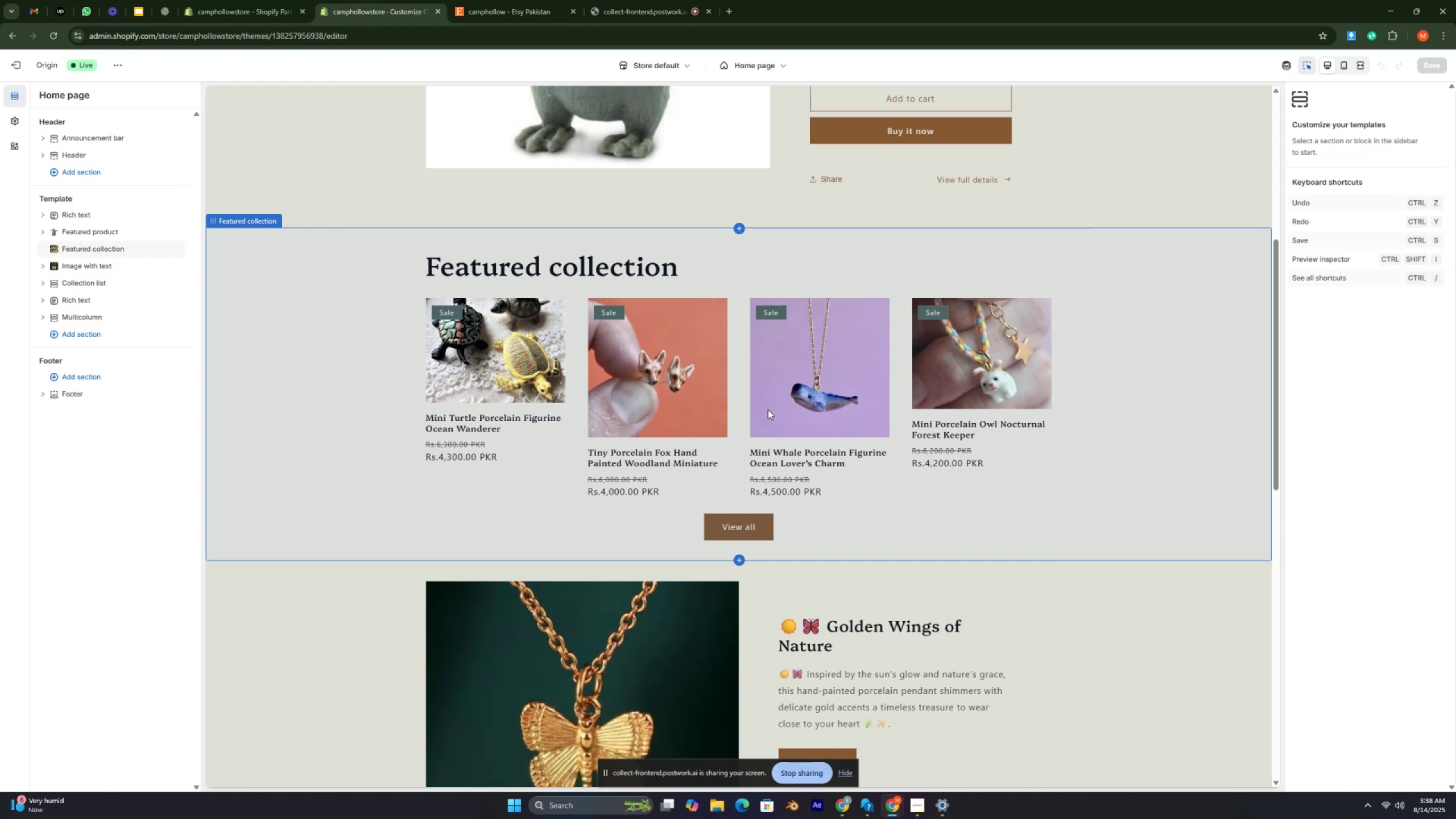 
key(Control+ControlRight)
 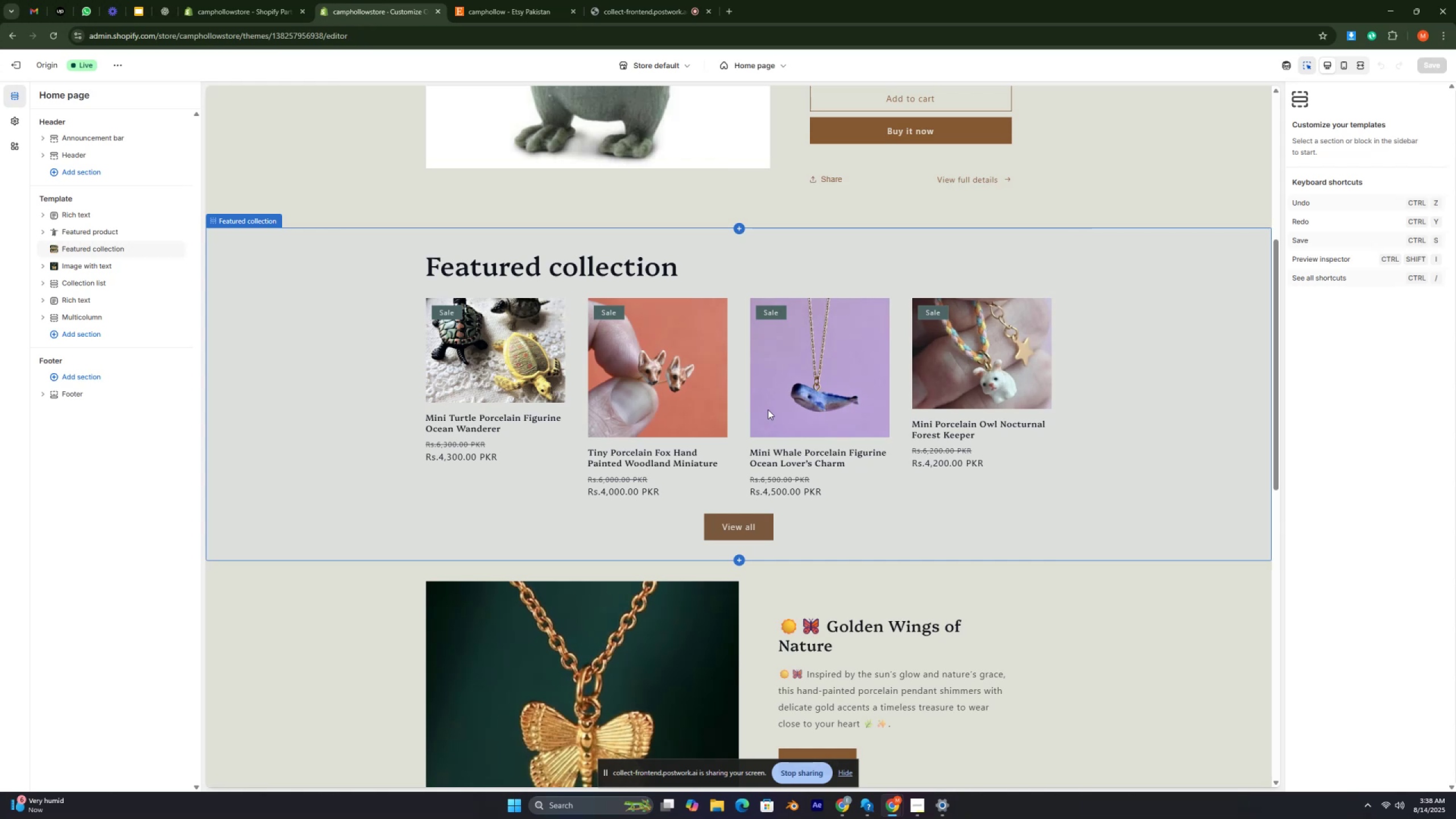 
key(Control+ControlRight)
 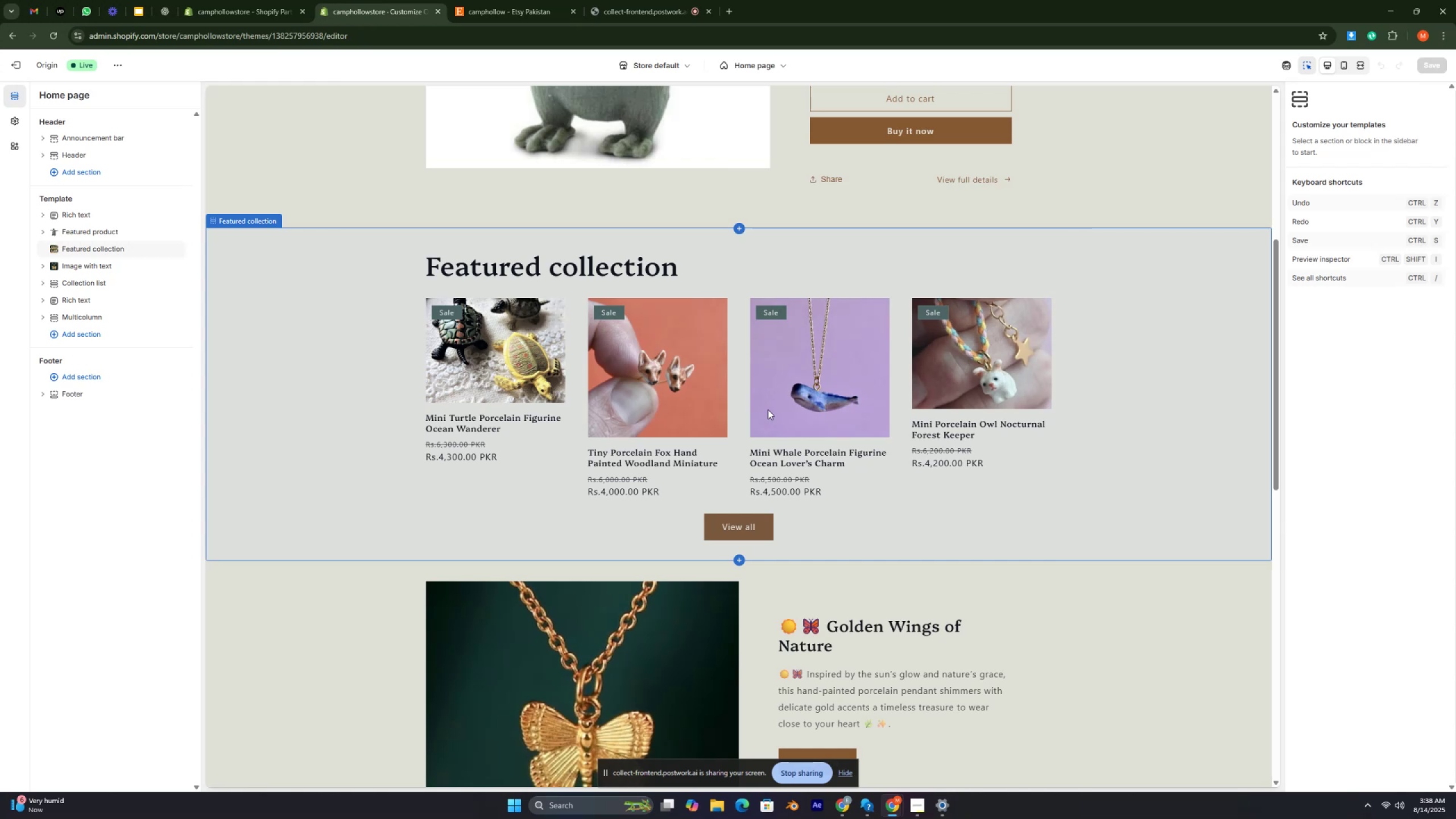 
key(Control+ControlRight)
 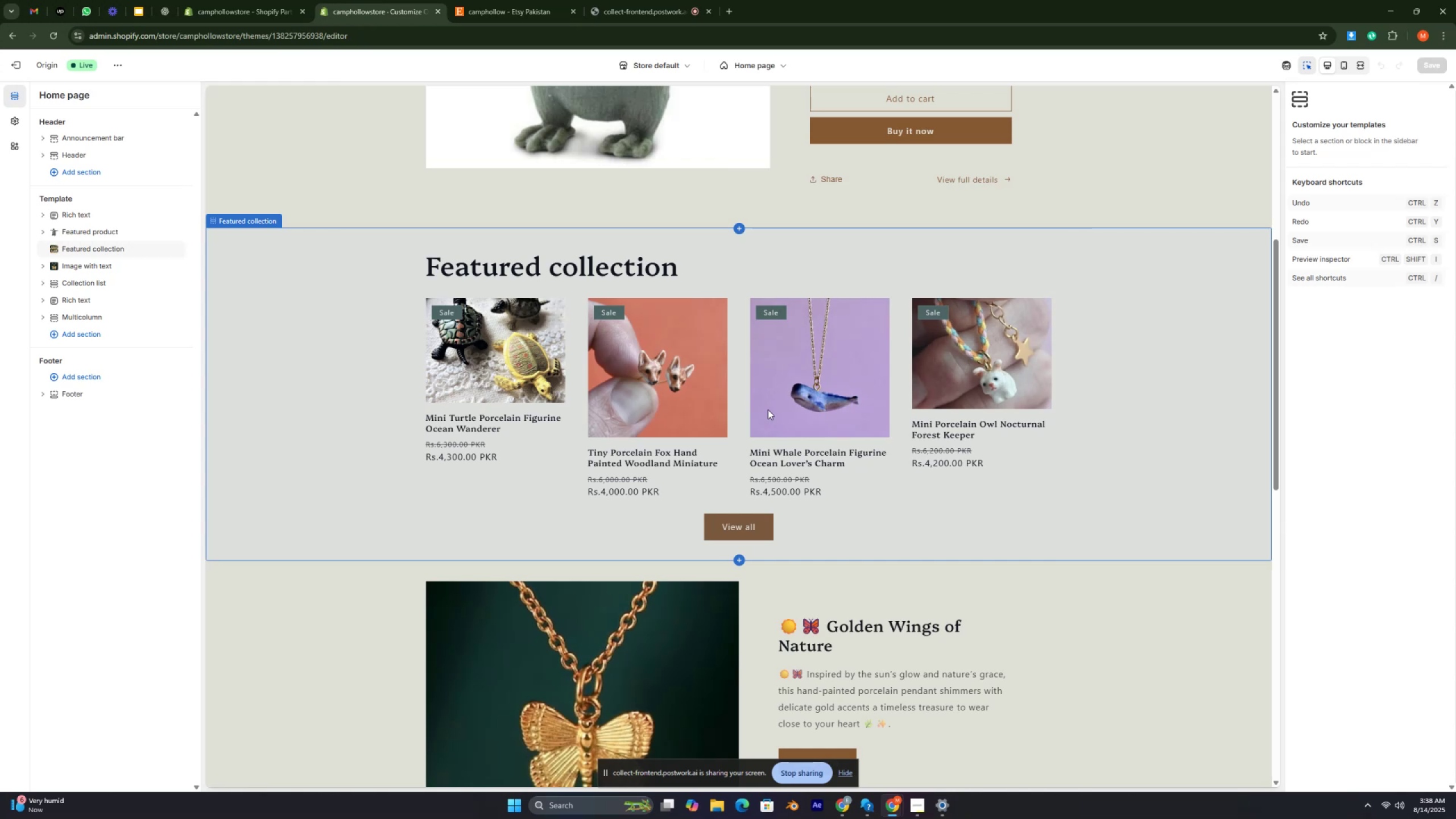 
key(Control+ControlRight)
 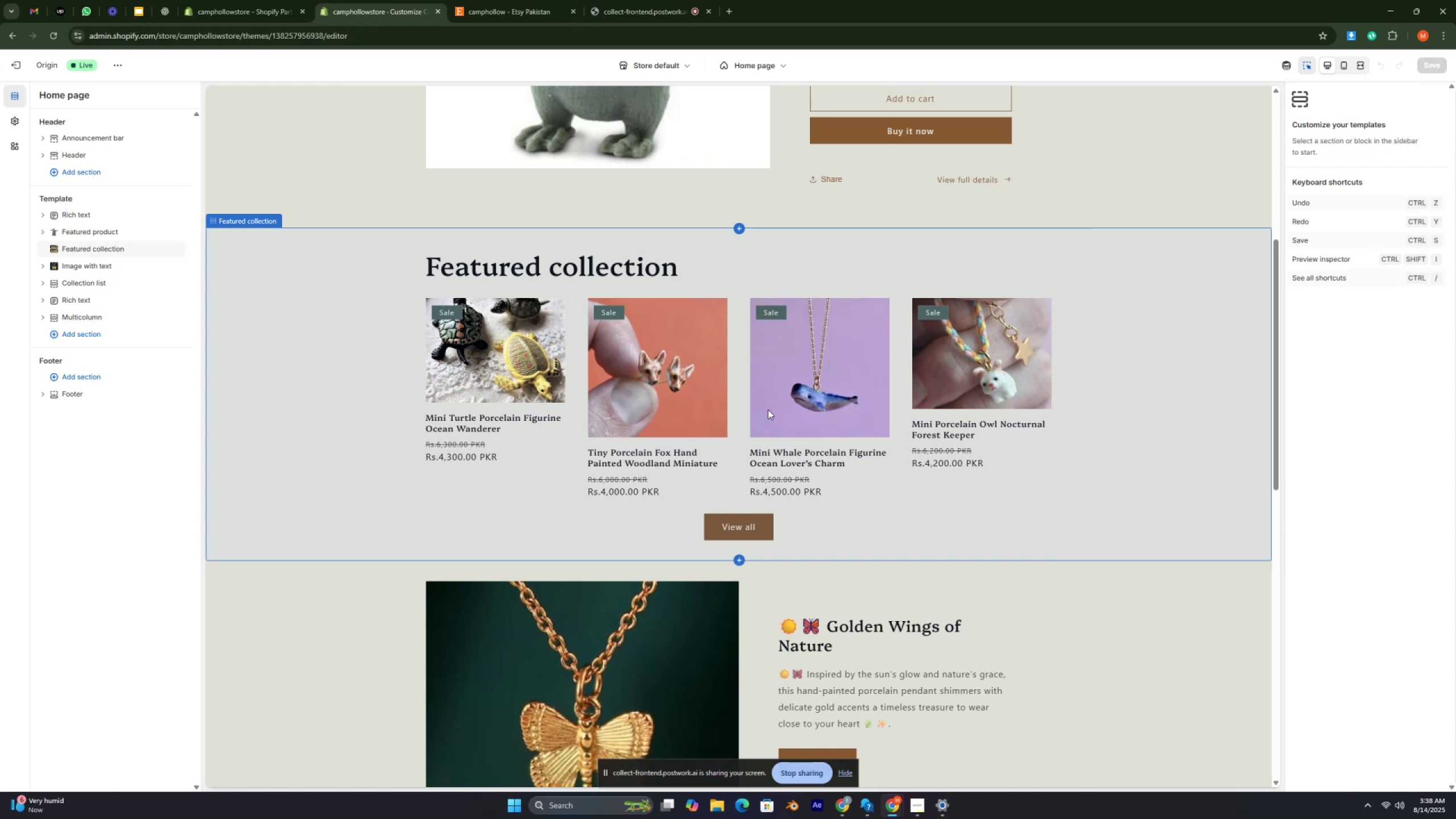 
key(Control+ControlRight)
 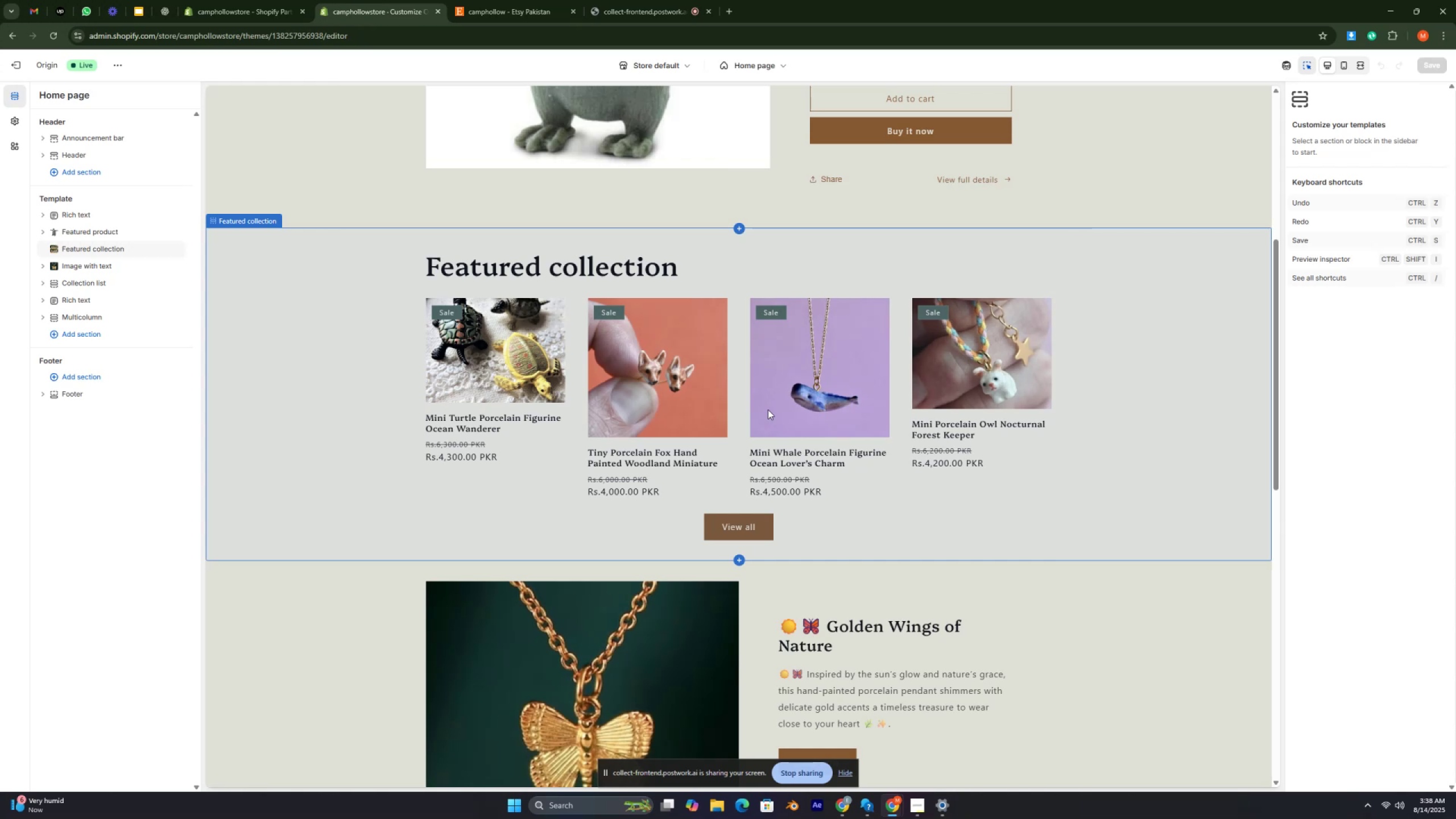 
key(Control+ControlRight)
 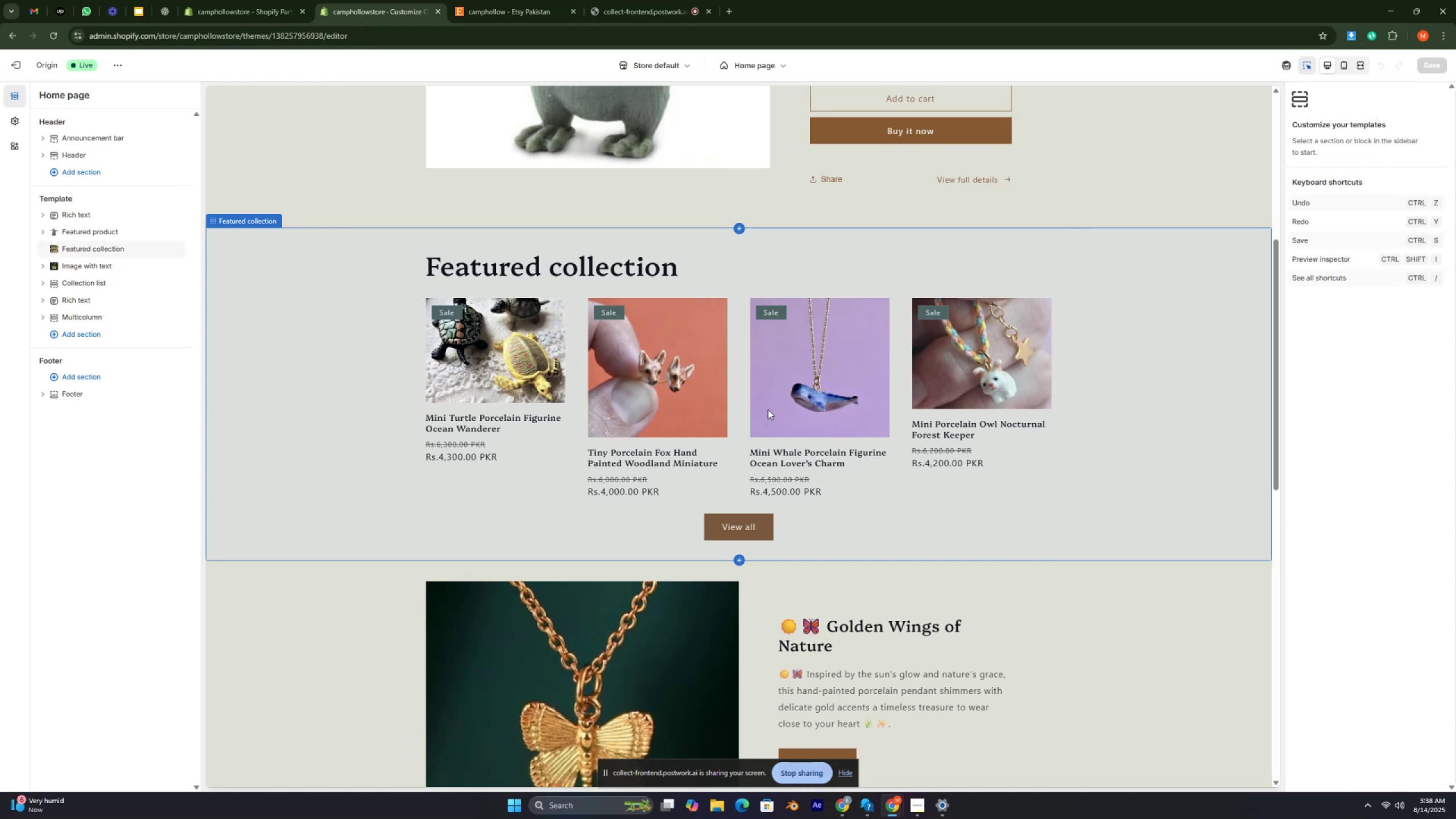 
key(Control+ControlRight)
 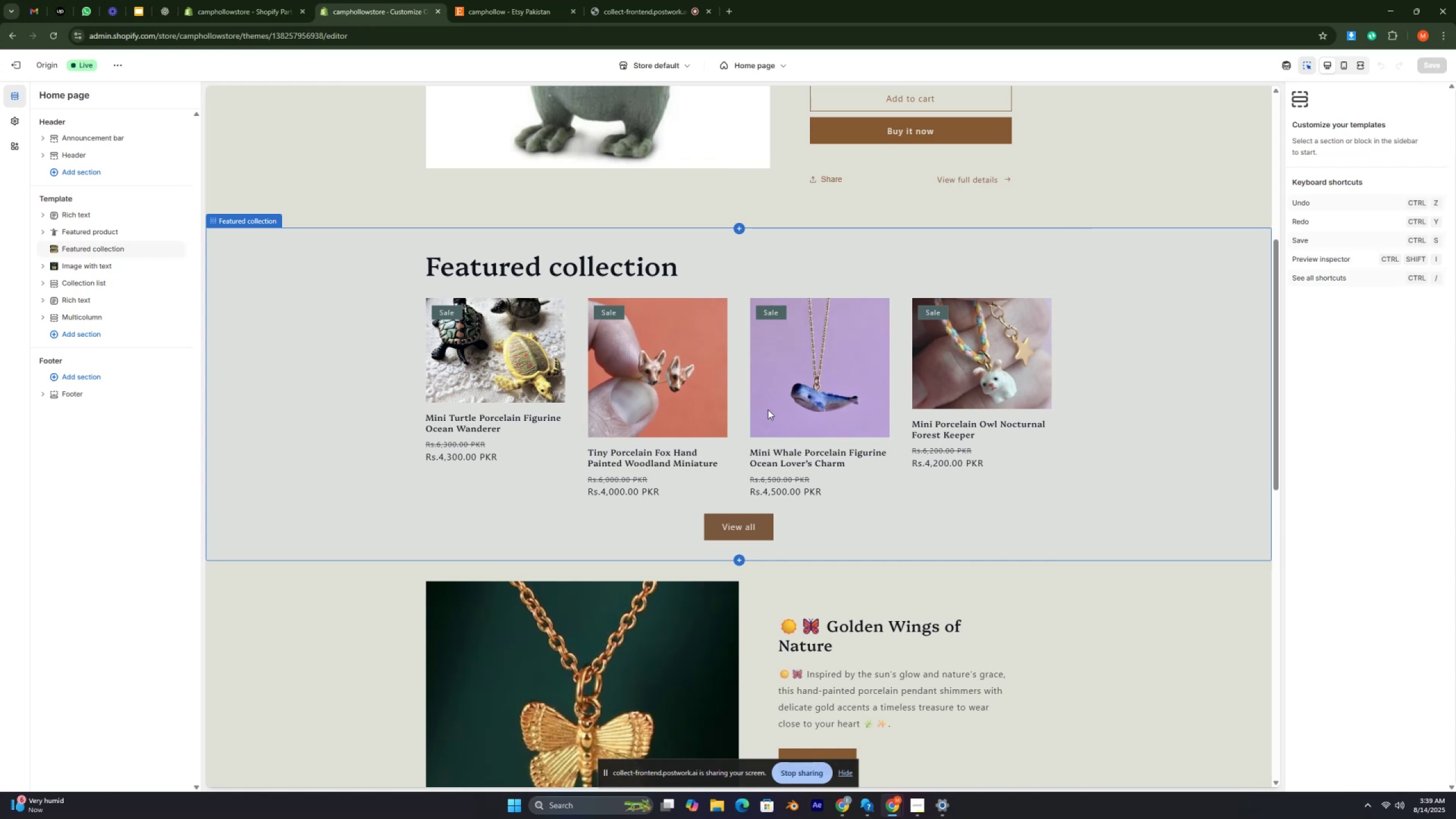 
key(Control+ControlRight)
 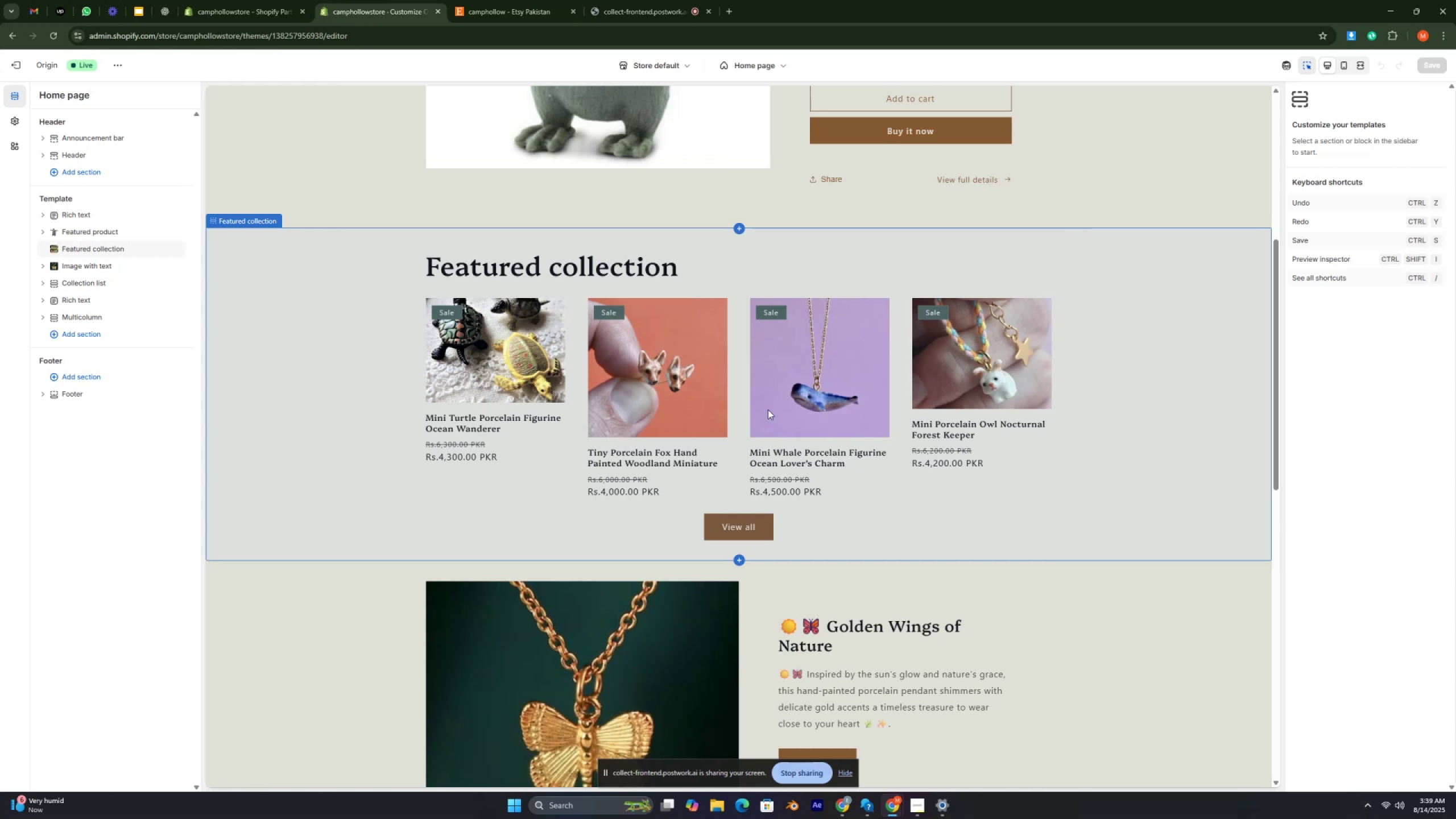 
key(Control+ControlRight)
 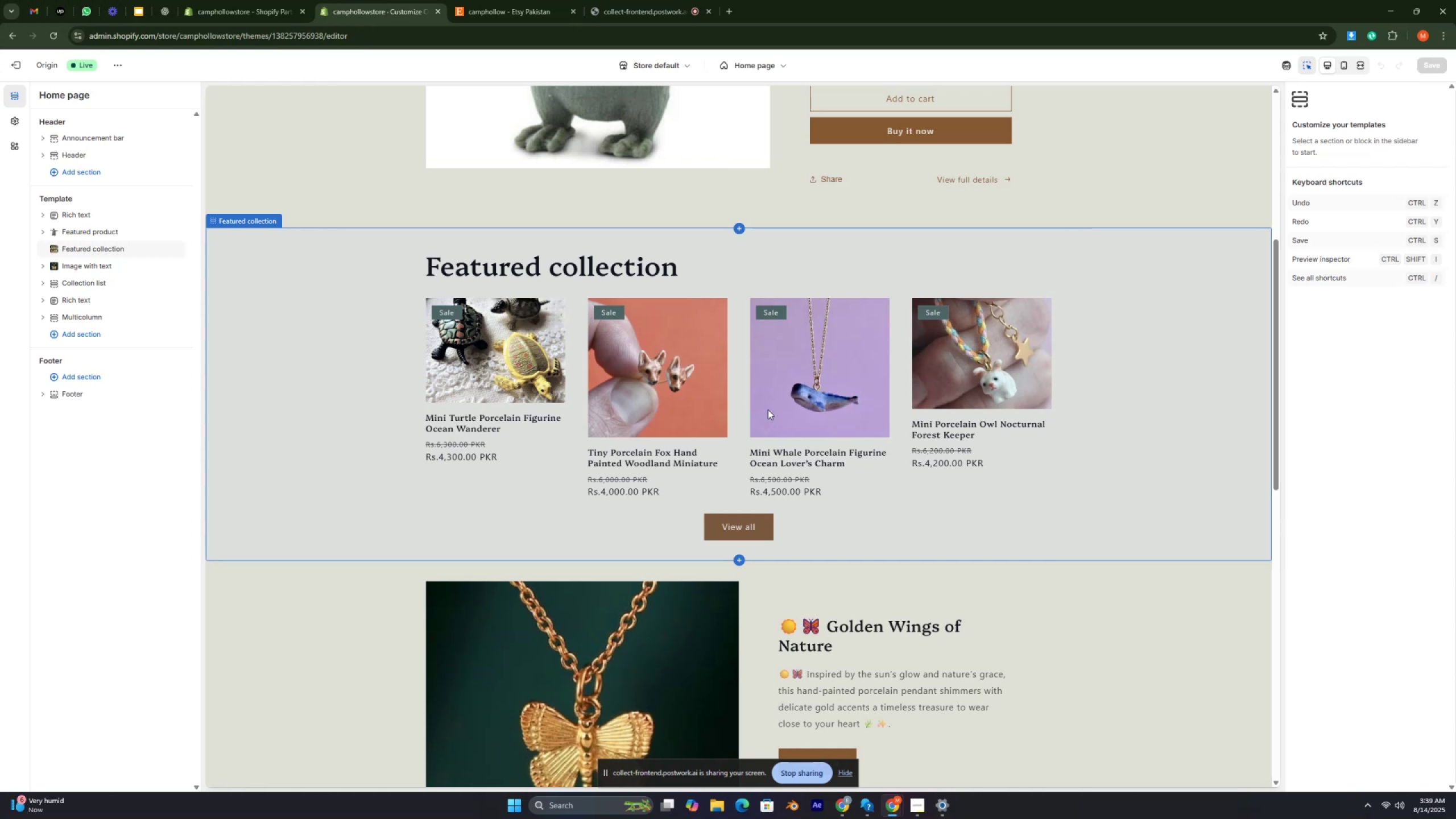 
key(Control+ControlRight)
 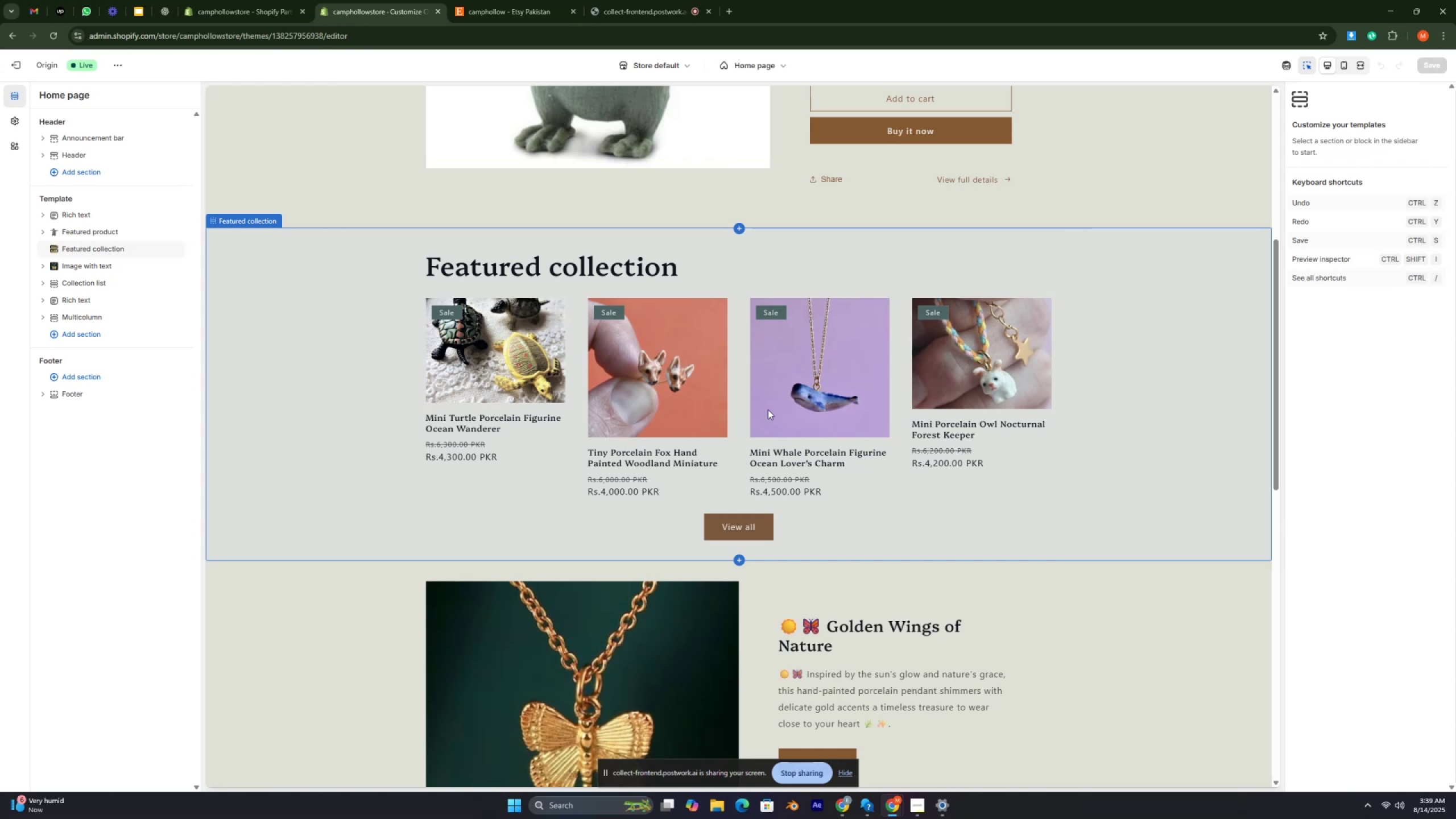 
key(Control+ControlRight)
 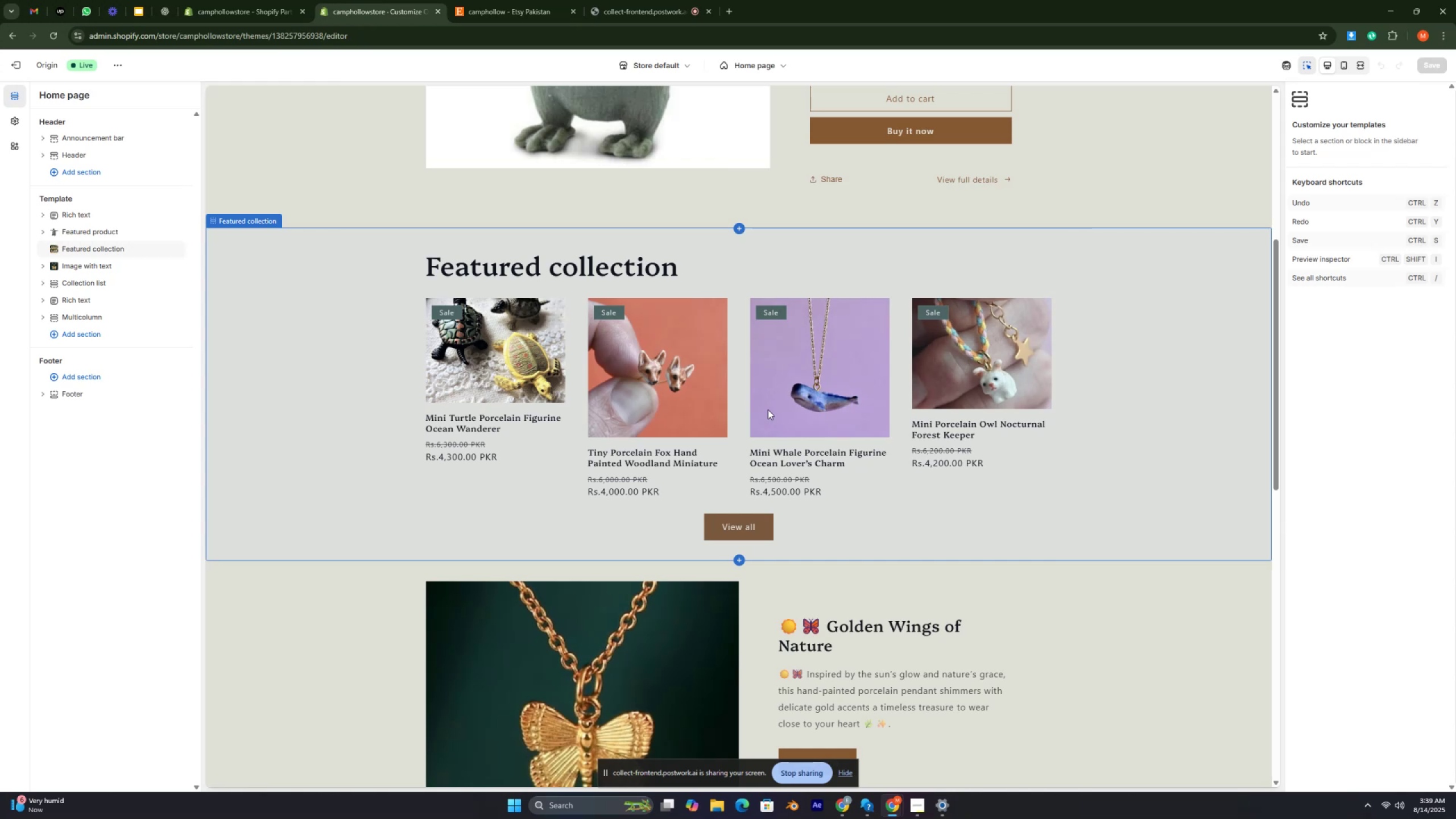 
key(Control+ControlRight)
 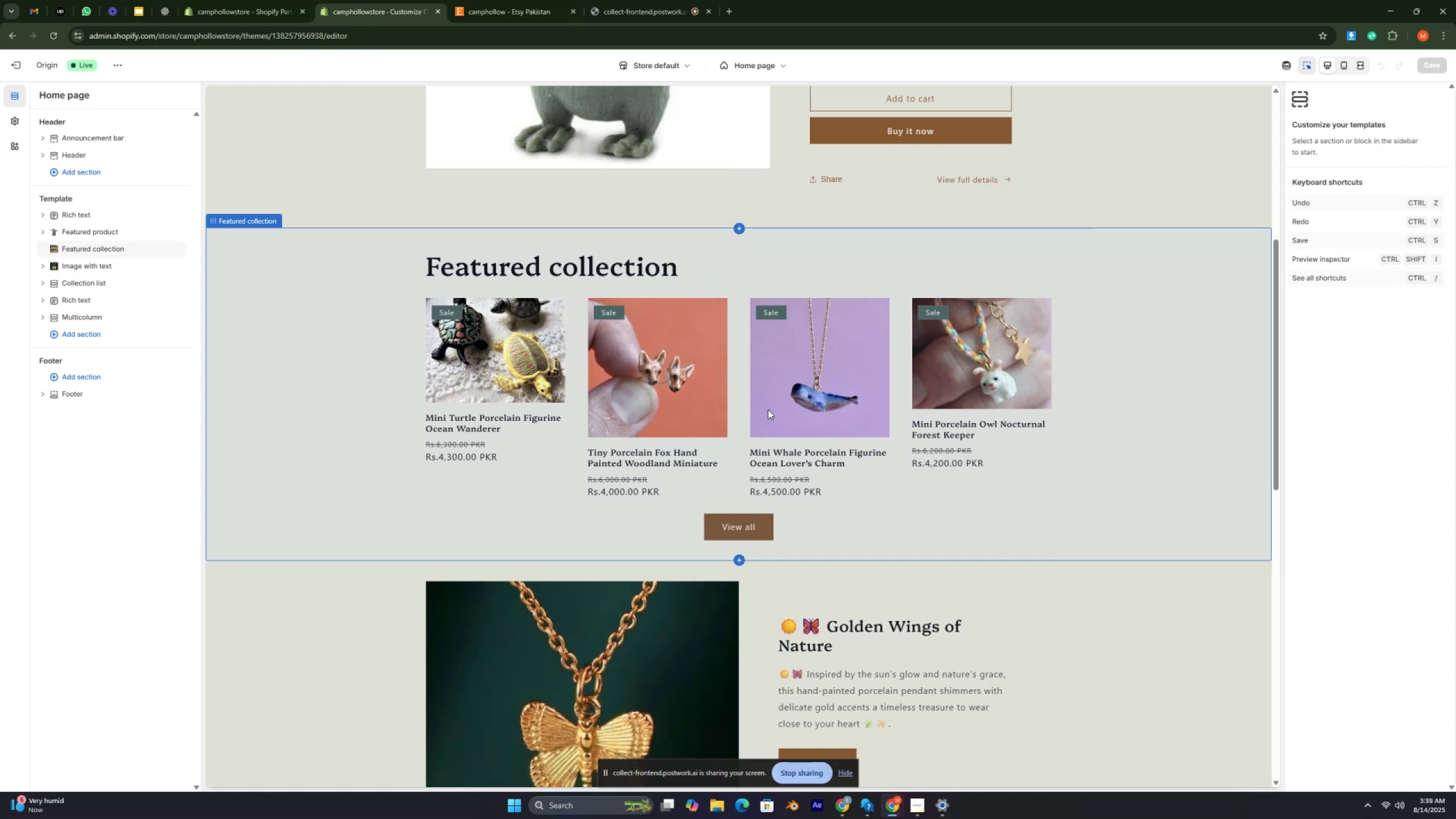 
key(Control+ControlRight)
 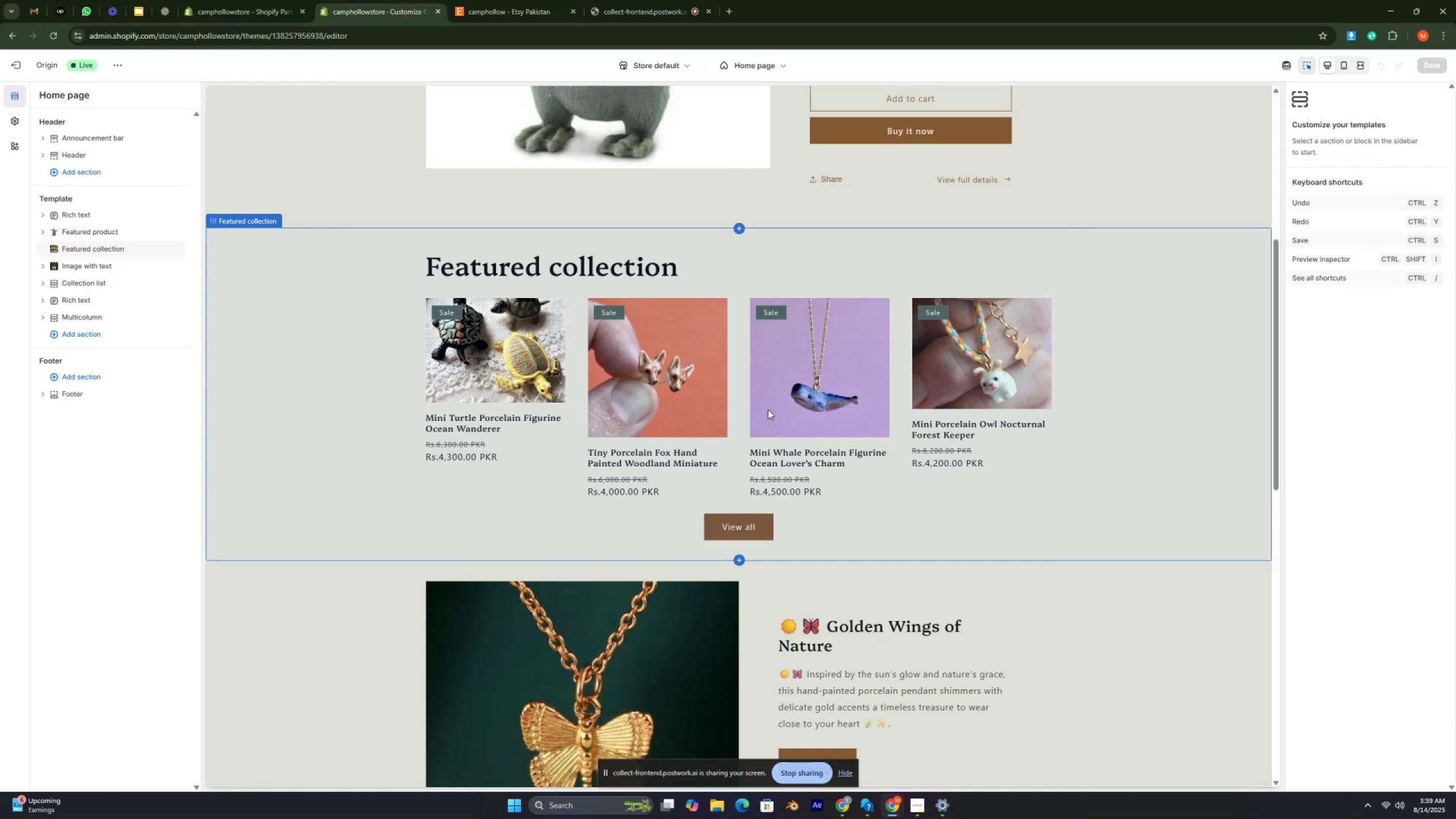 
wait(18.66)
 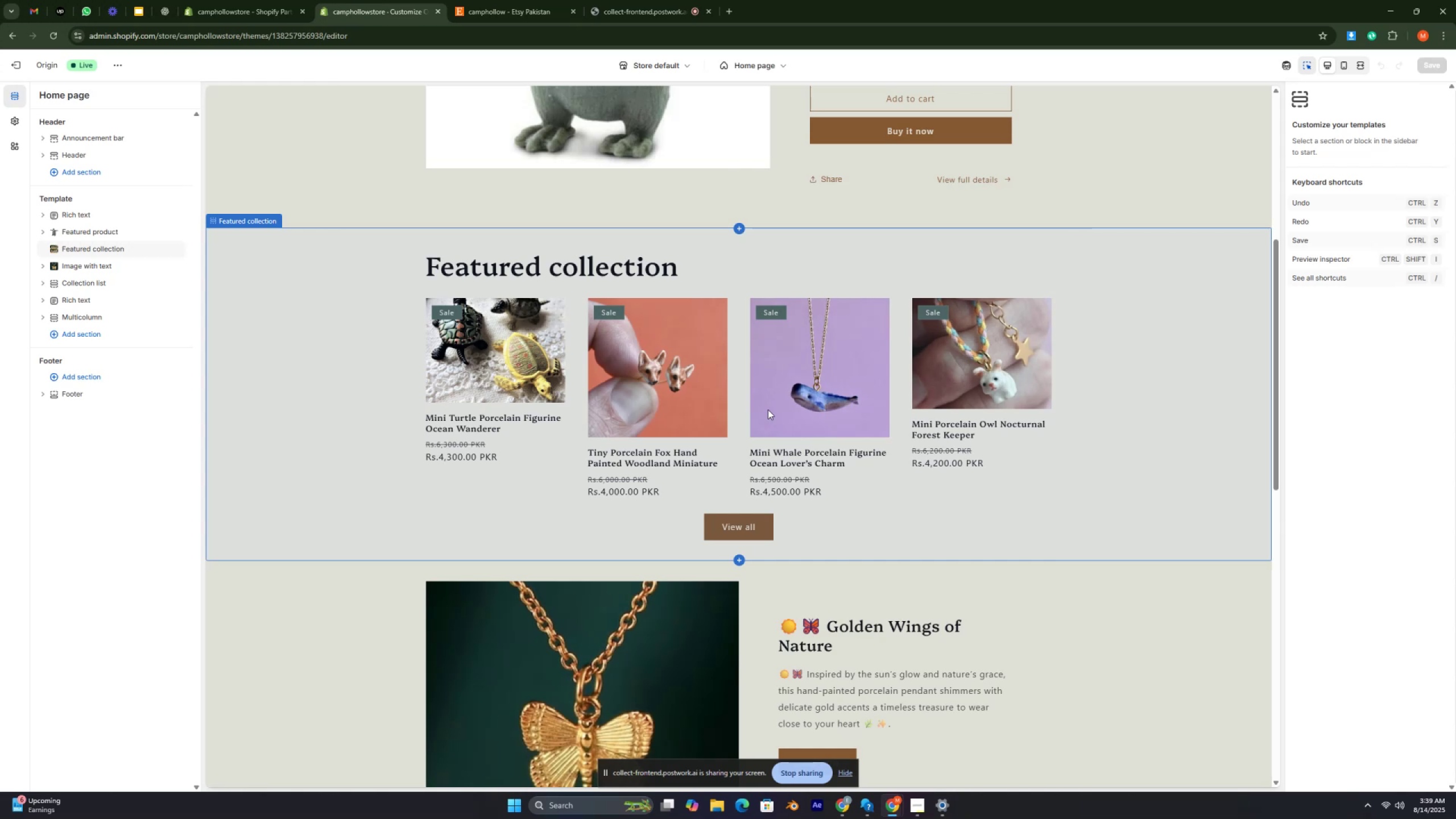 
left_click([916, 810])
 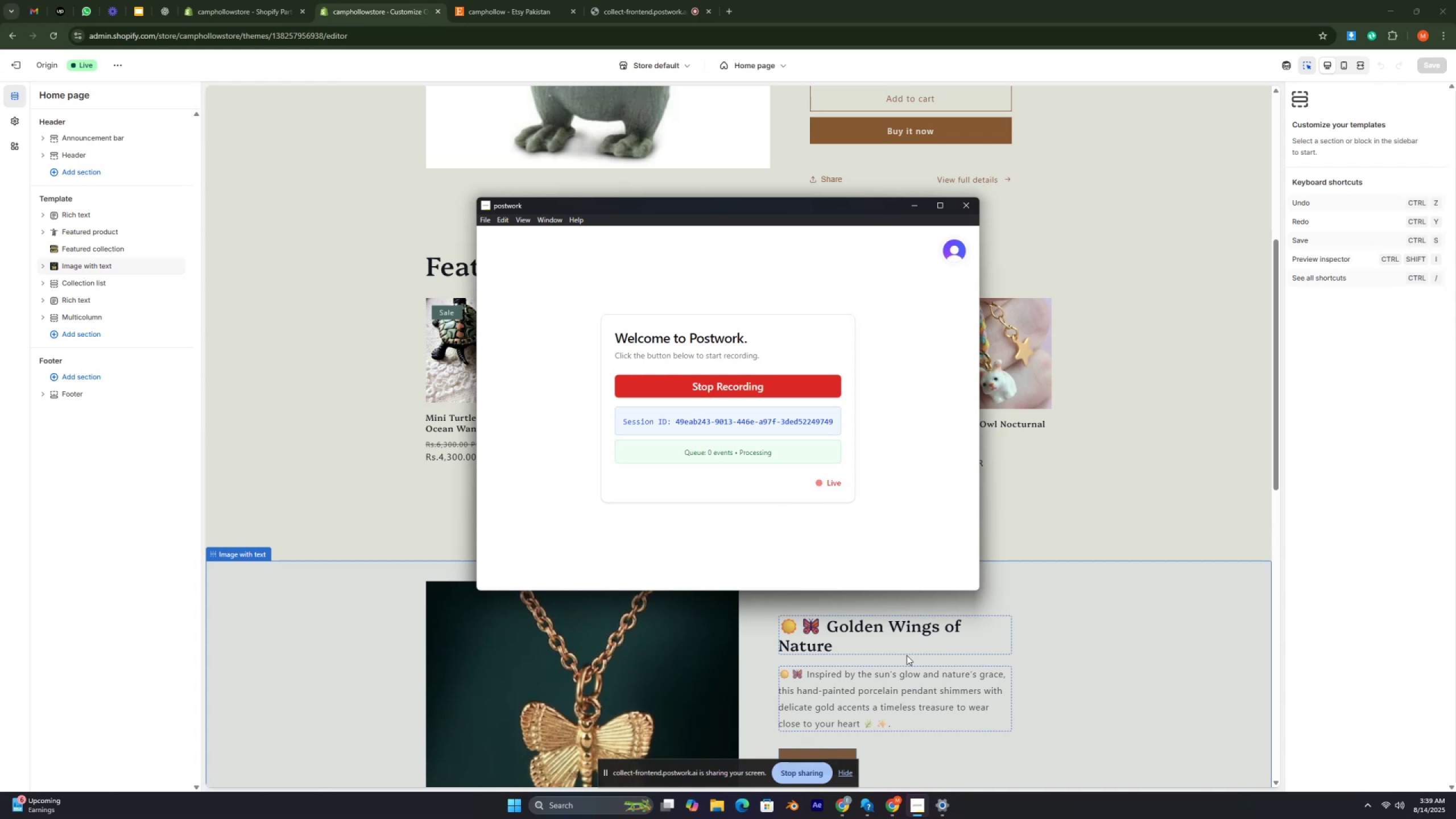 
wait(22.46)
 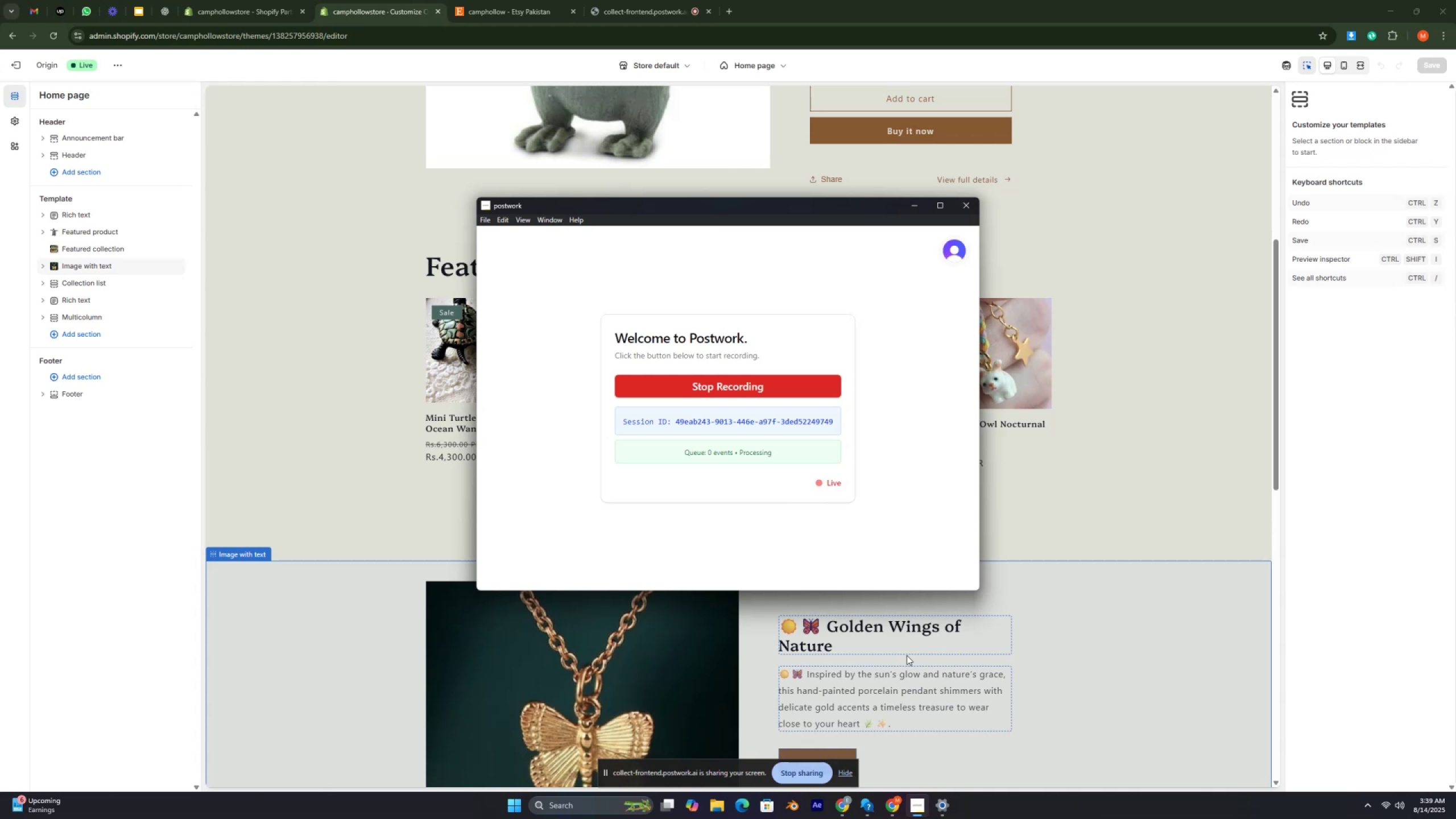 
left_click([920, 204])
 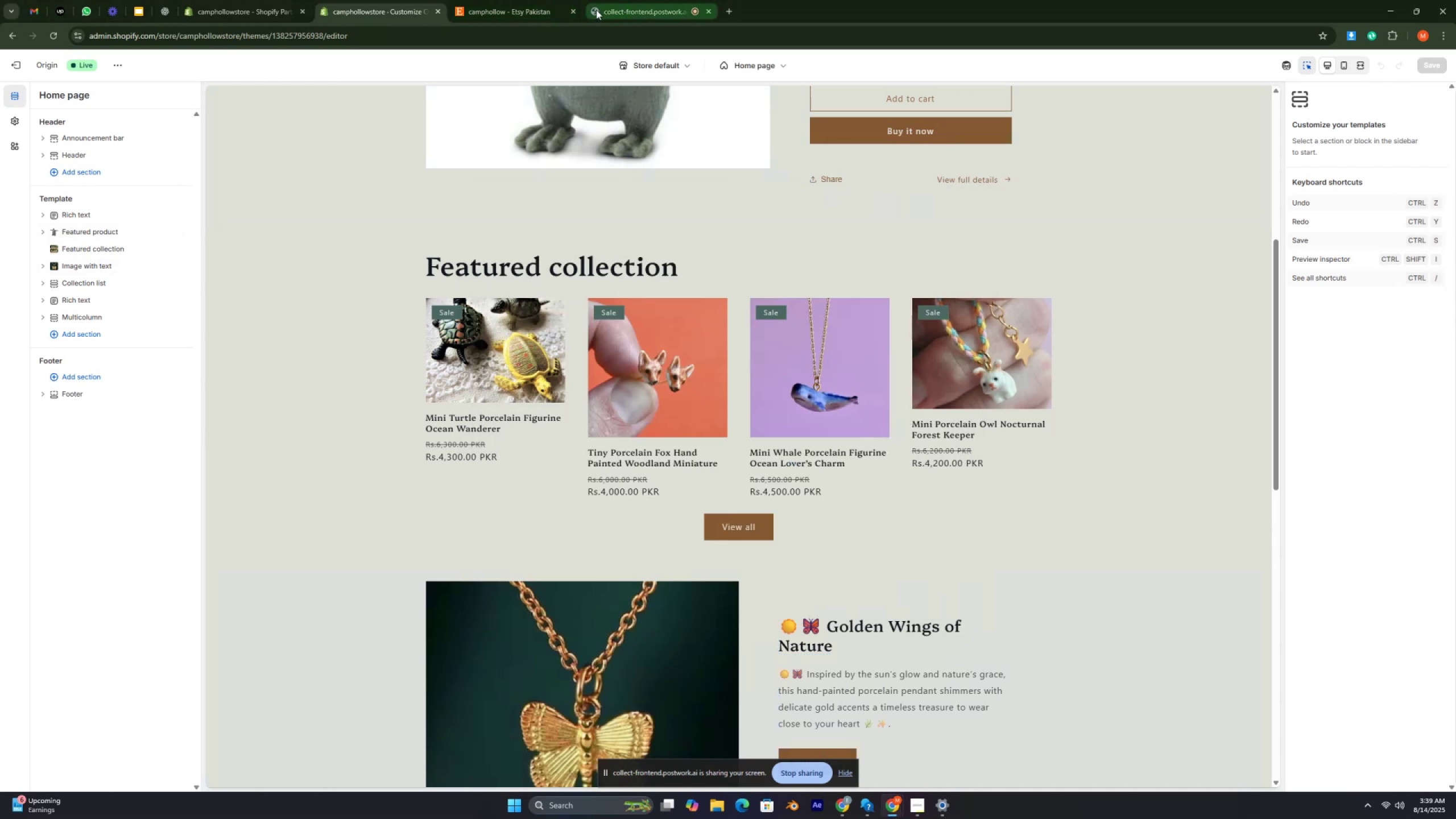 
left_click([617, 5])
 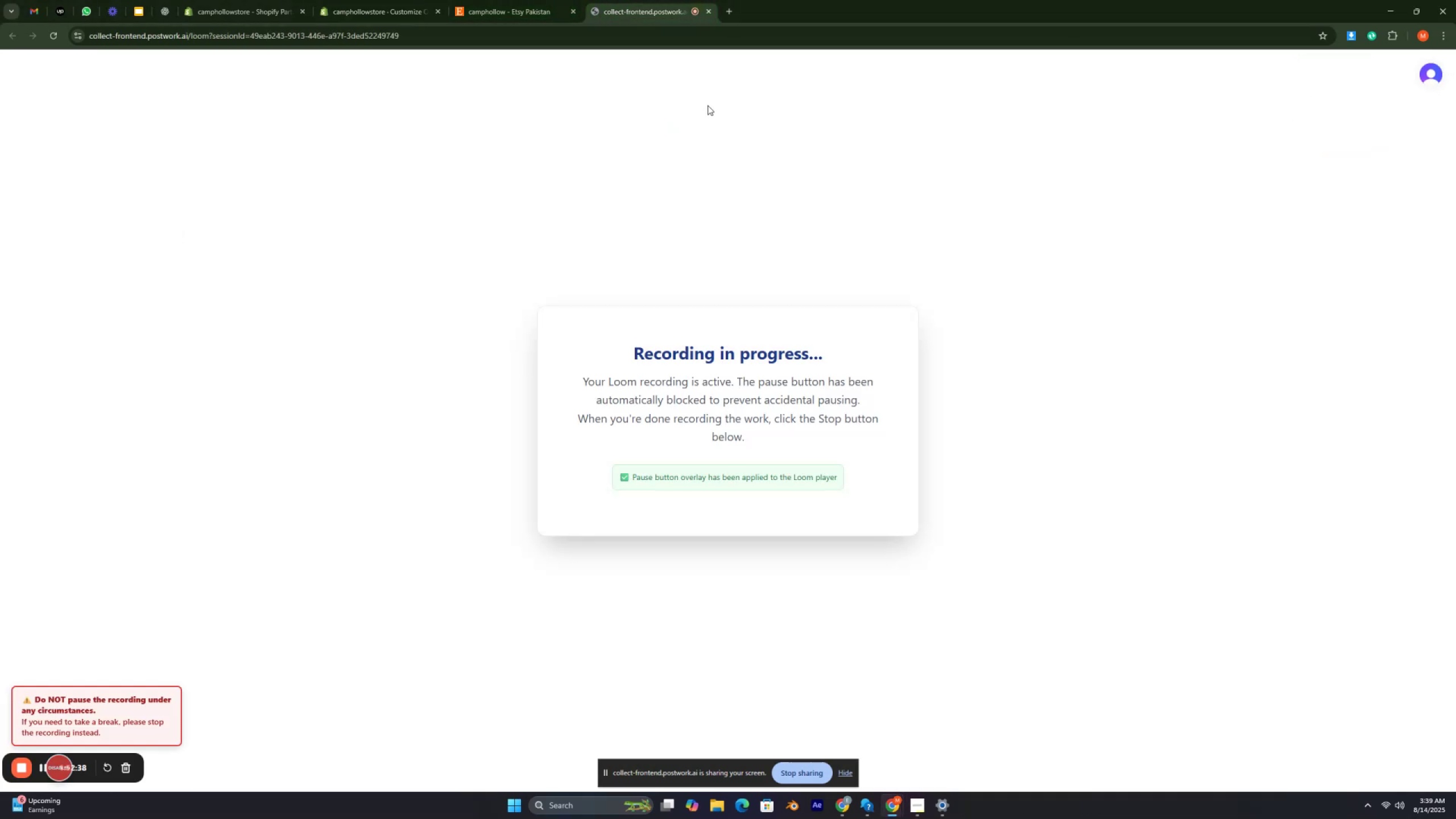 
wait(13.0)
 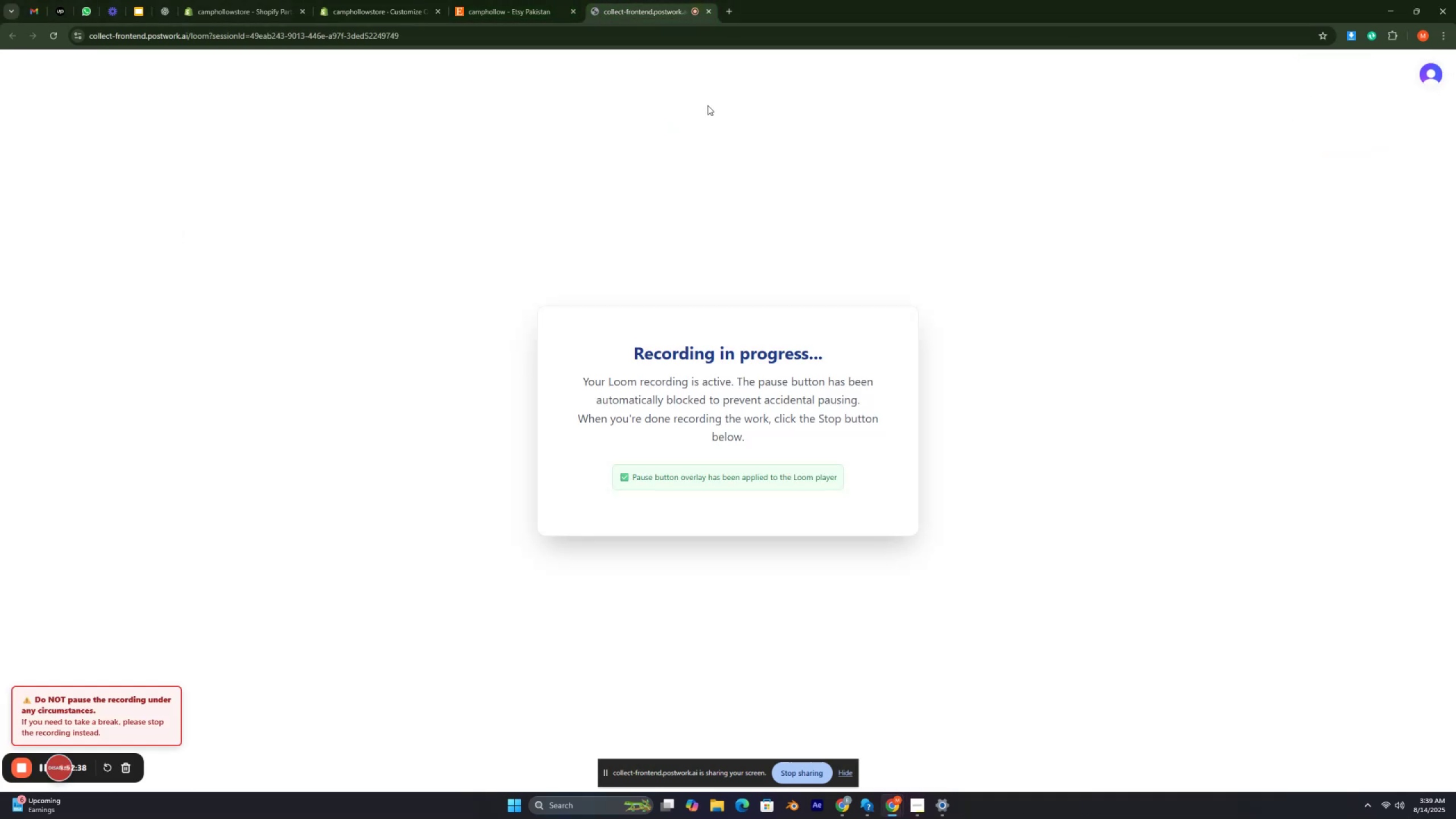 
left_click([479, 5])
 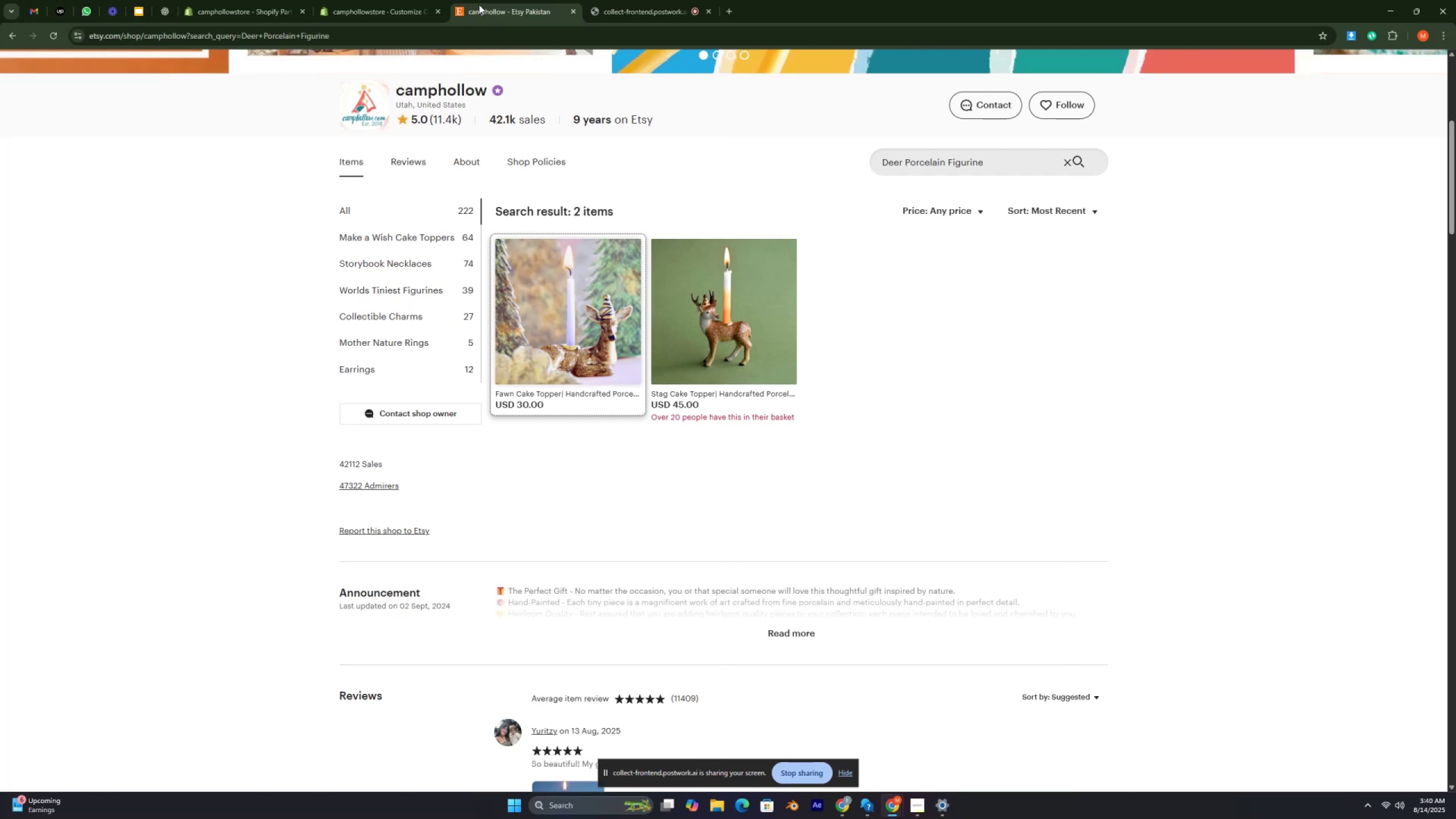 
wait(10.3)
 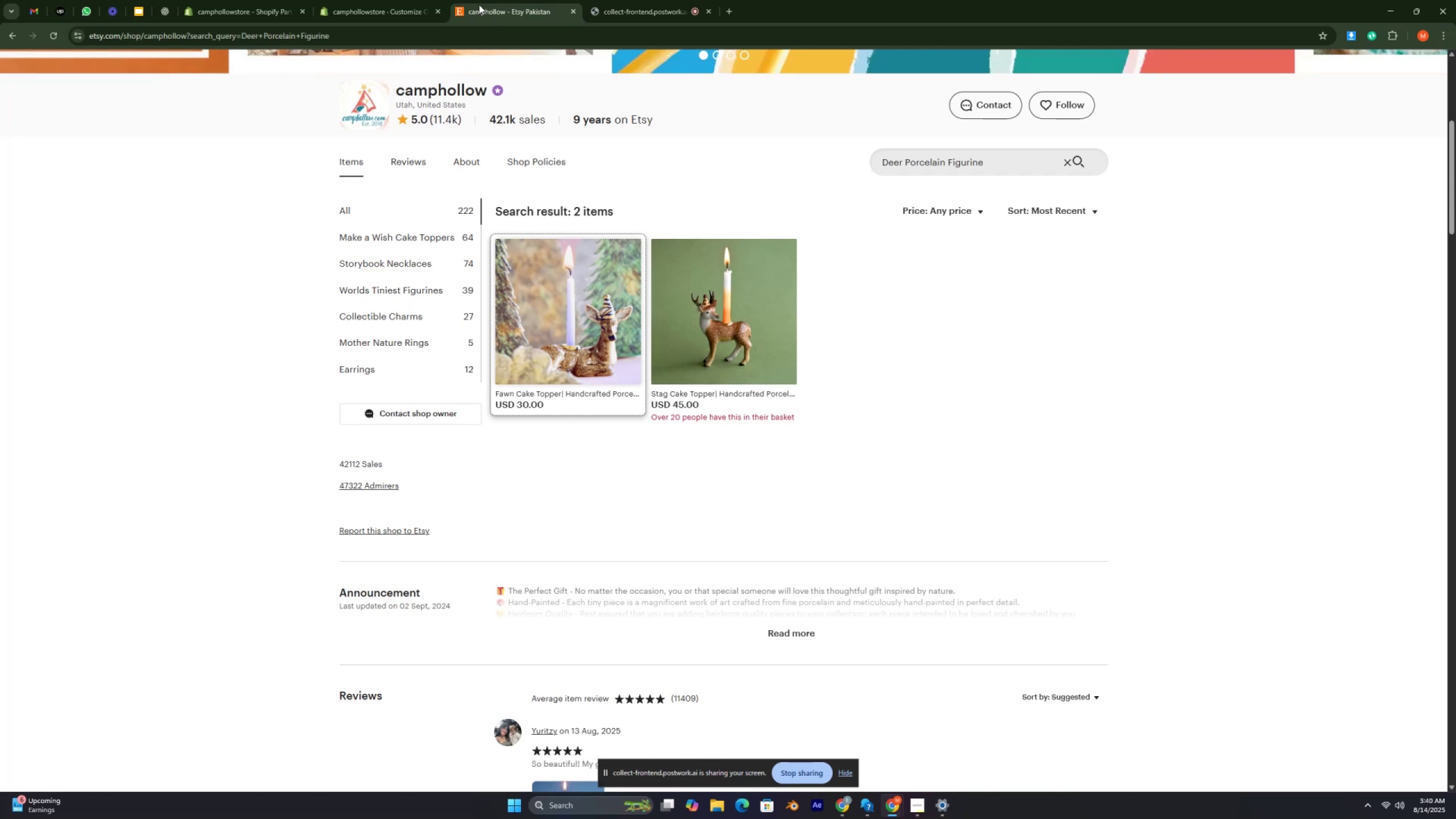 
key(Control+ControlRight)
 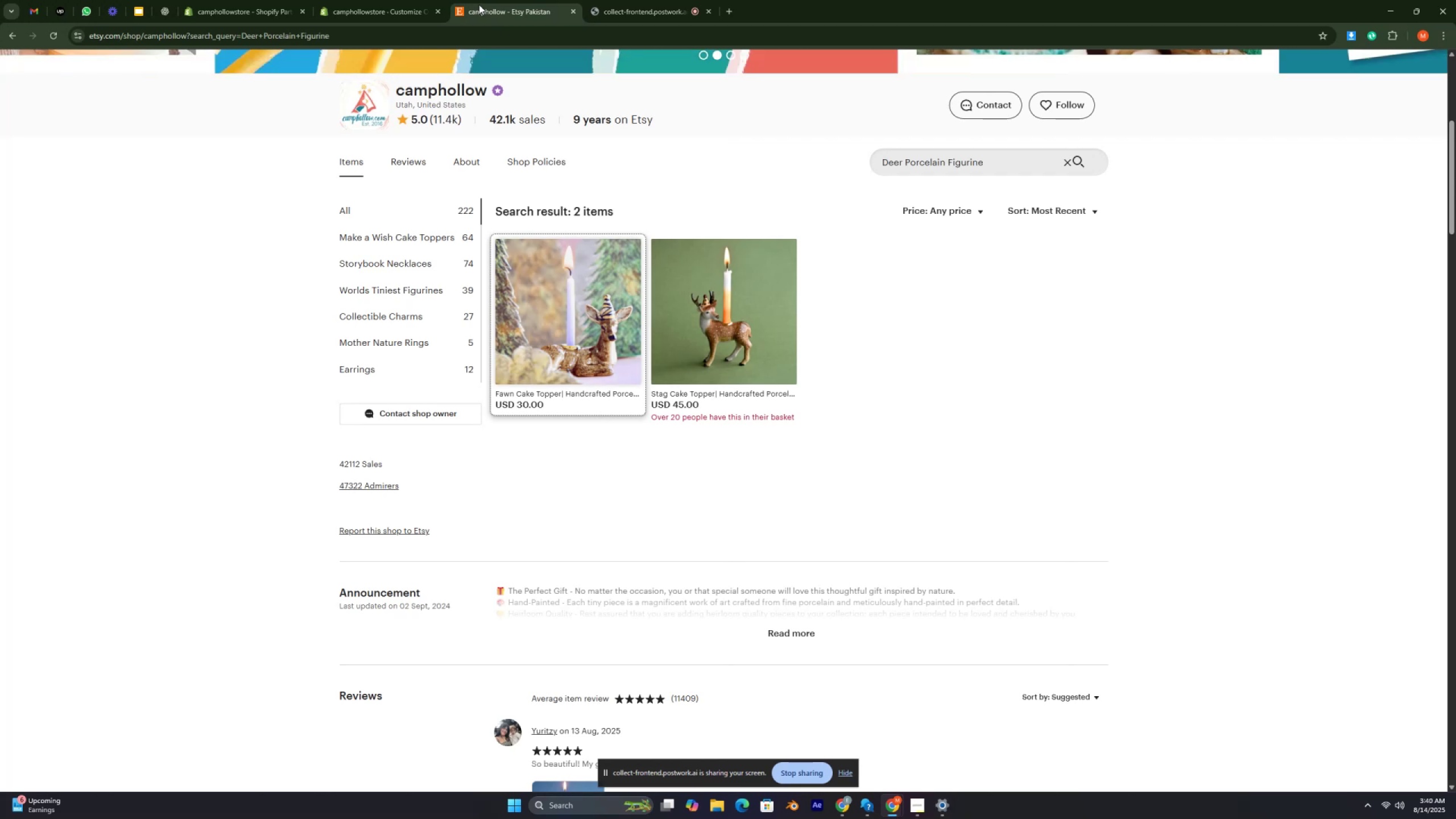 
key(Control+ControlRight)
 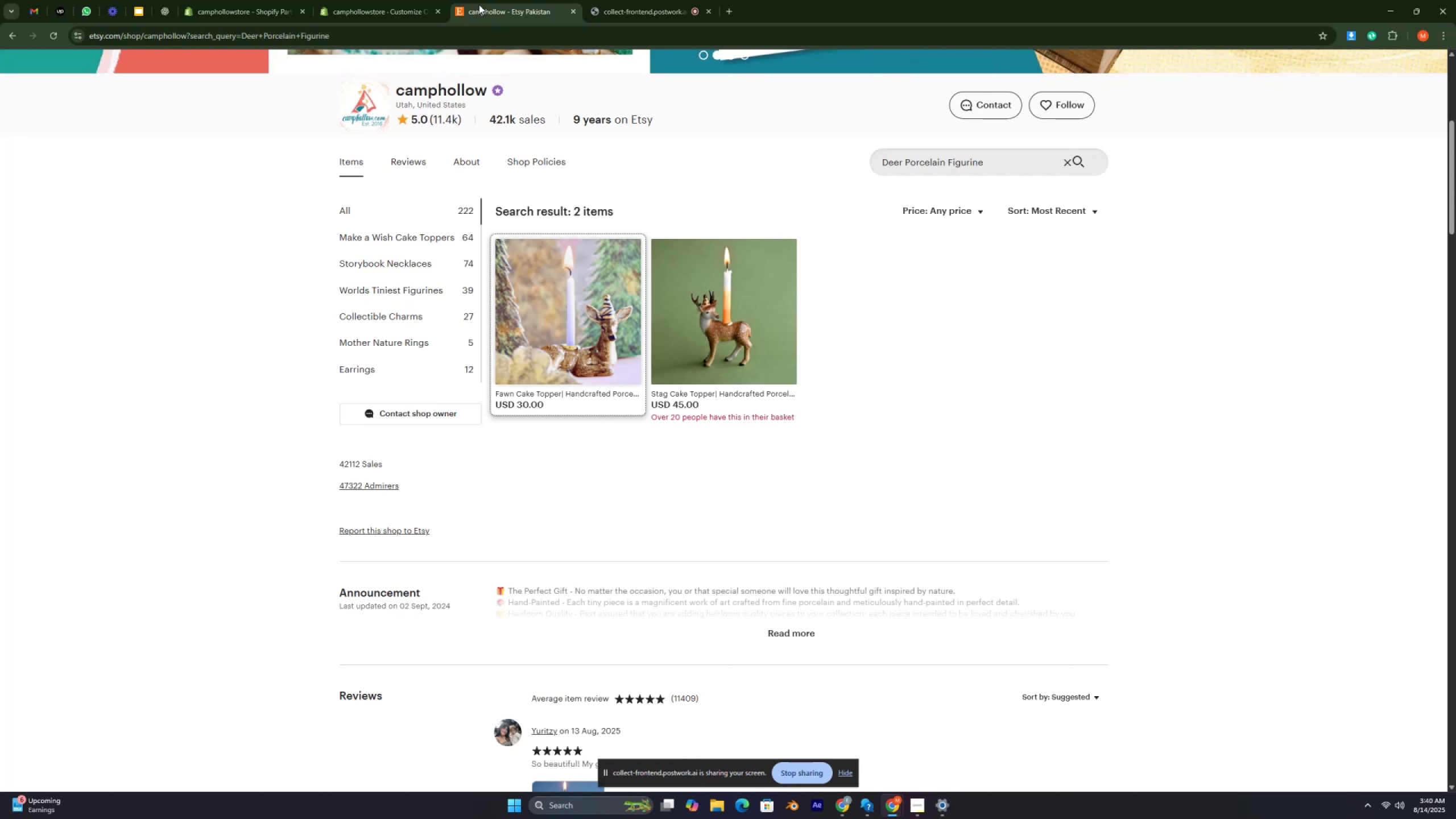 
key(Control+ControlRight)
 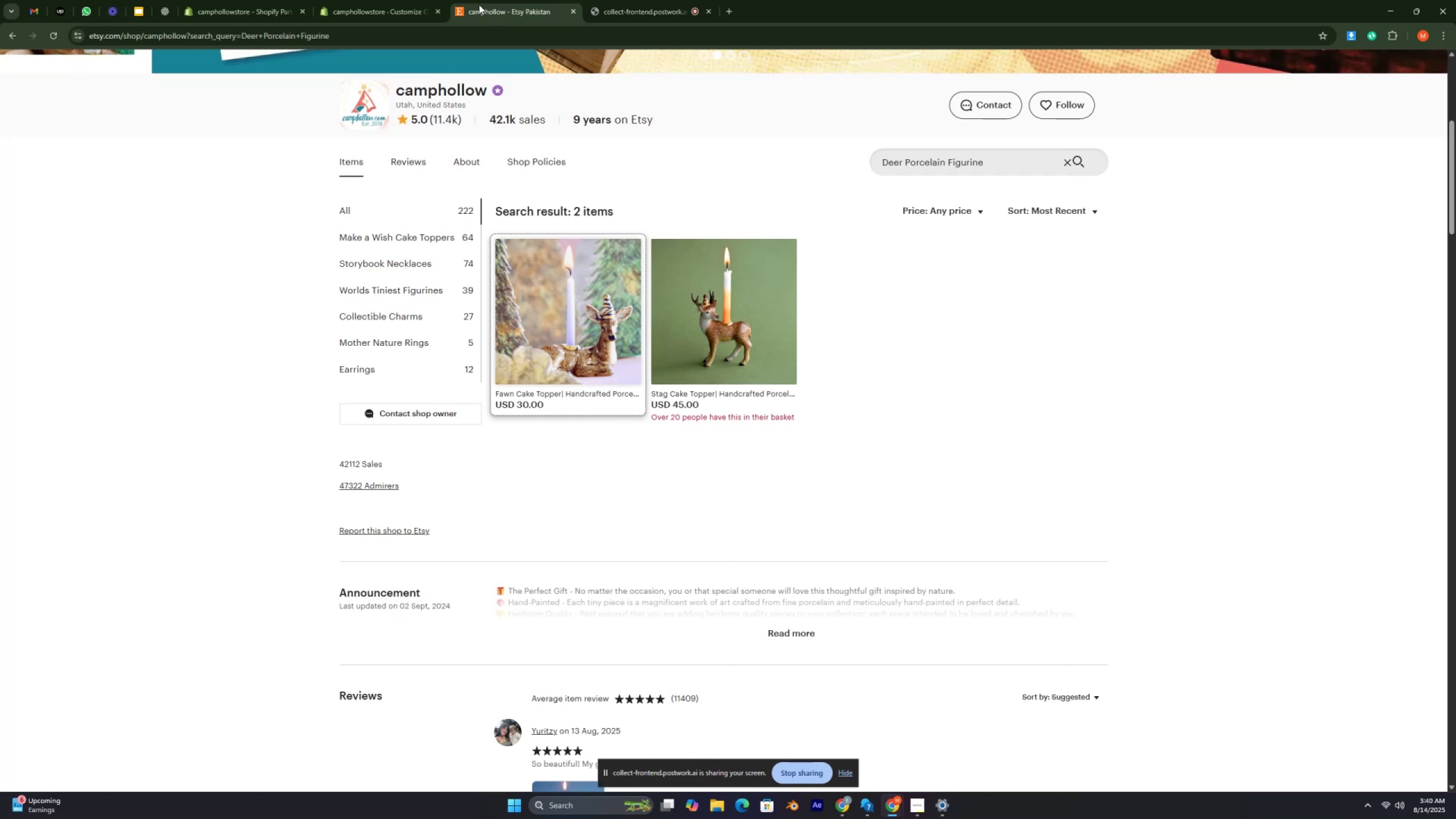 
key(Control+ControlRight)
 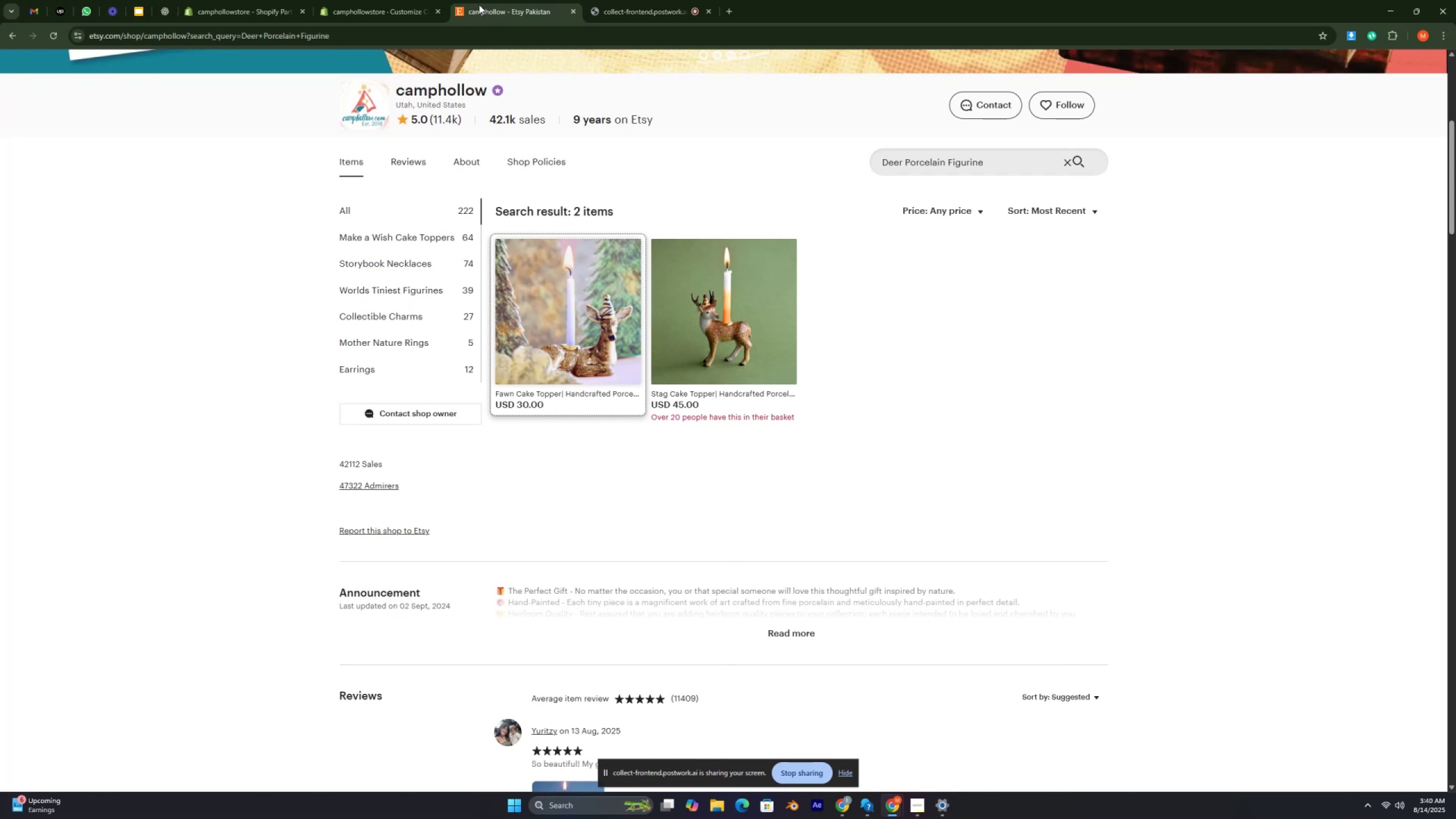 
key(Control+ControlRight)
 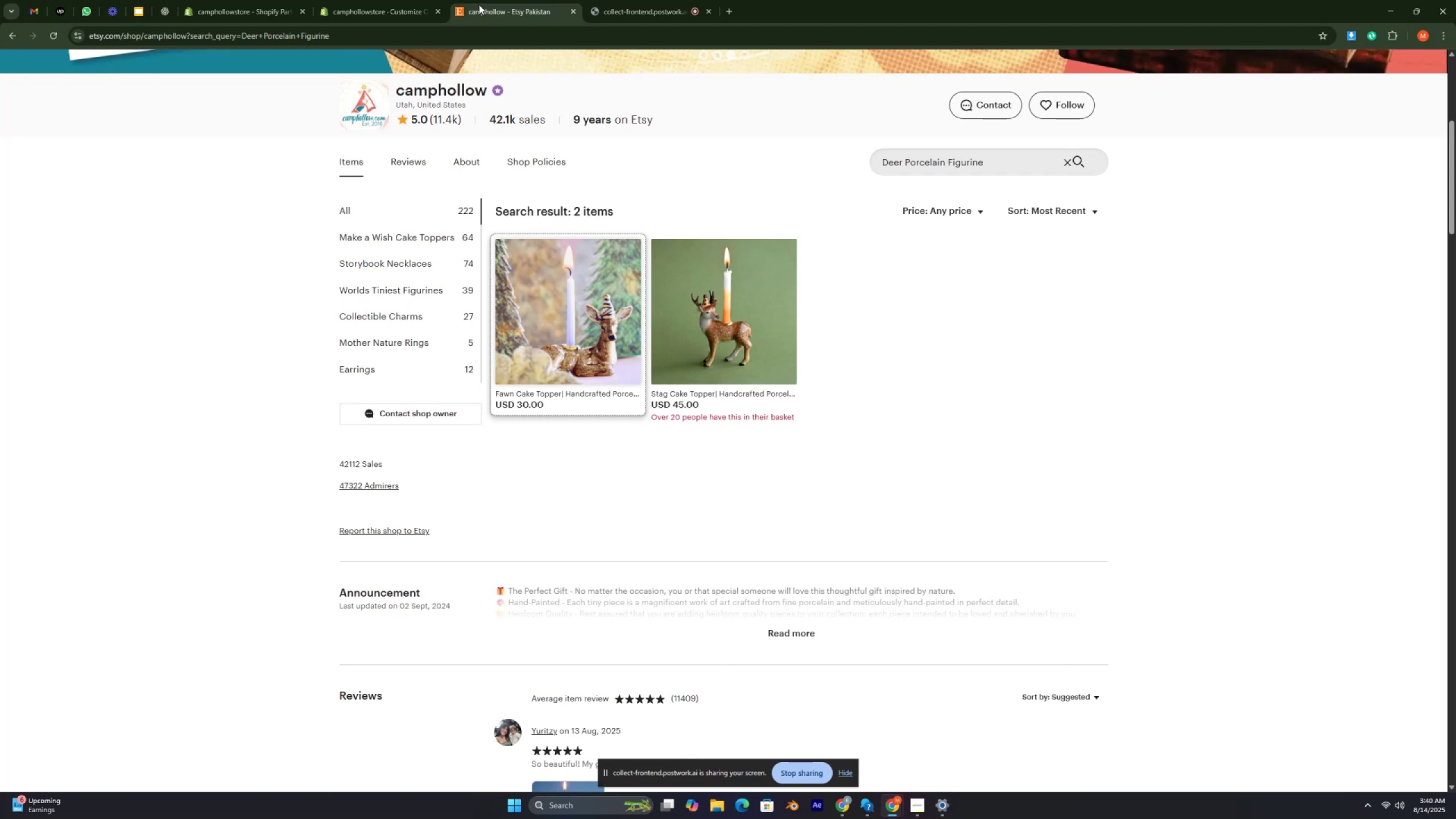 
key(Control+ControlRight)
 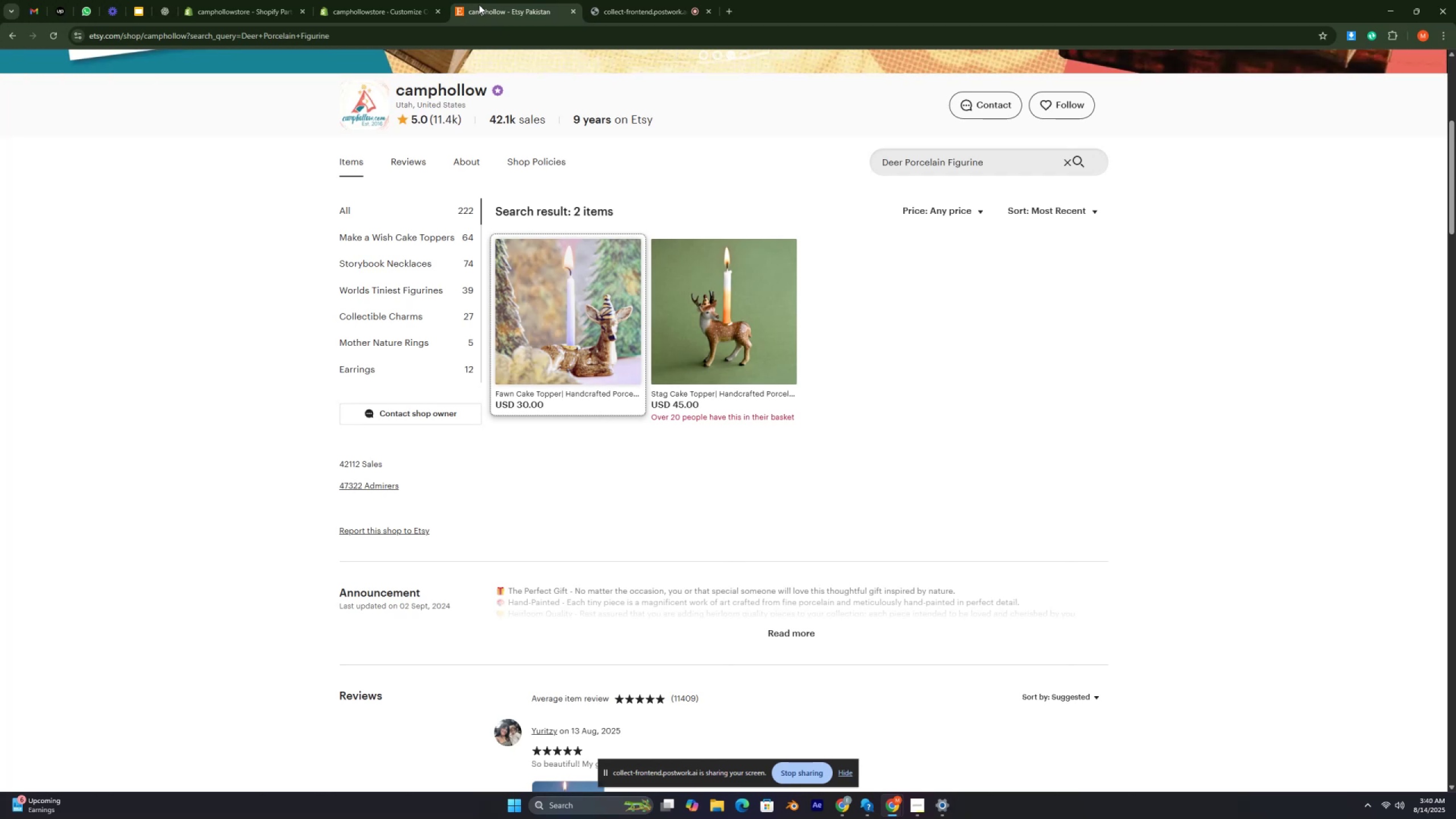 
key(Control+ControlRight)
 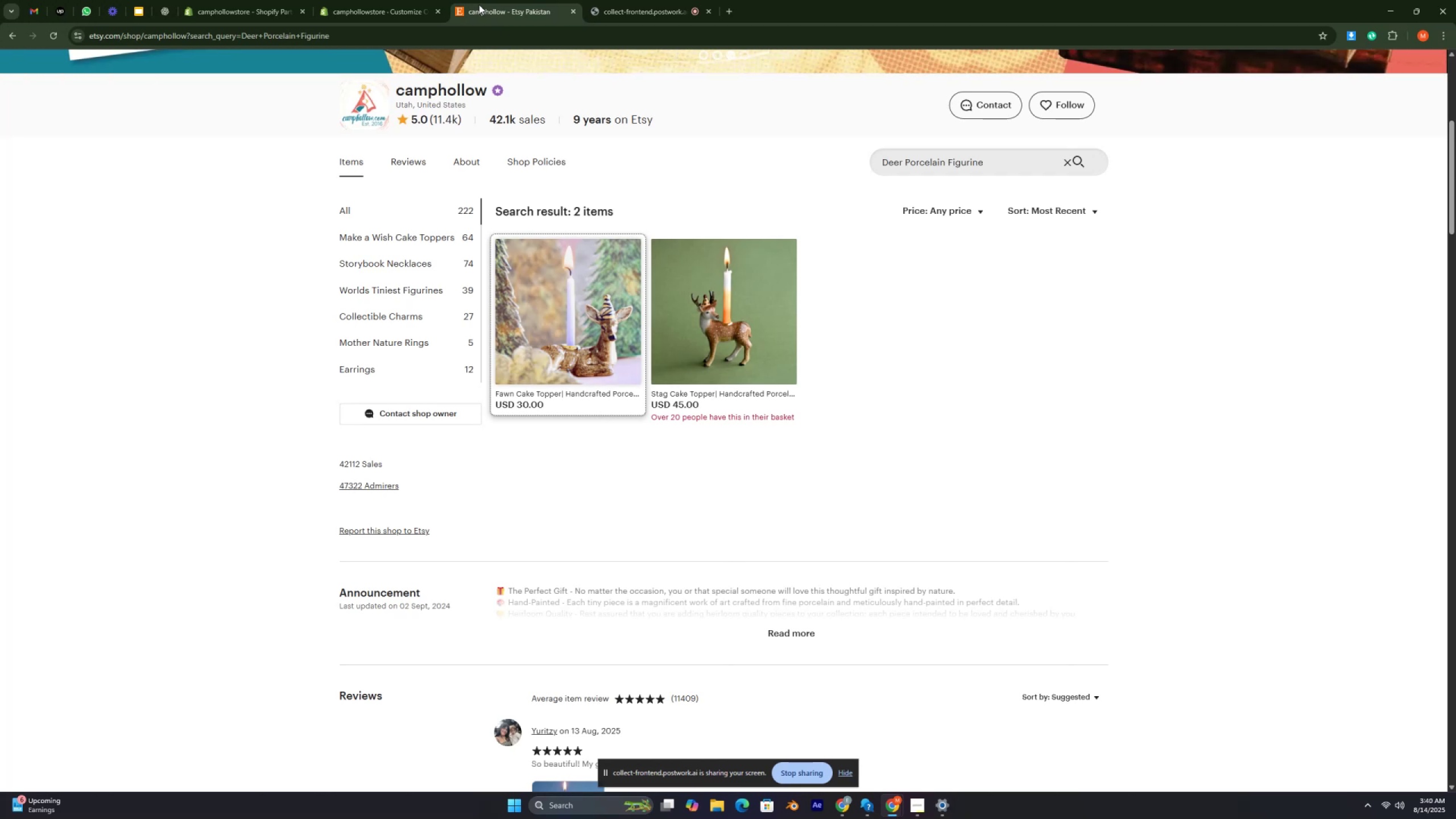 
key(Control+ControlRight)
 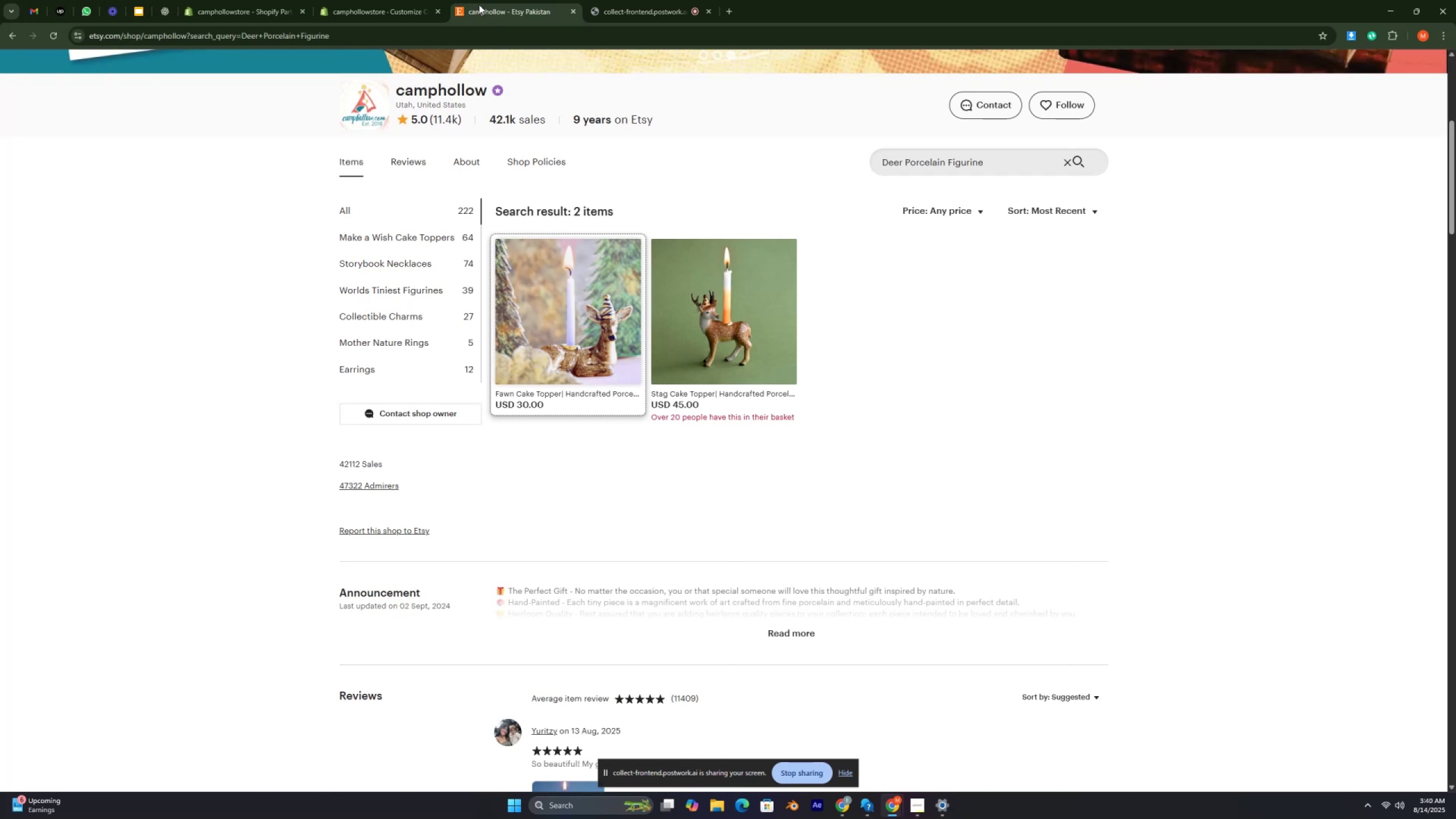 
key(Control+ControlRight)
 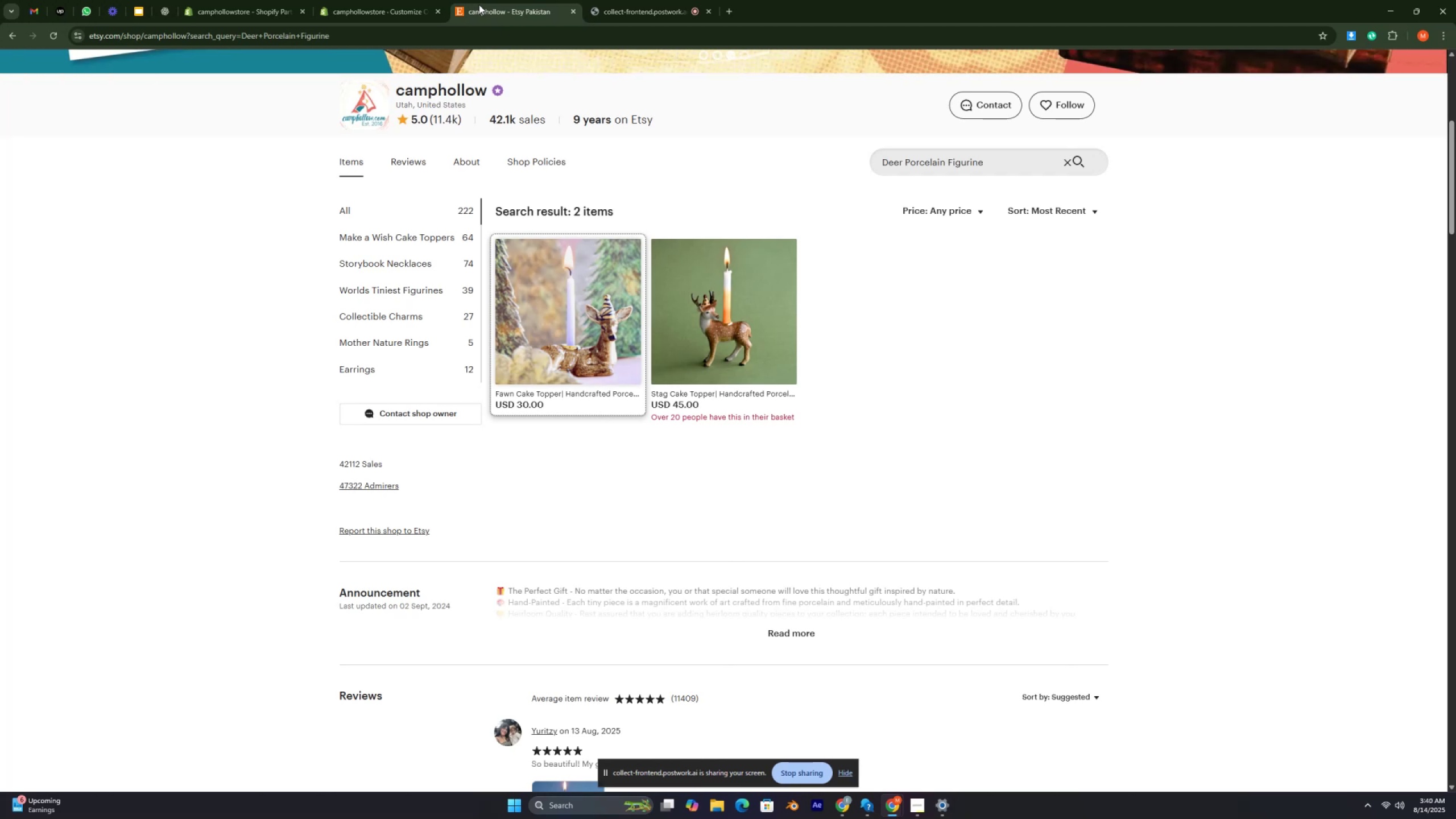 
key(Control+ControlRight)
 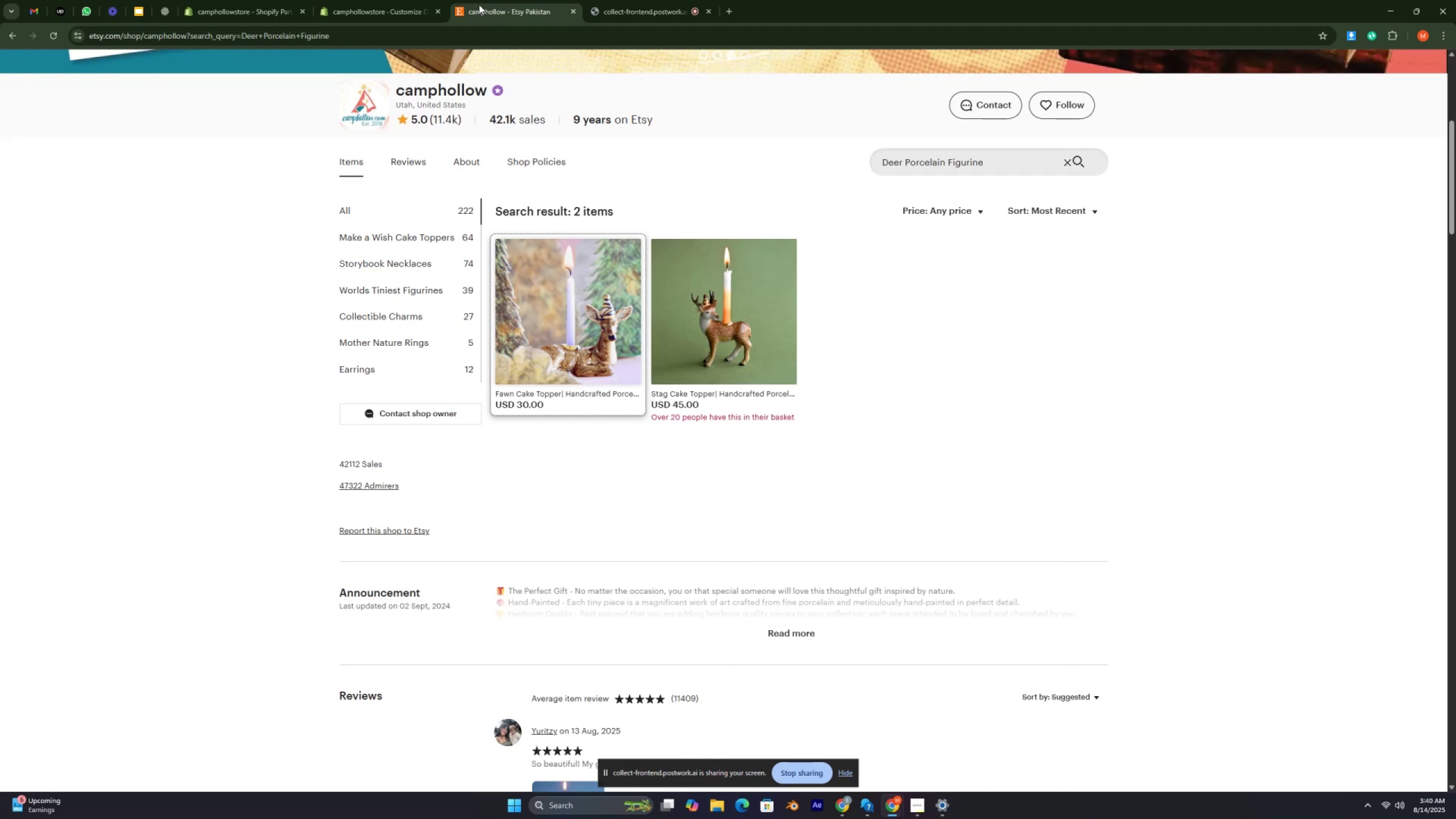 
key(Control+ControlRight)
 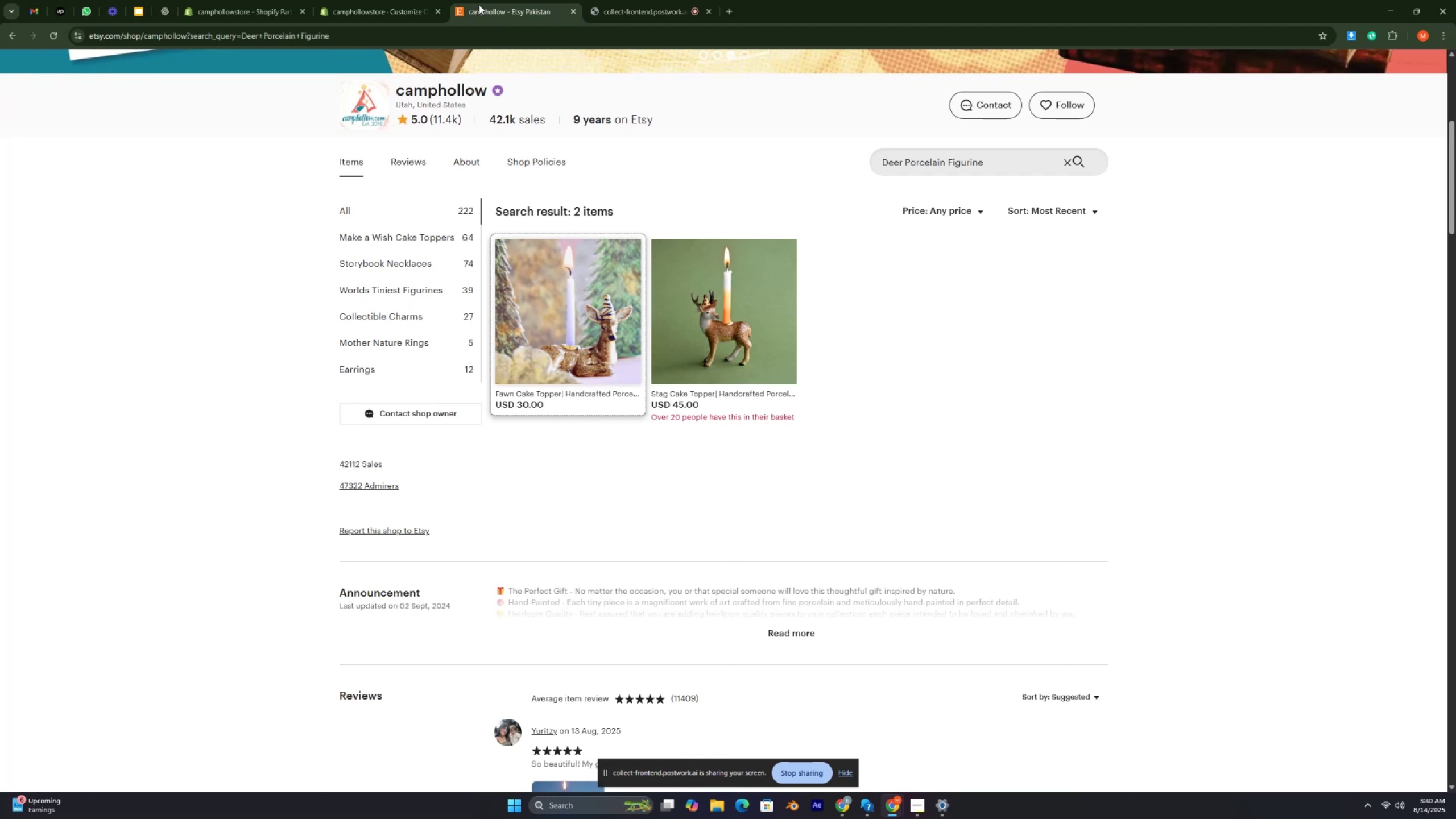 
key(Control+ControlRight)
 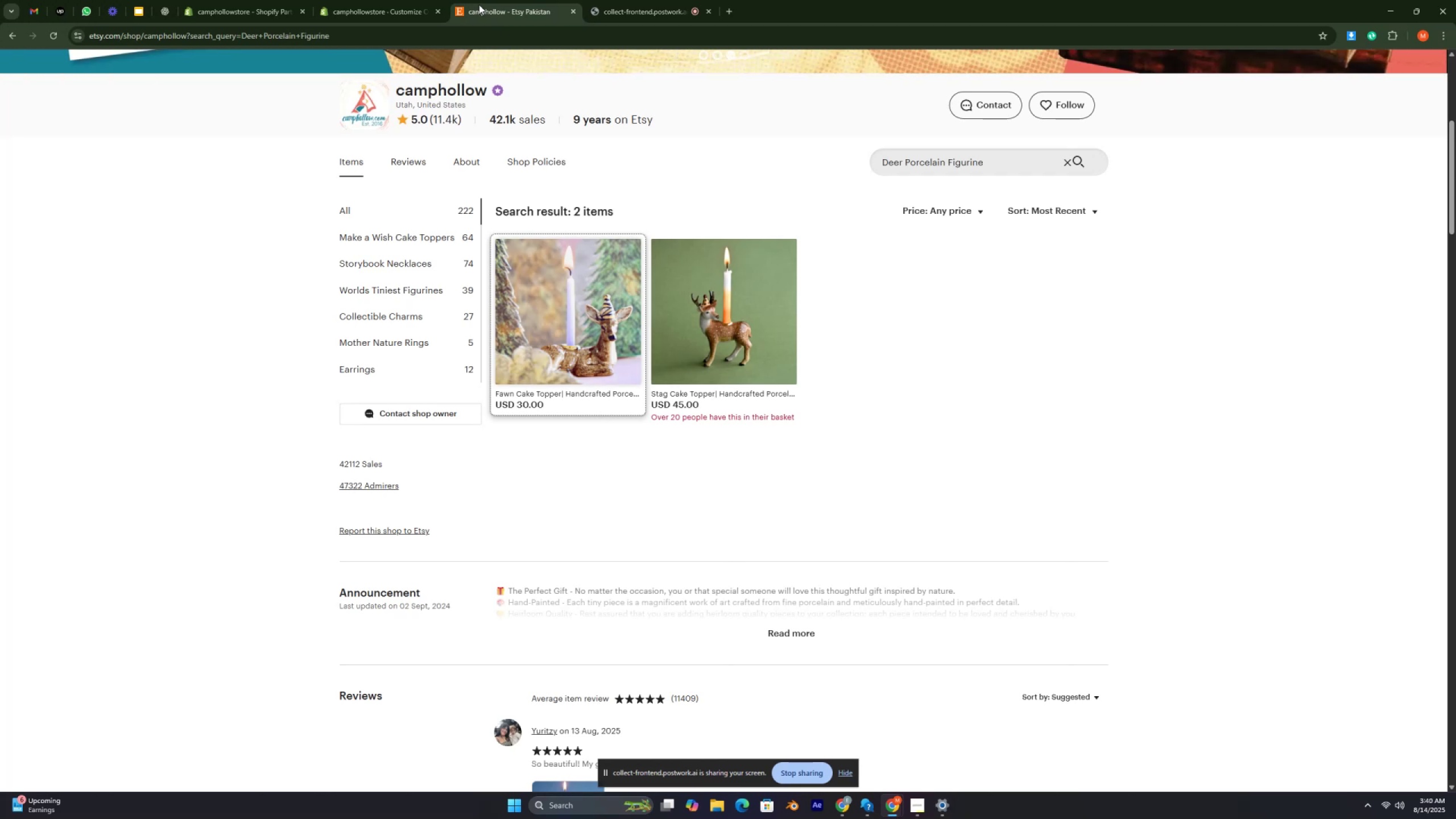 
key(Control+ControlRight)
 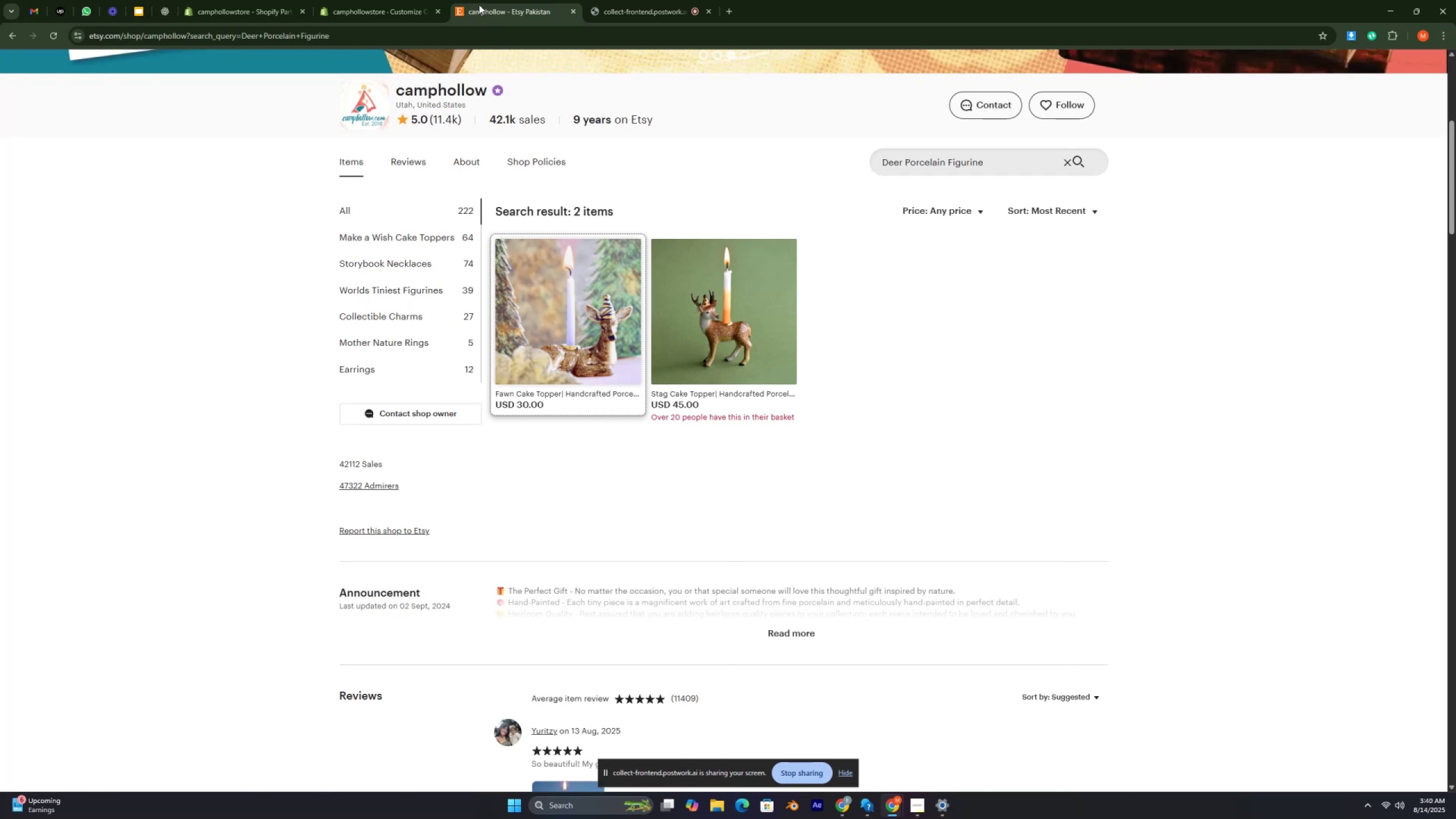 
key(Control+ControlRight)
 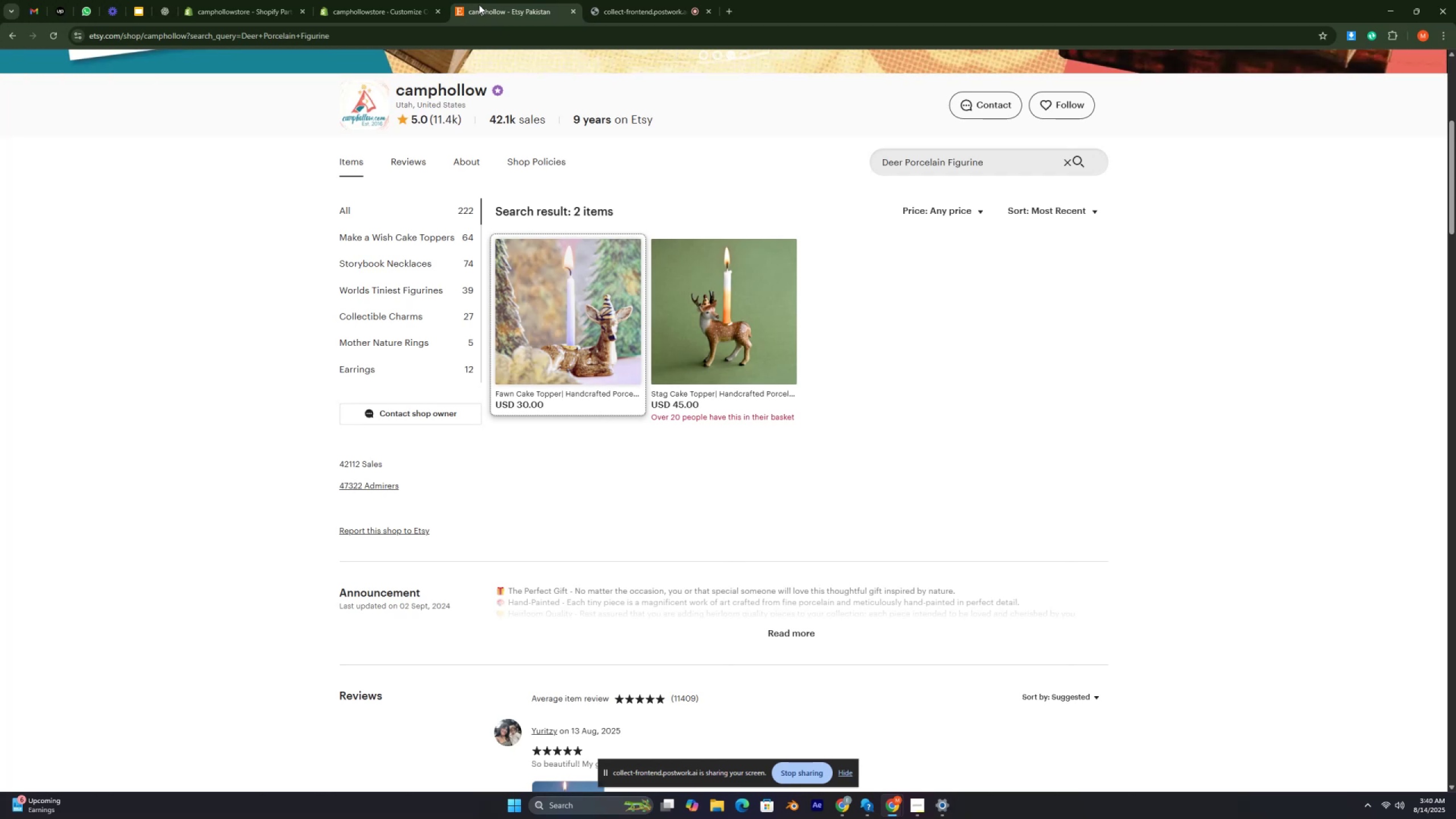 
key(Control+ControlRight)
 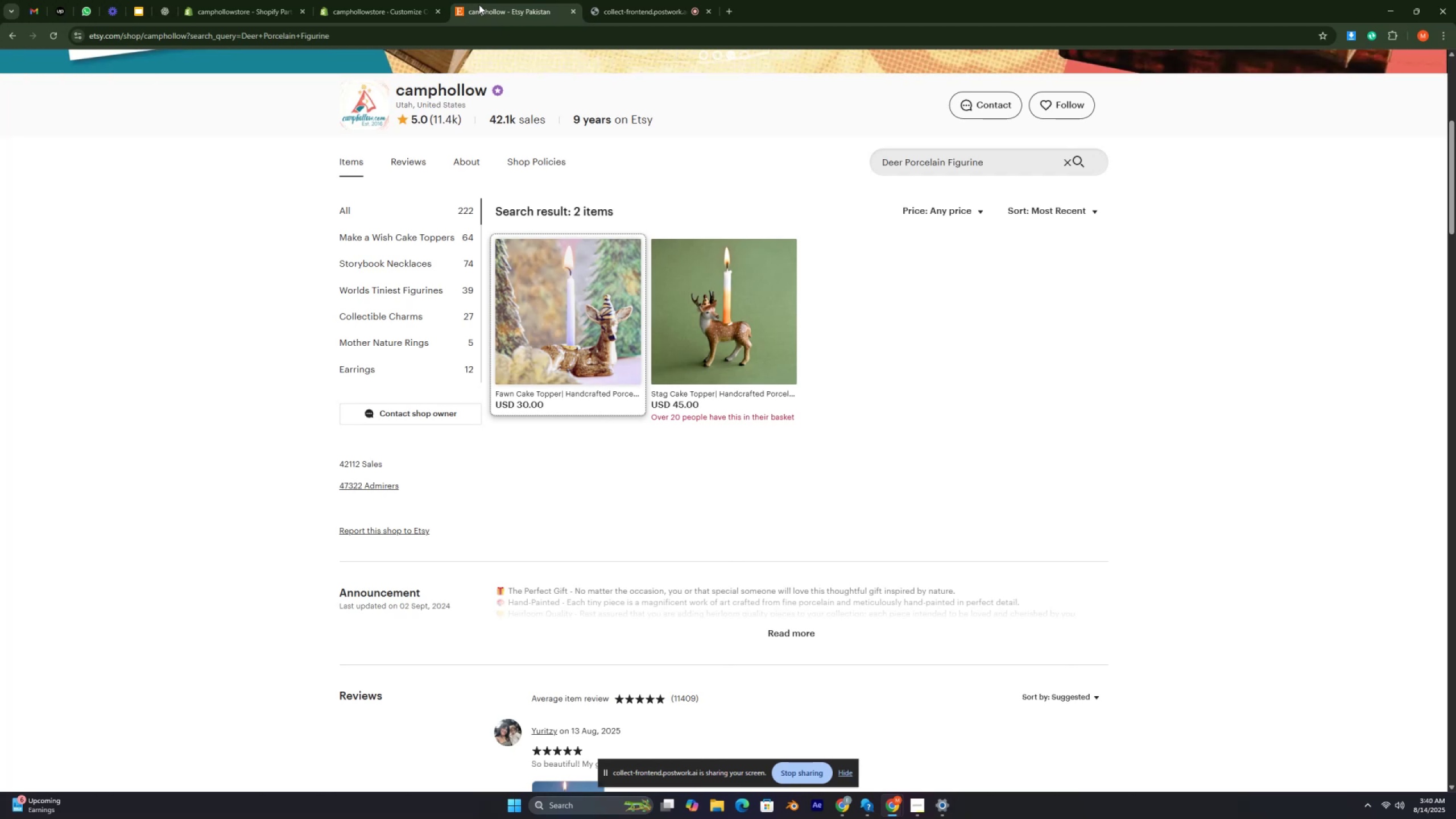 
key(Control+ControlRight)
 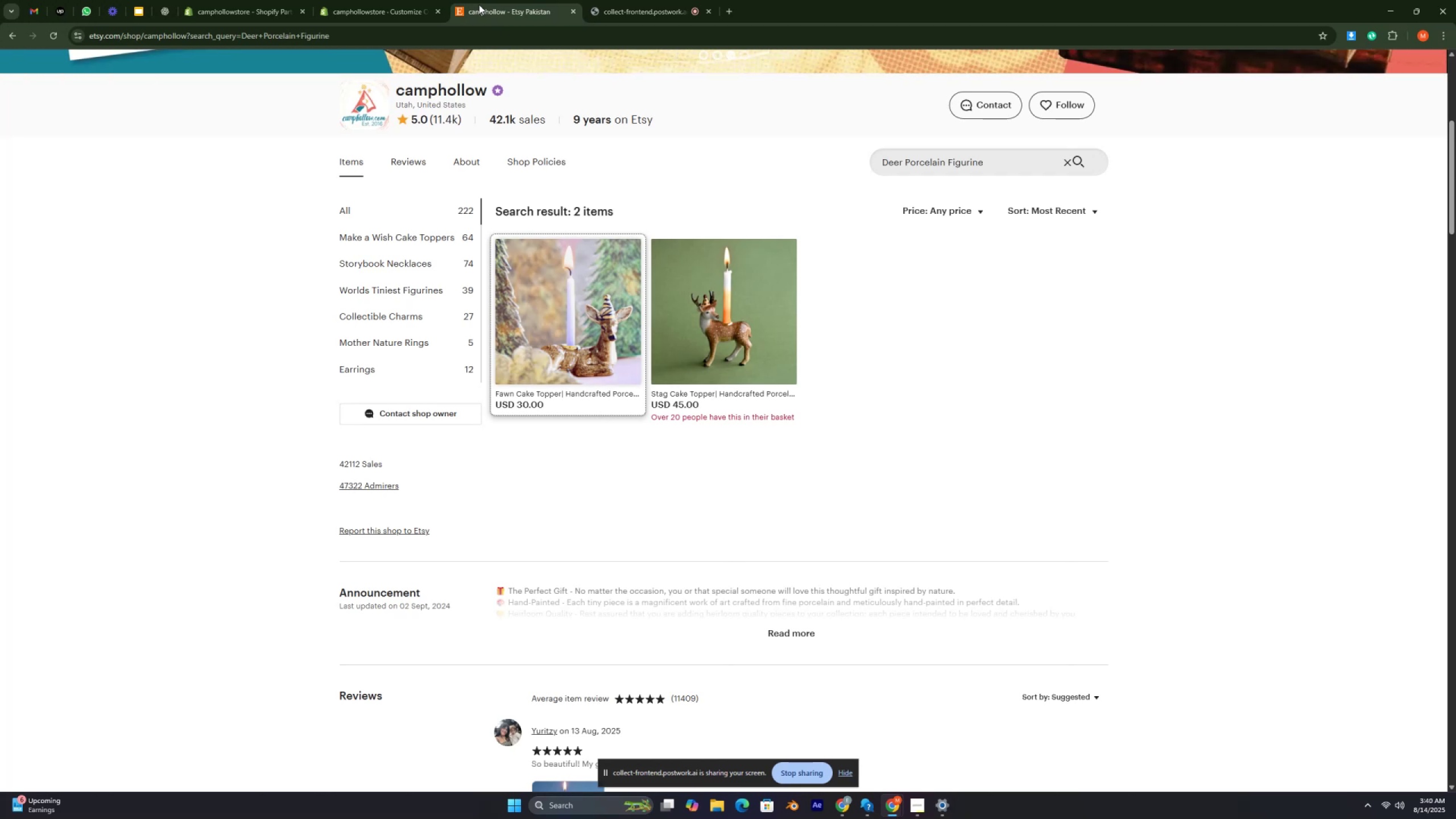 
key(Control+ControlRight)
 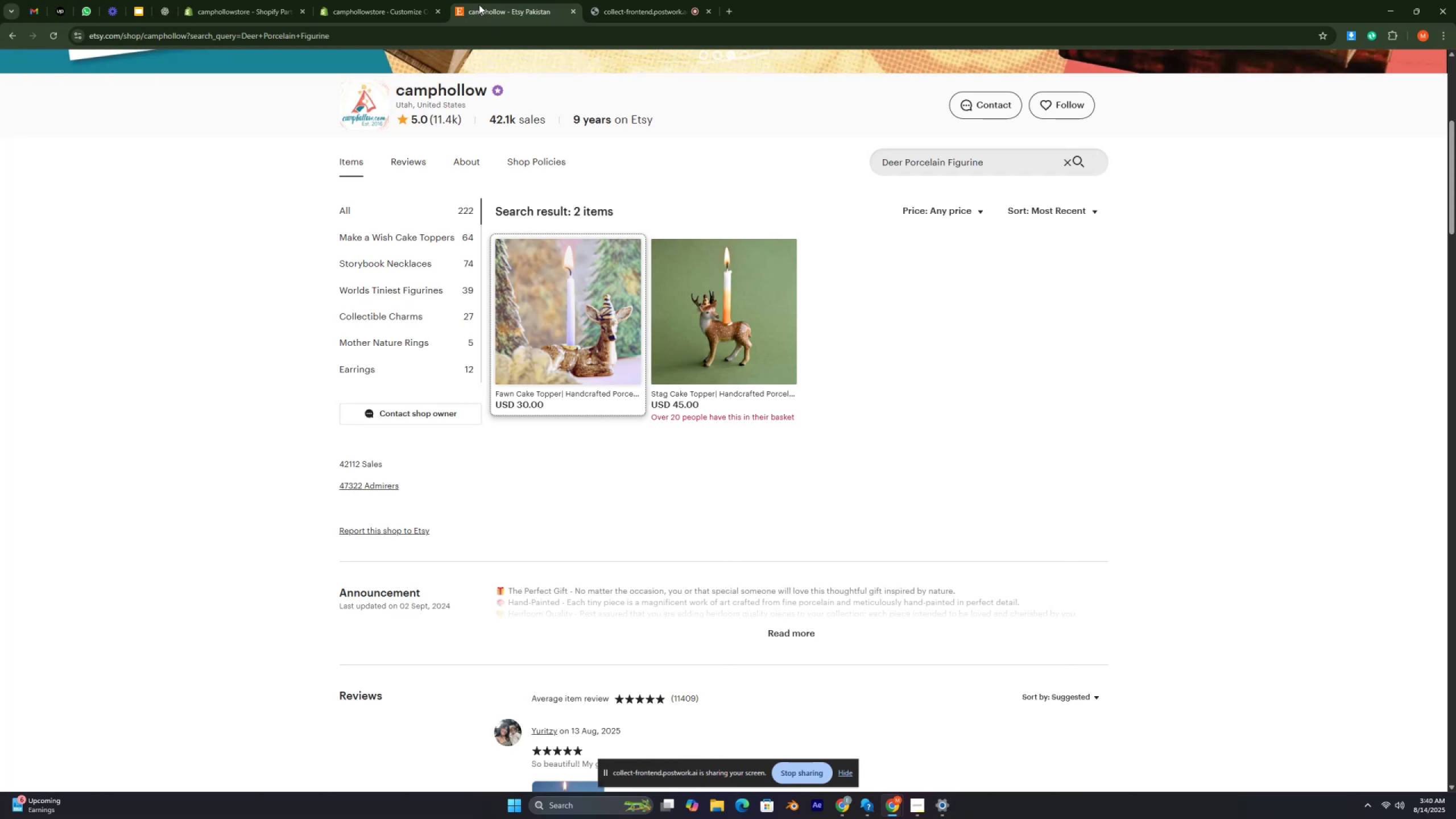 
key(Control+ControlRight)
 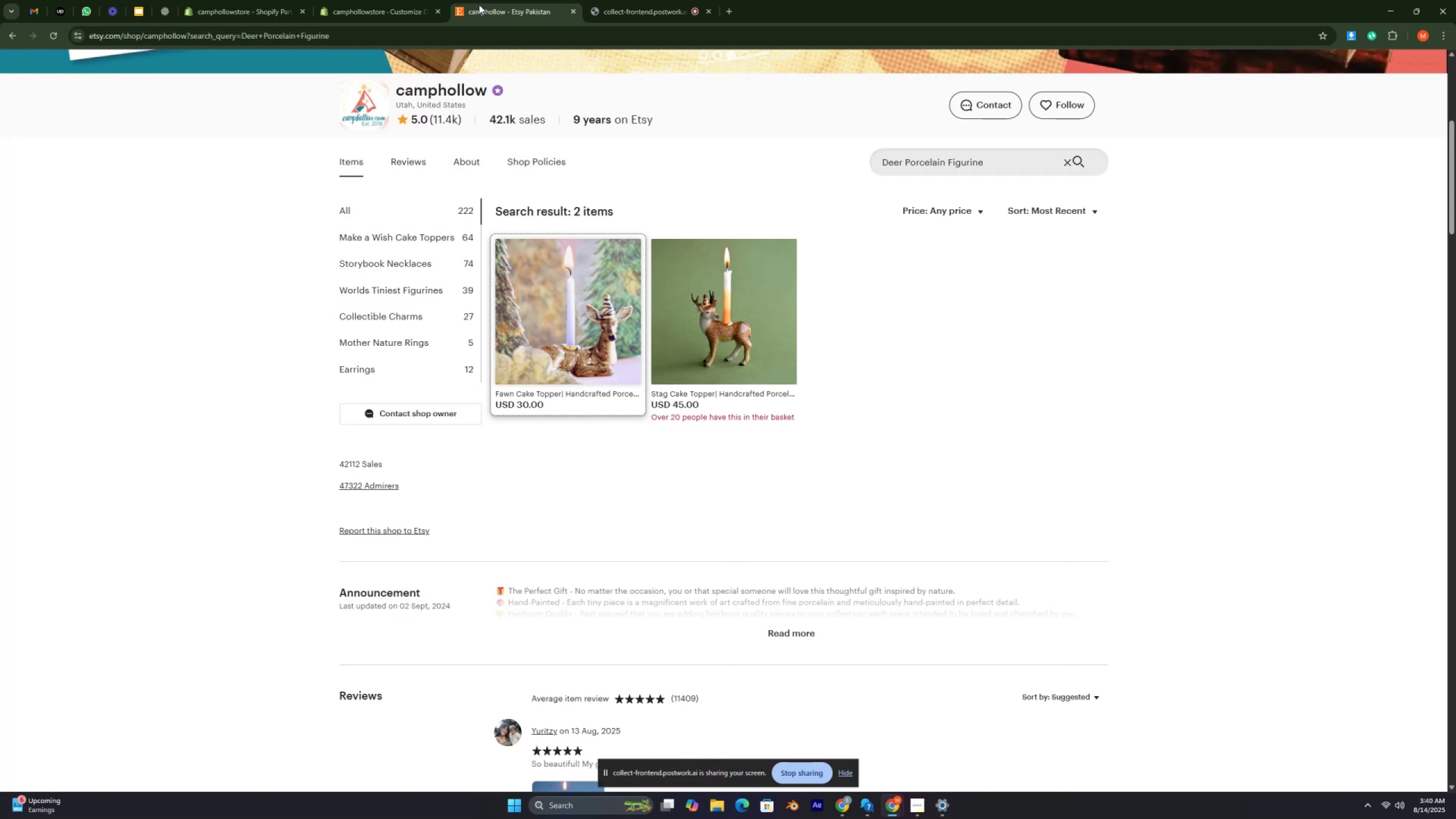 
key(Control+ControlRight)
 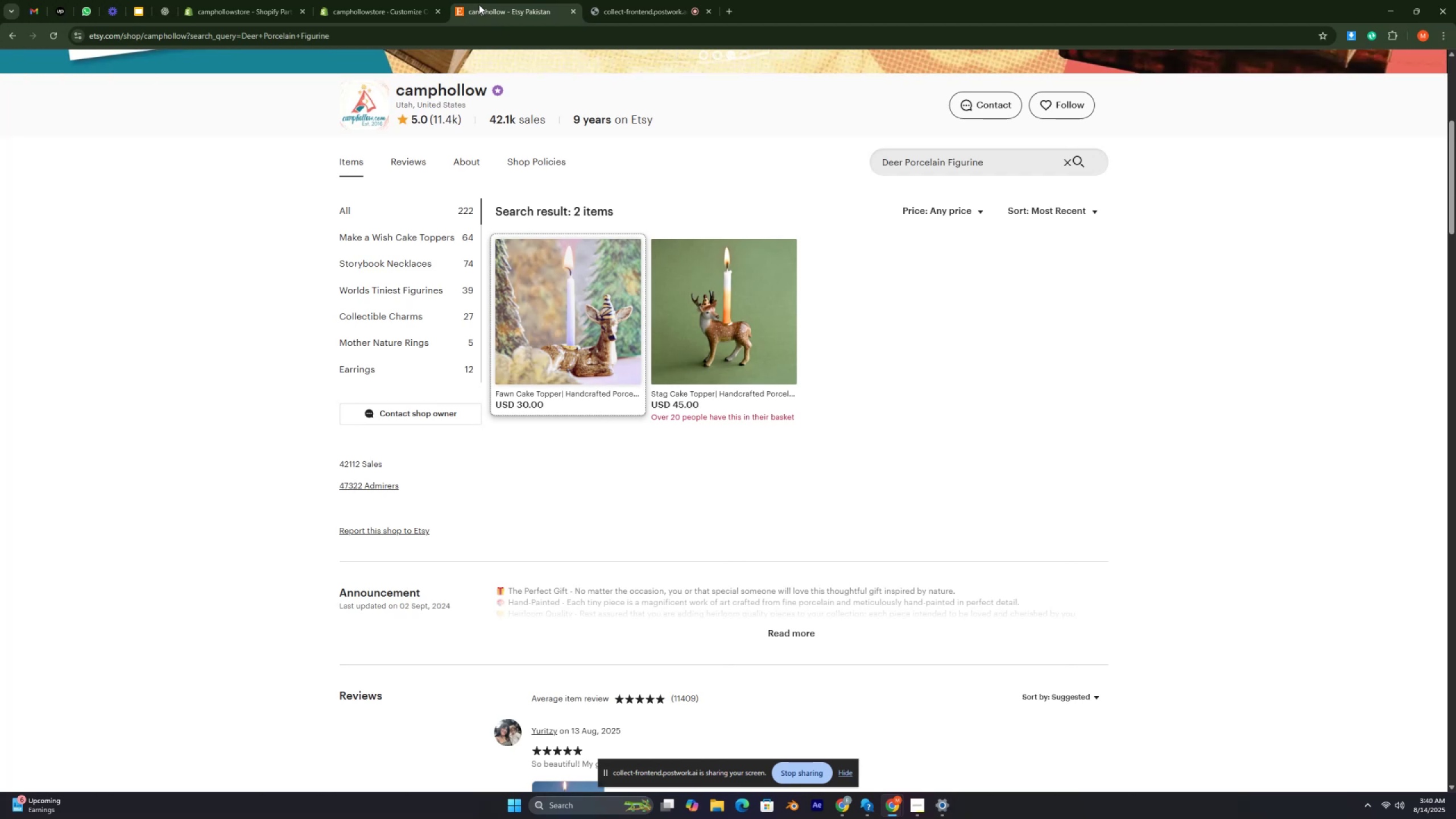 
key(Control+ControlRight)
 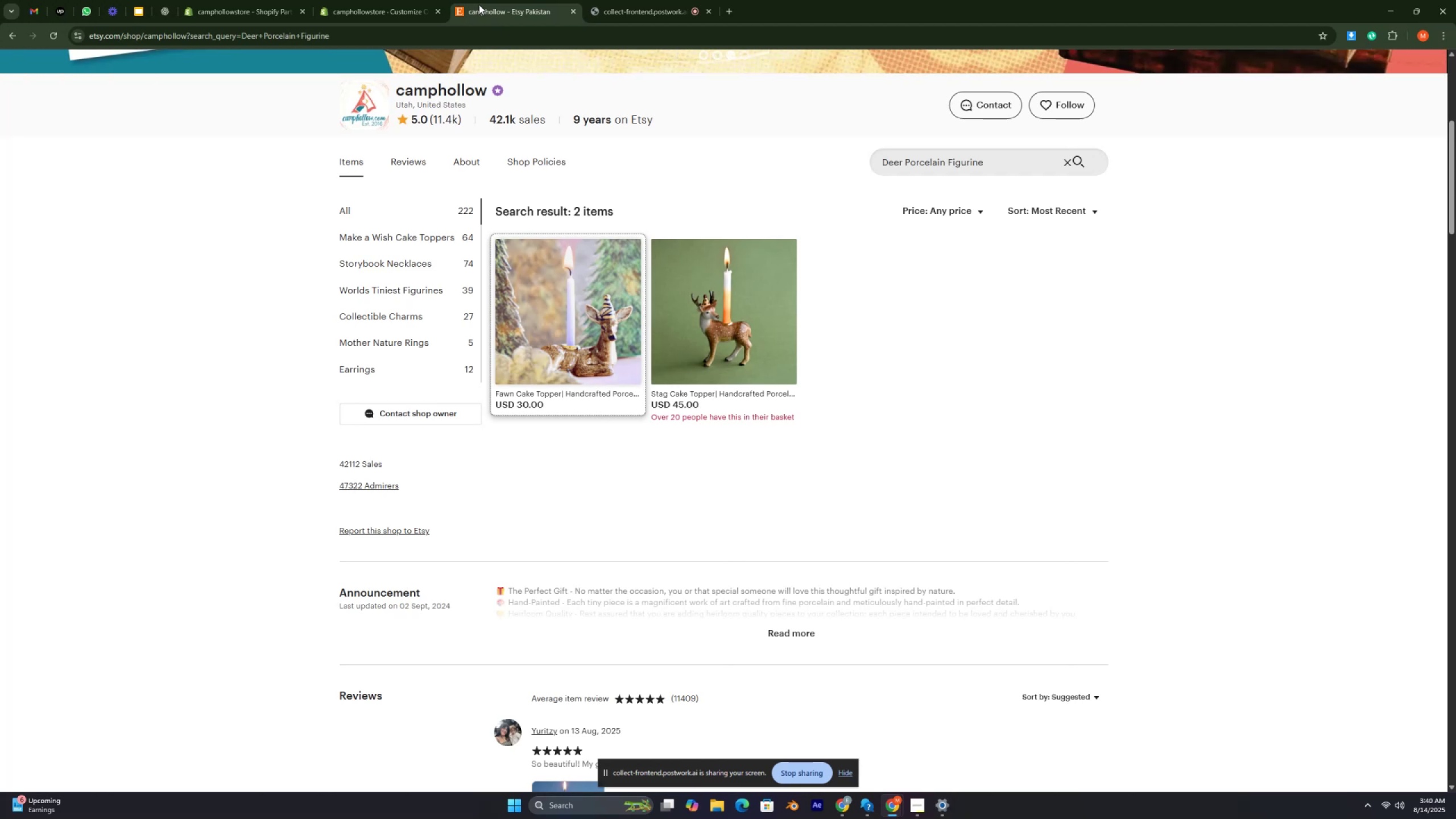 
key(Control+ControlRight)
 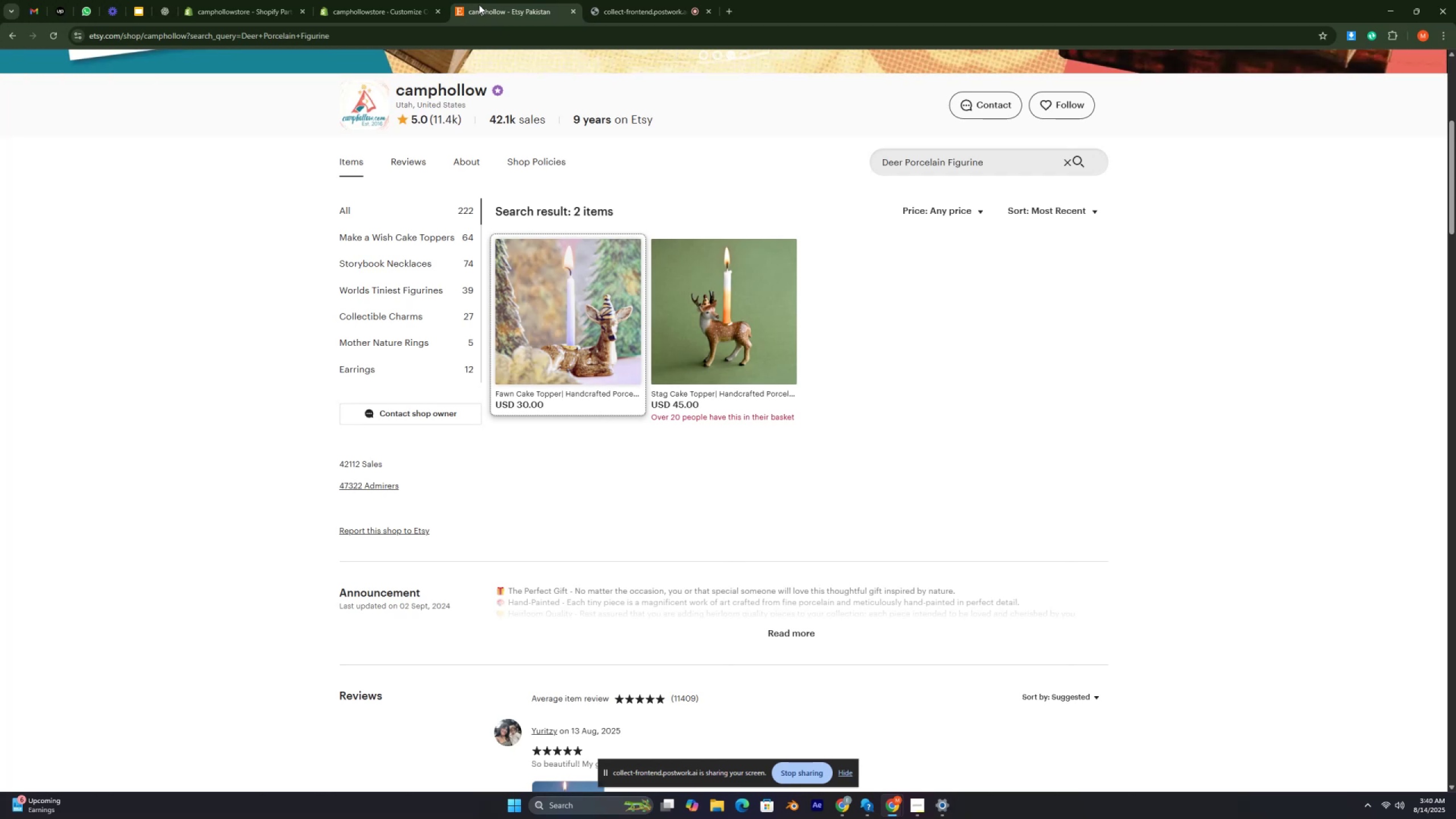 
key(Control+ControlRight)
 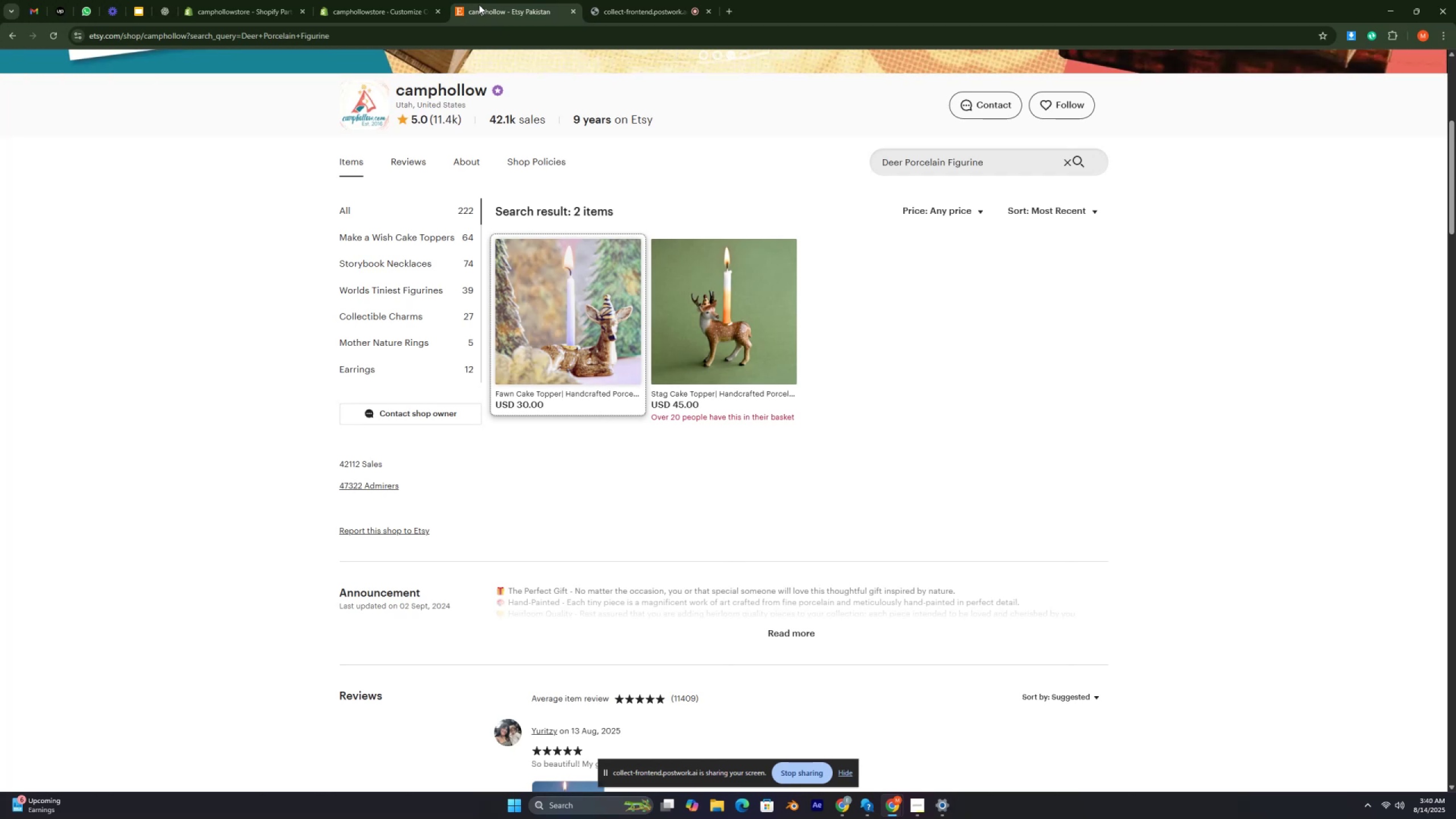 
key(Control+ControlRight)
 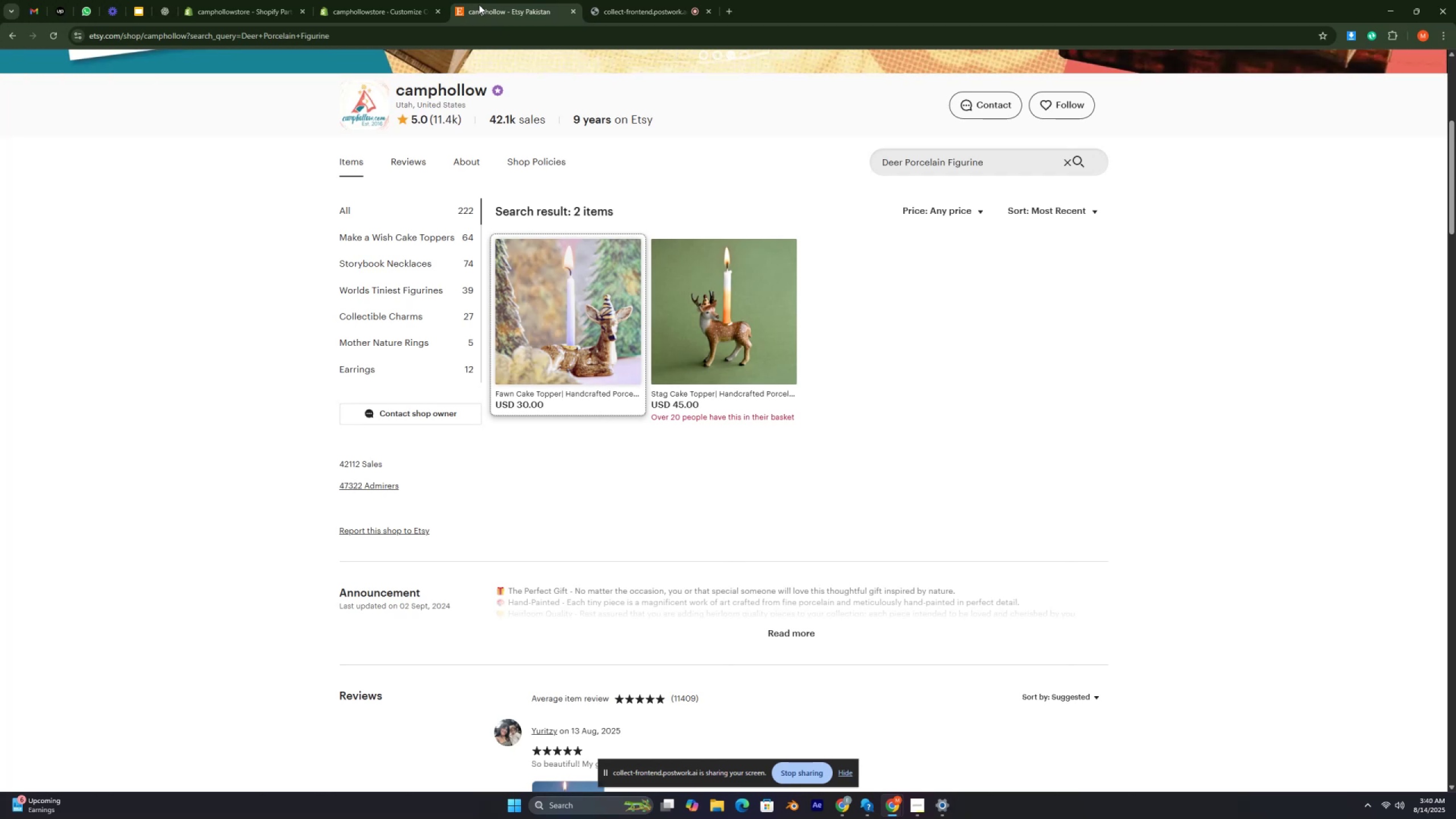 
key(Control+ControlRight)
 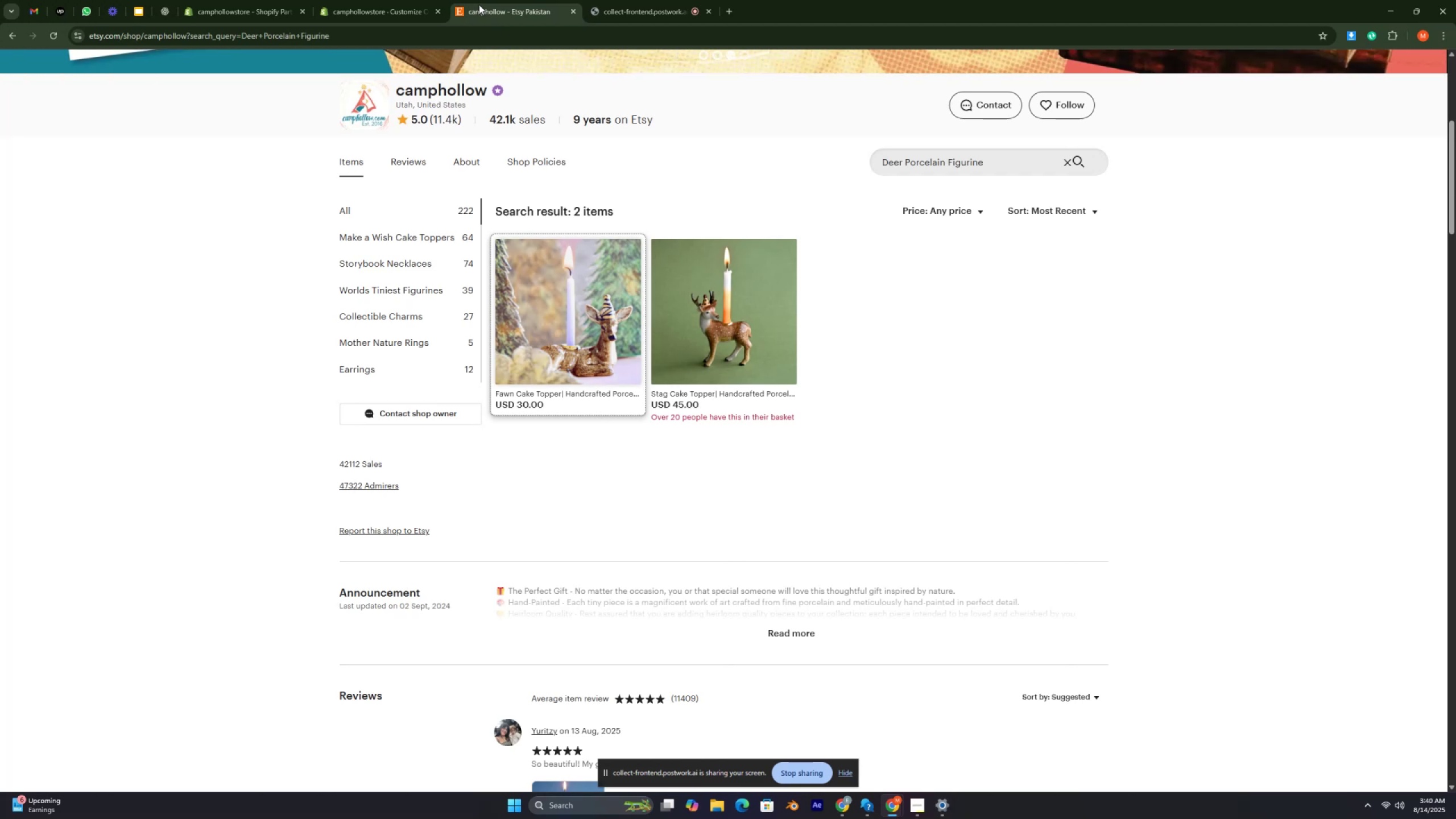 
key(Control+ControlRight)
 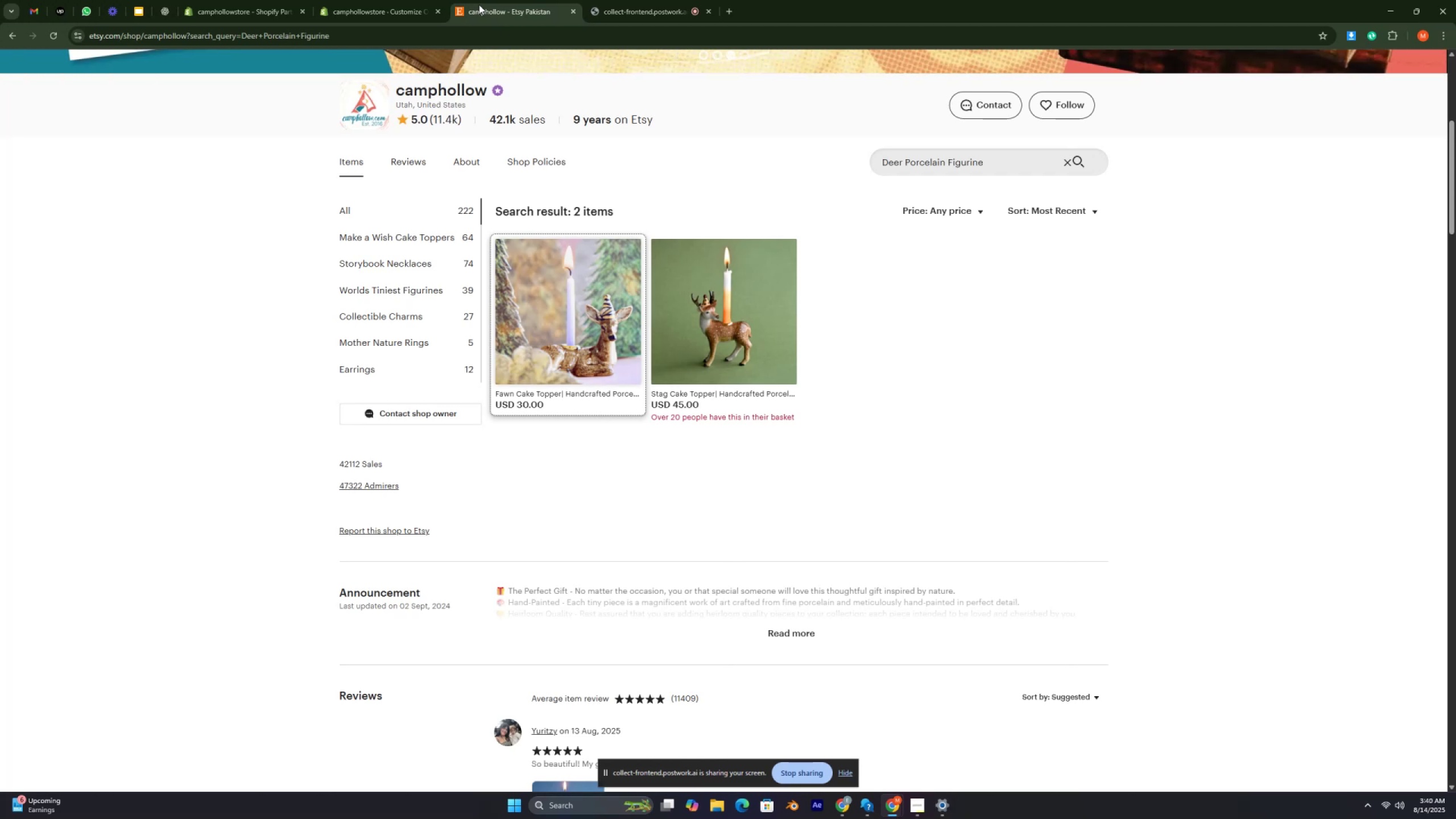 
key(Control+ControlRight)
 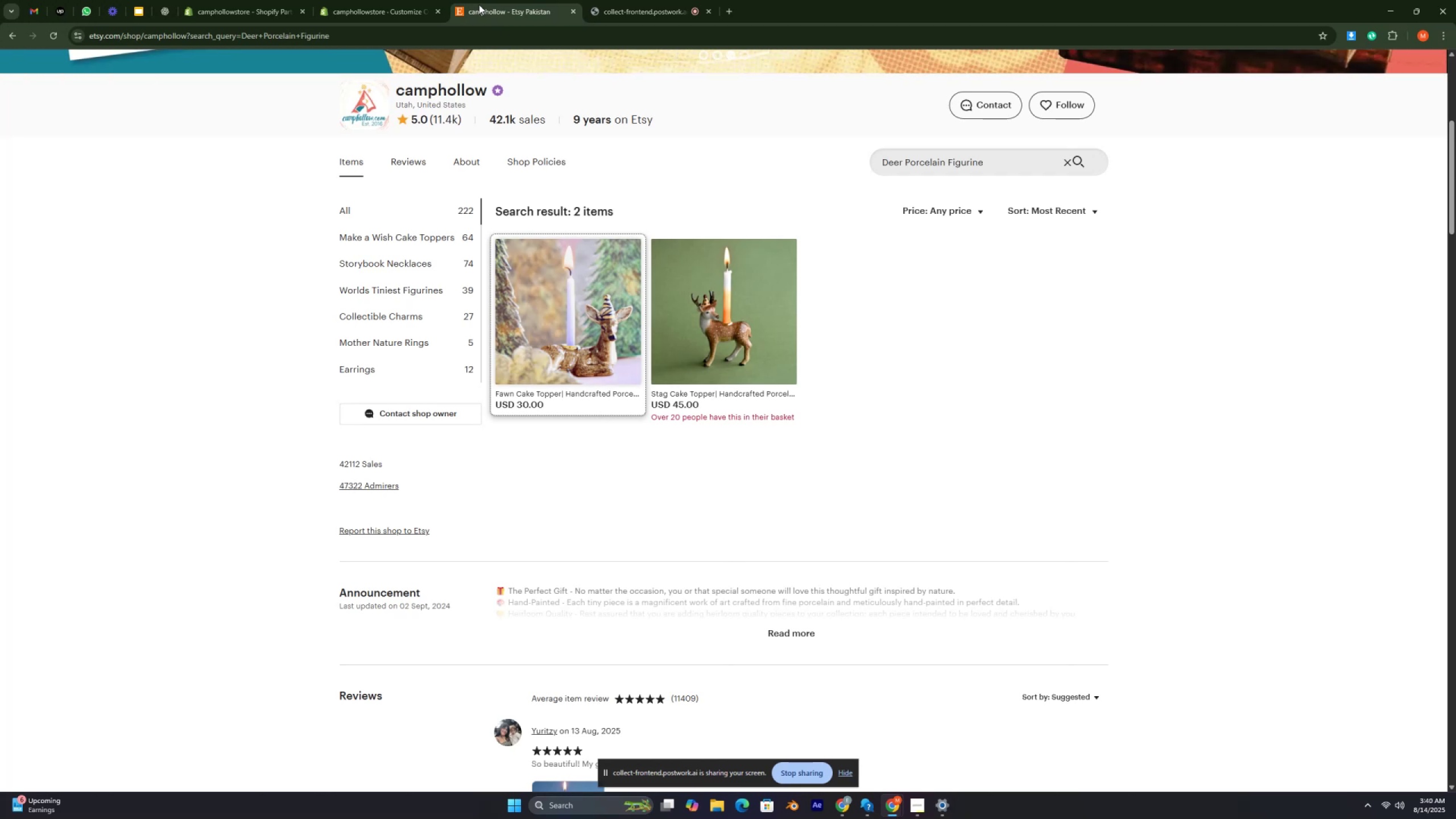 
key(Control+ControlRight)
 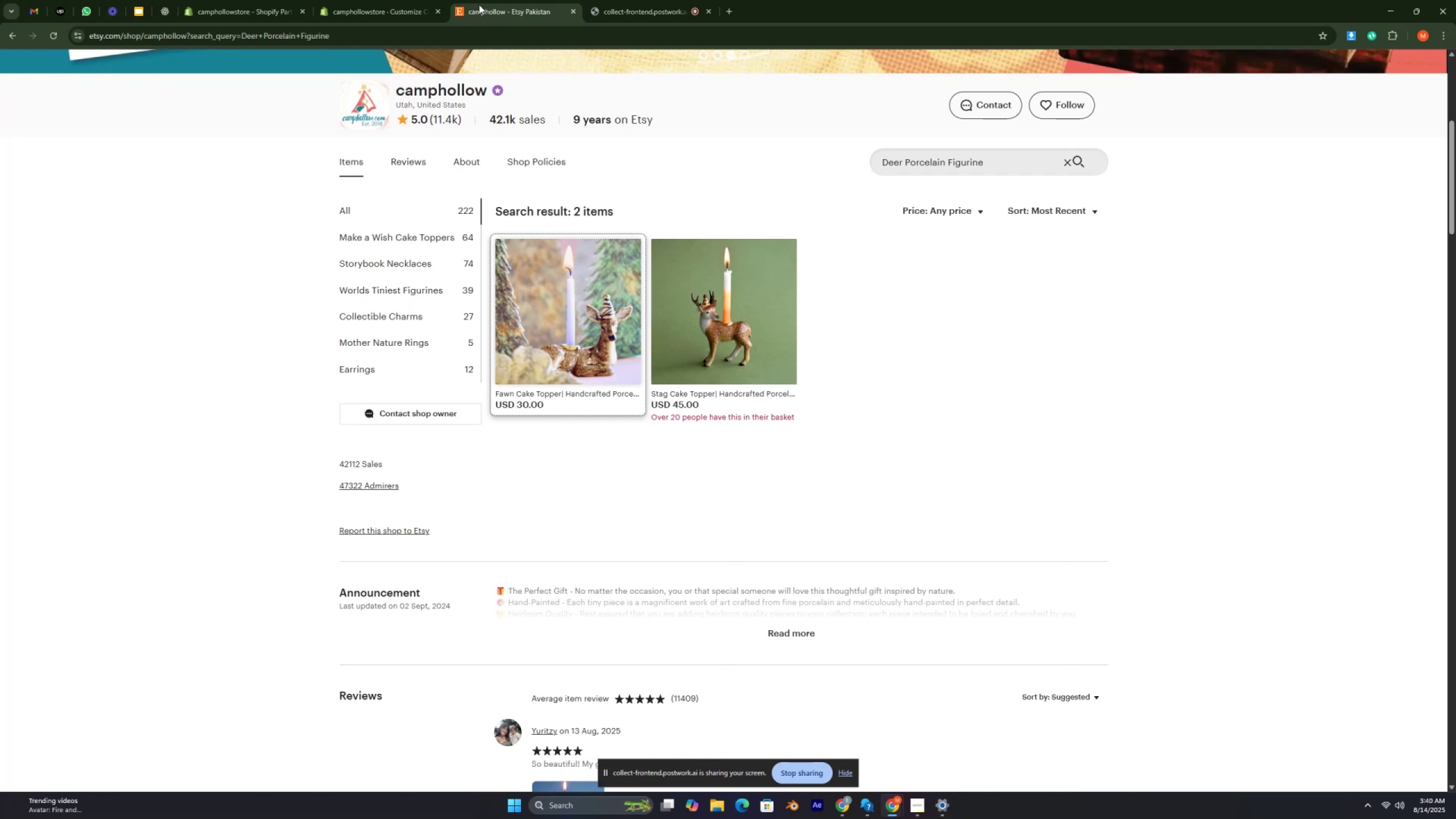 
key(Control+ControlRight)
 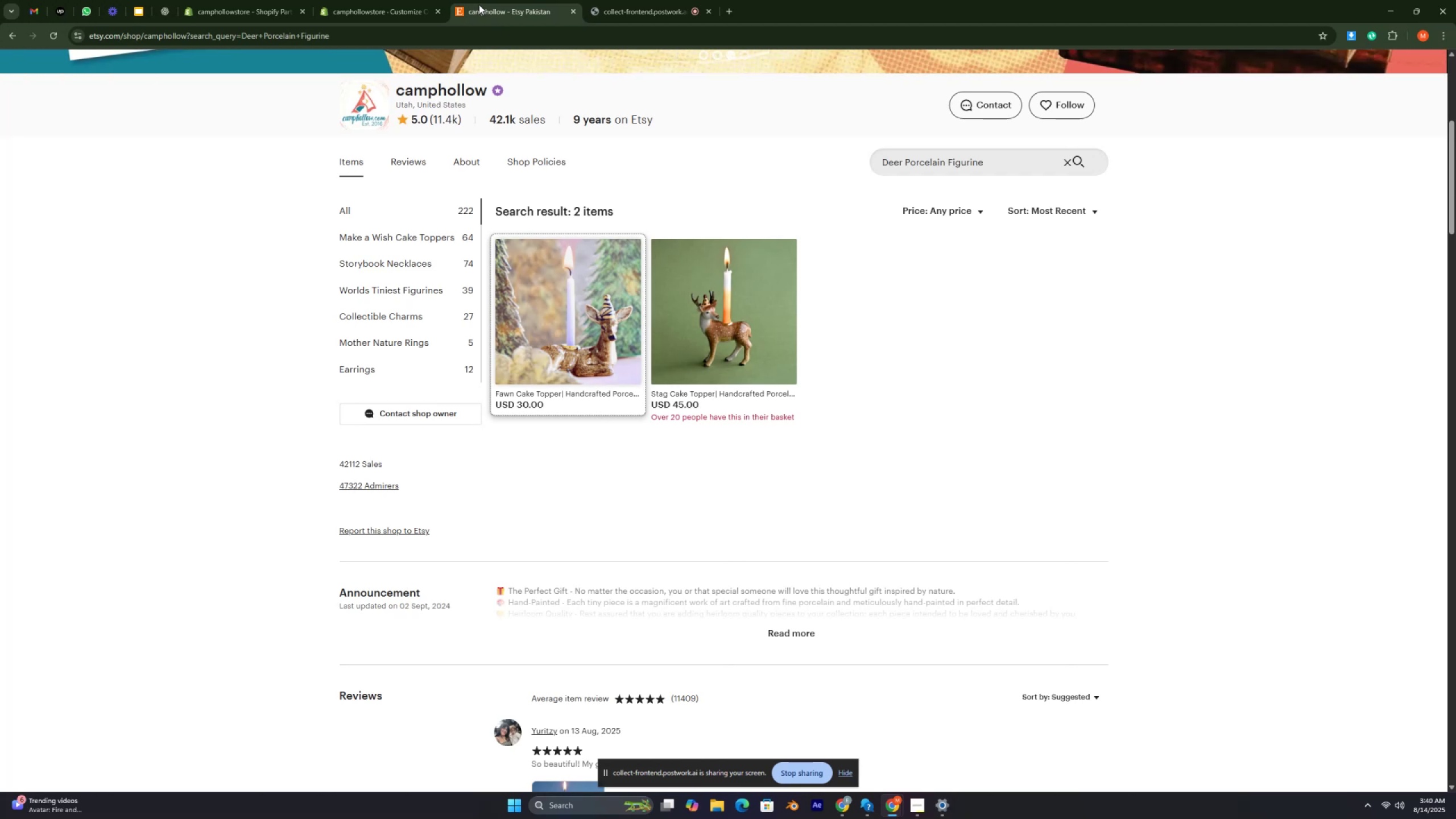 
key(Control+ControlRight)
 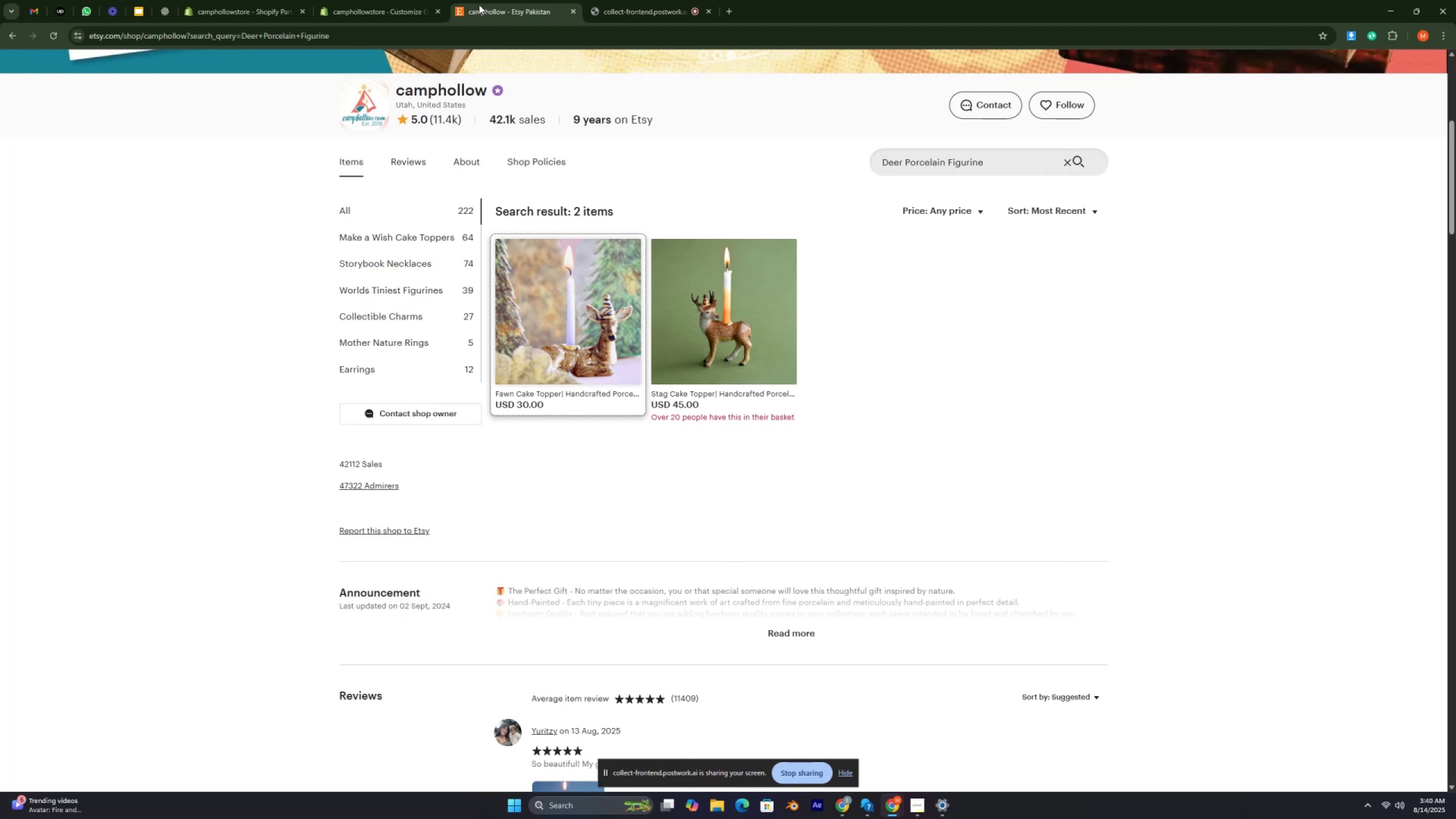 
key(Control+ControlRight)
 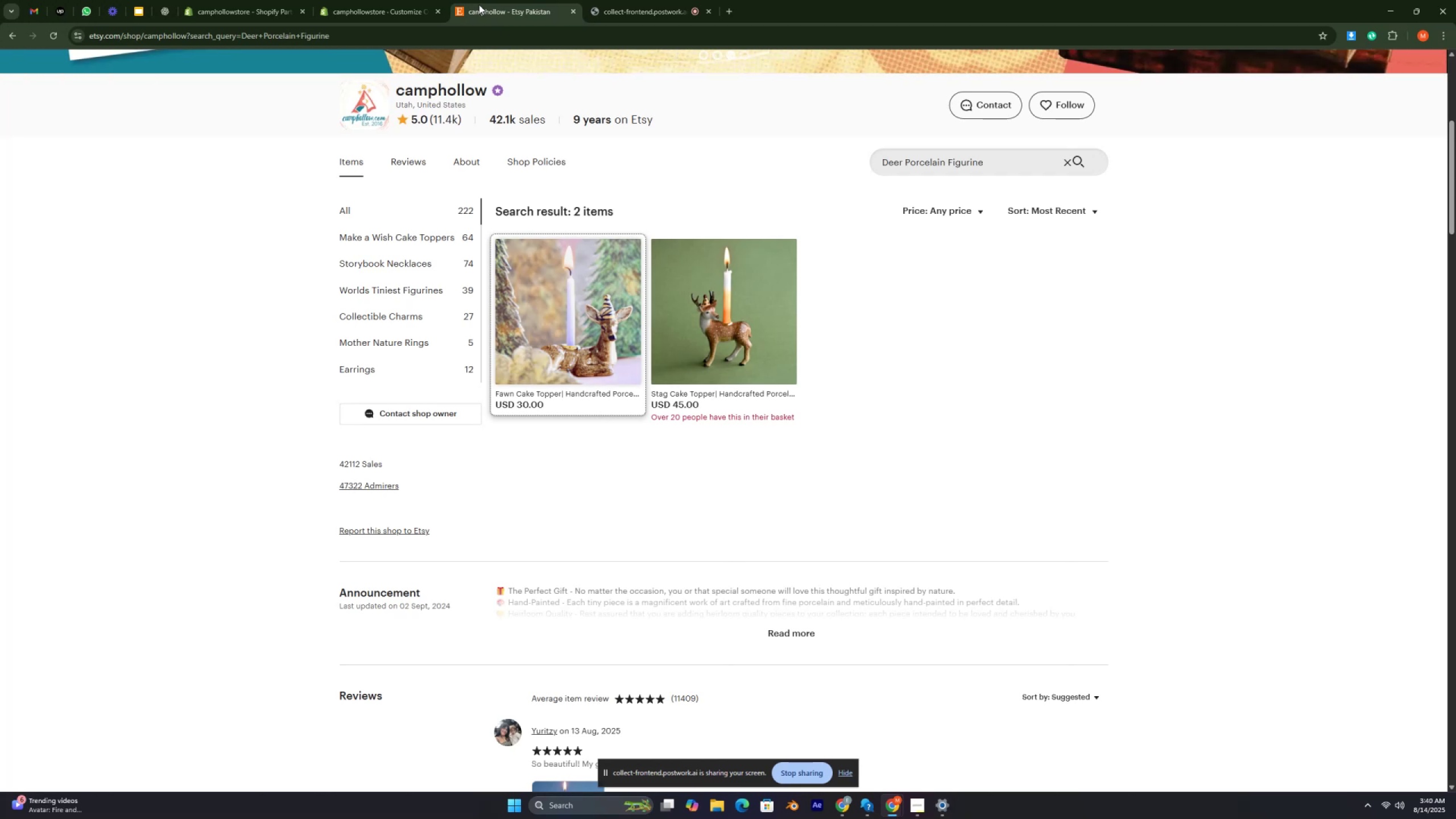 
key(Control+ControlRight)
 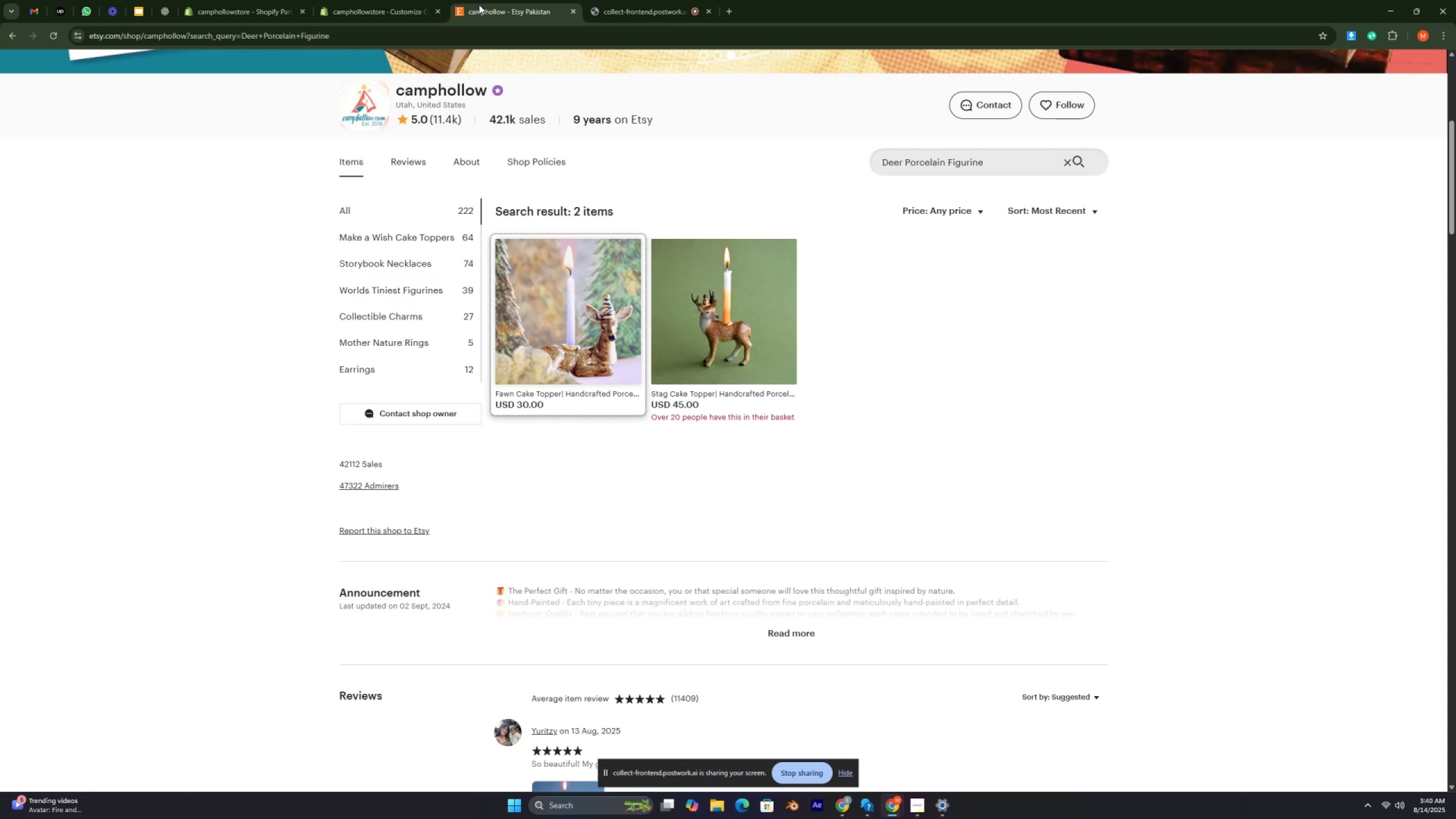 
key(Control+ControlRight)
 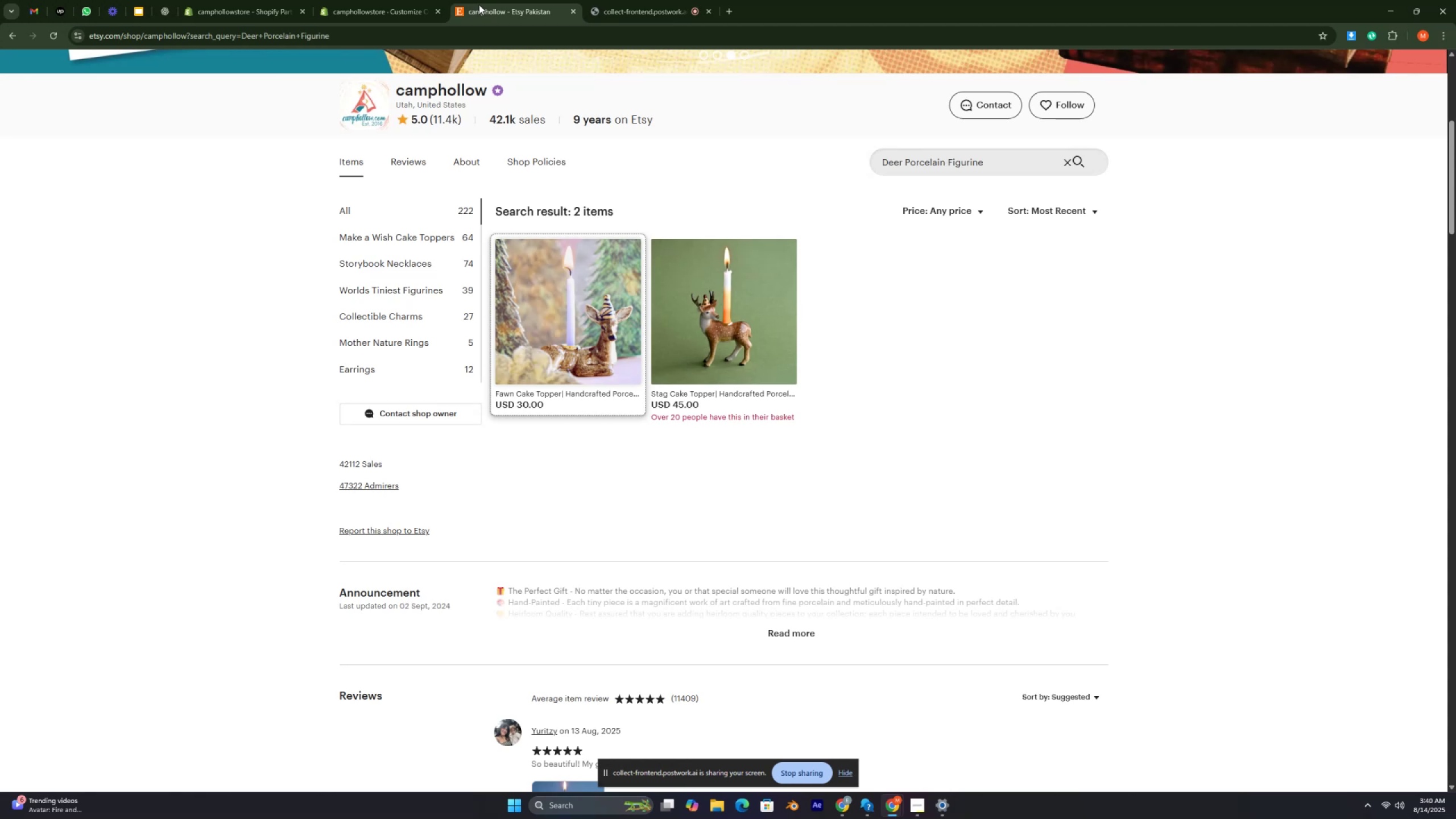 
key(Control+ControlRight)
 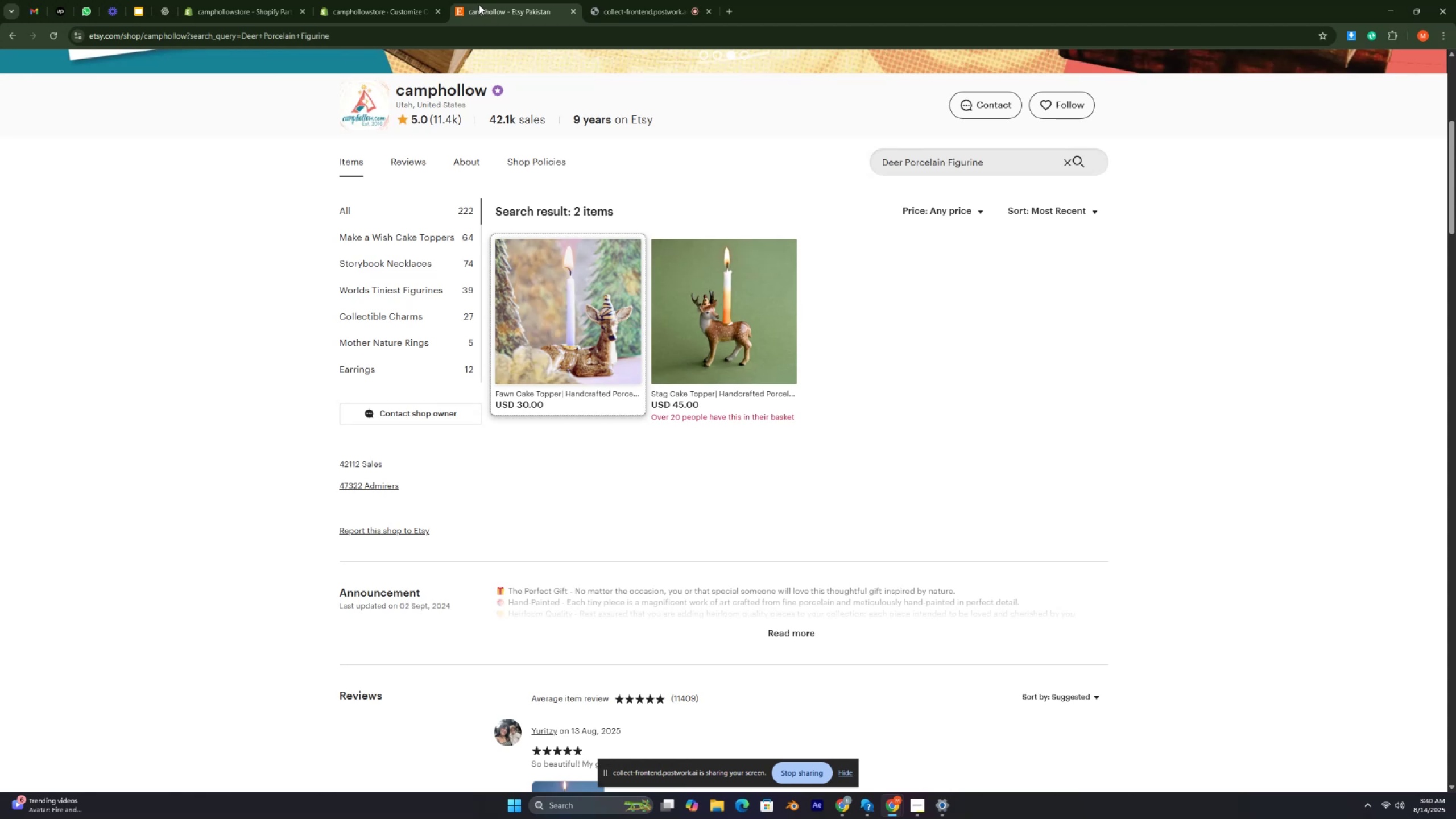 
key(Control+ControlRight)
 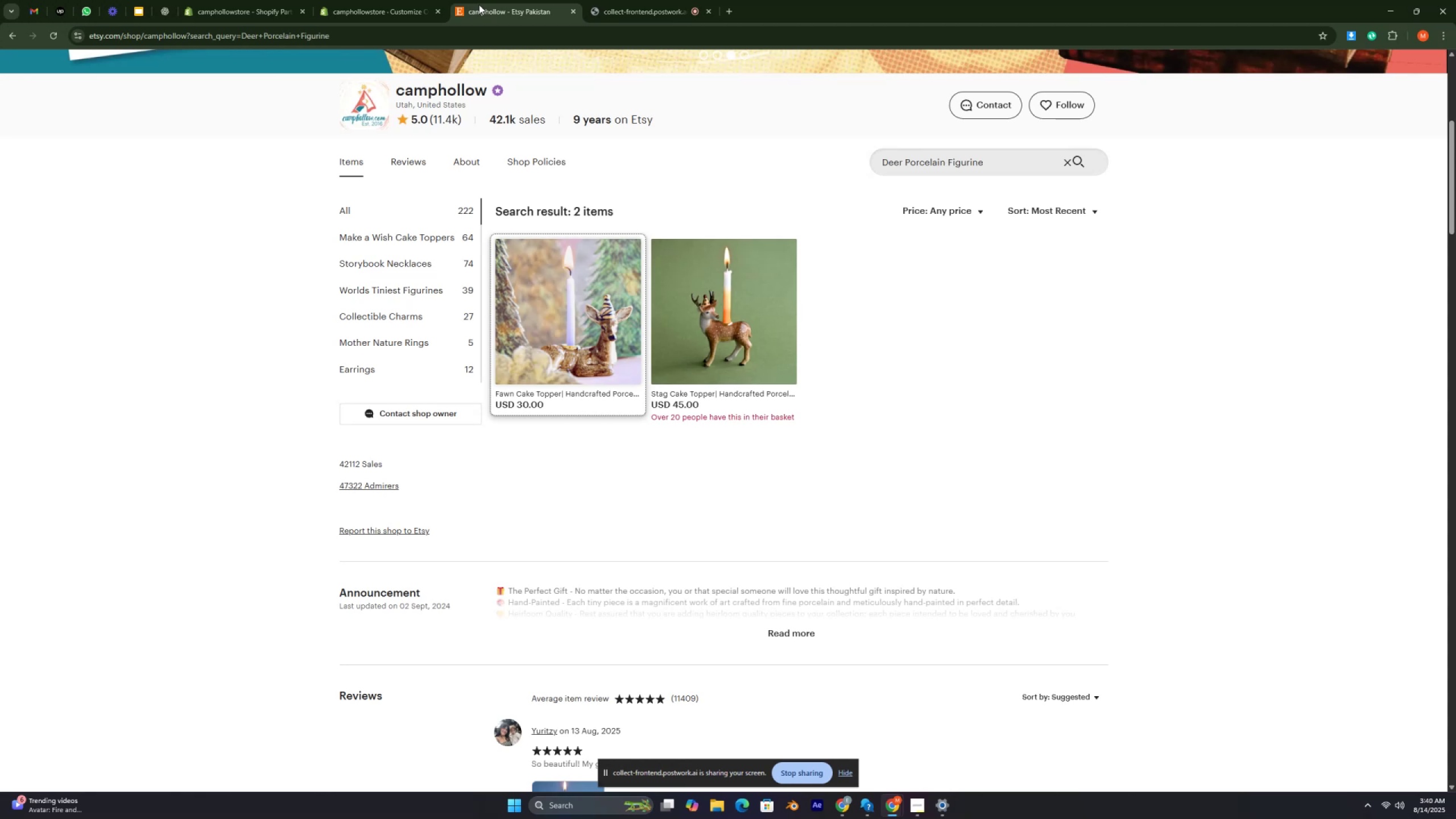 
key(Control+ControlRight)
 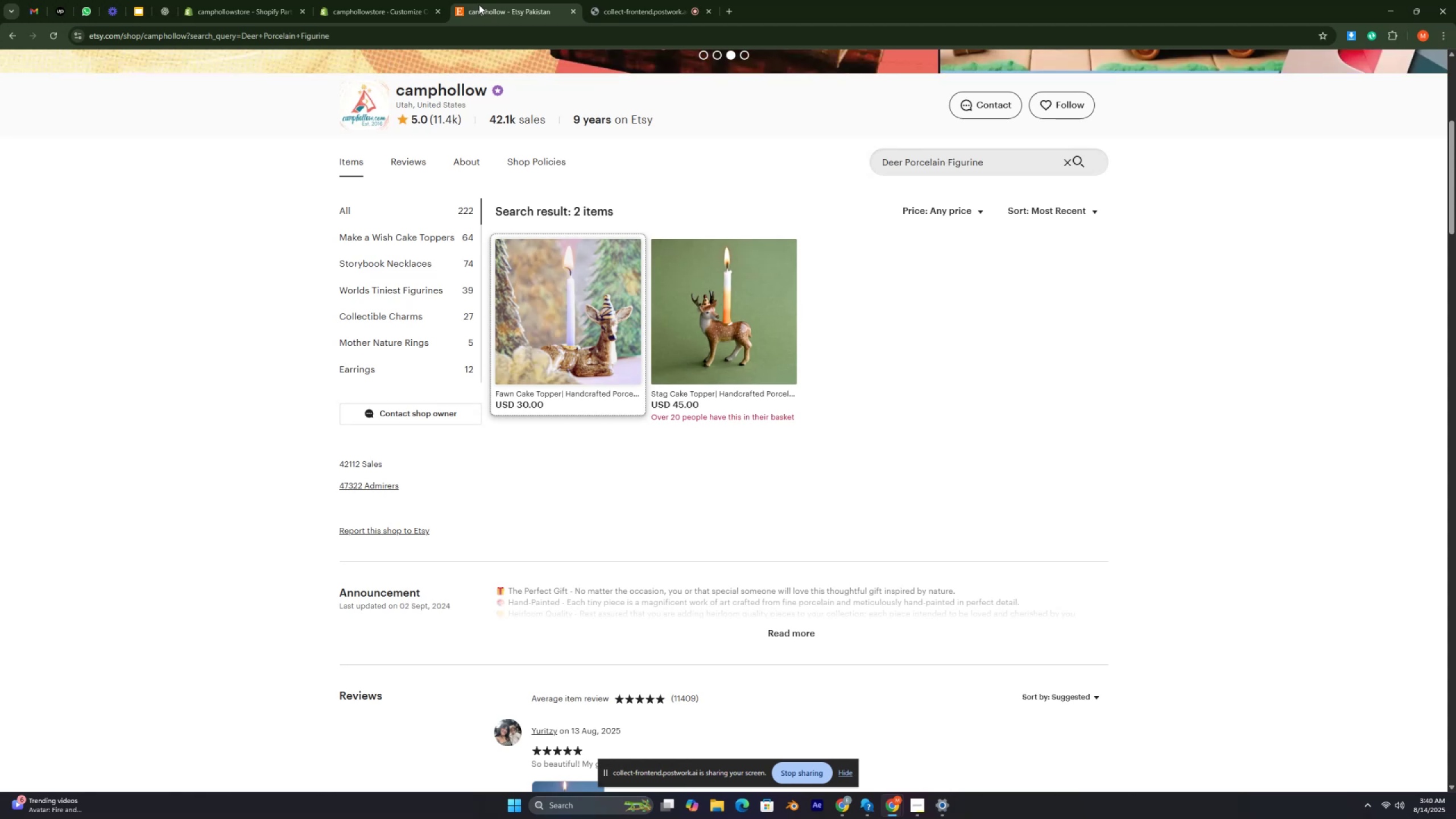 
key(Control+ControlRight)
 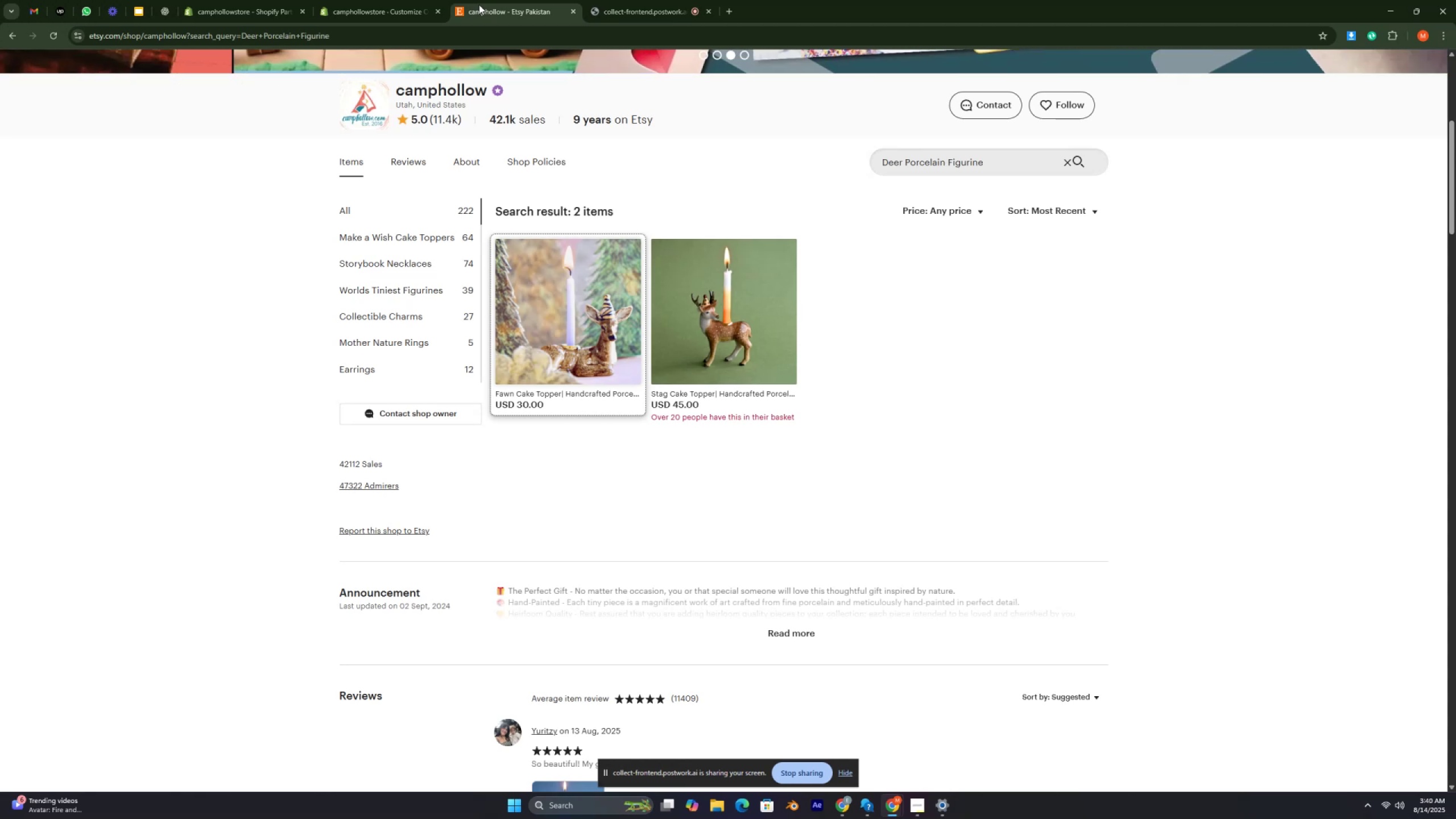 
key(Control+ControlRight)
 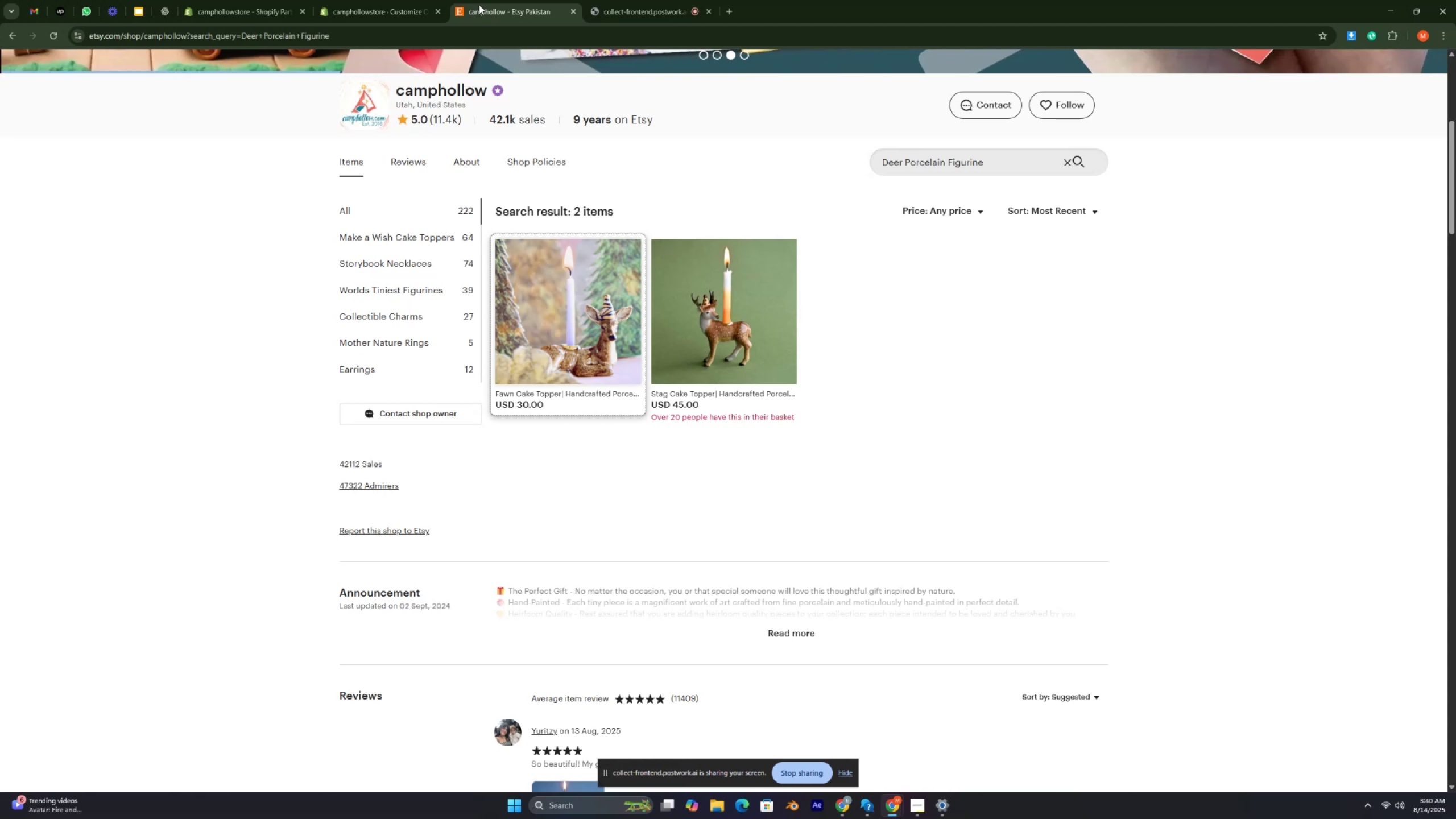 
key(Control+ControlRight)
 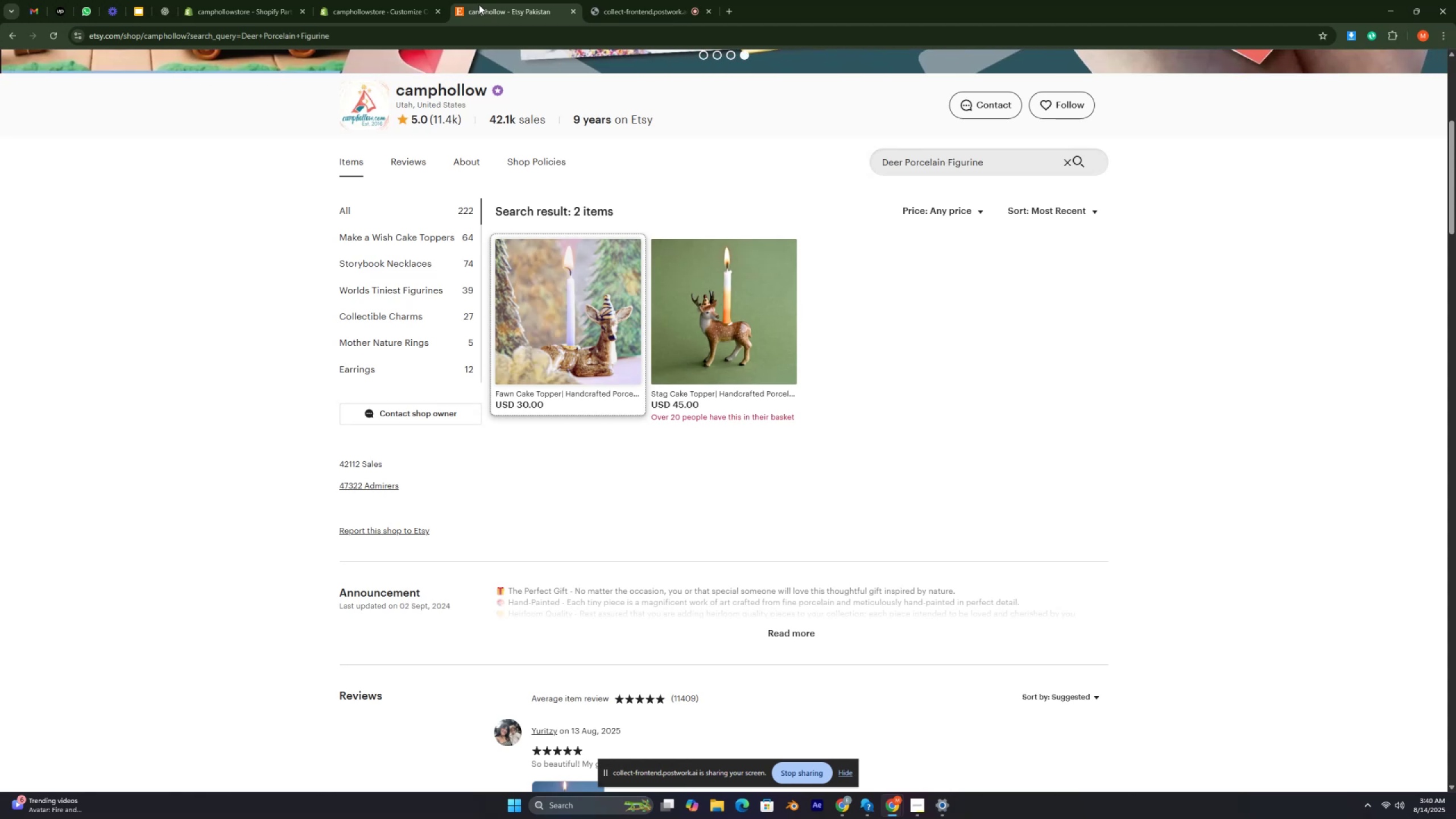 
key(Control+ControlRight)
 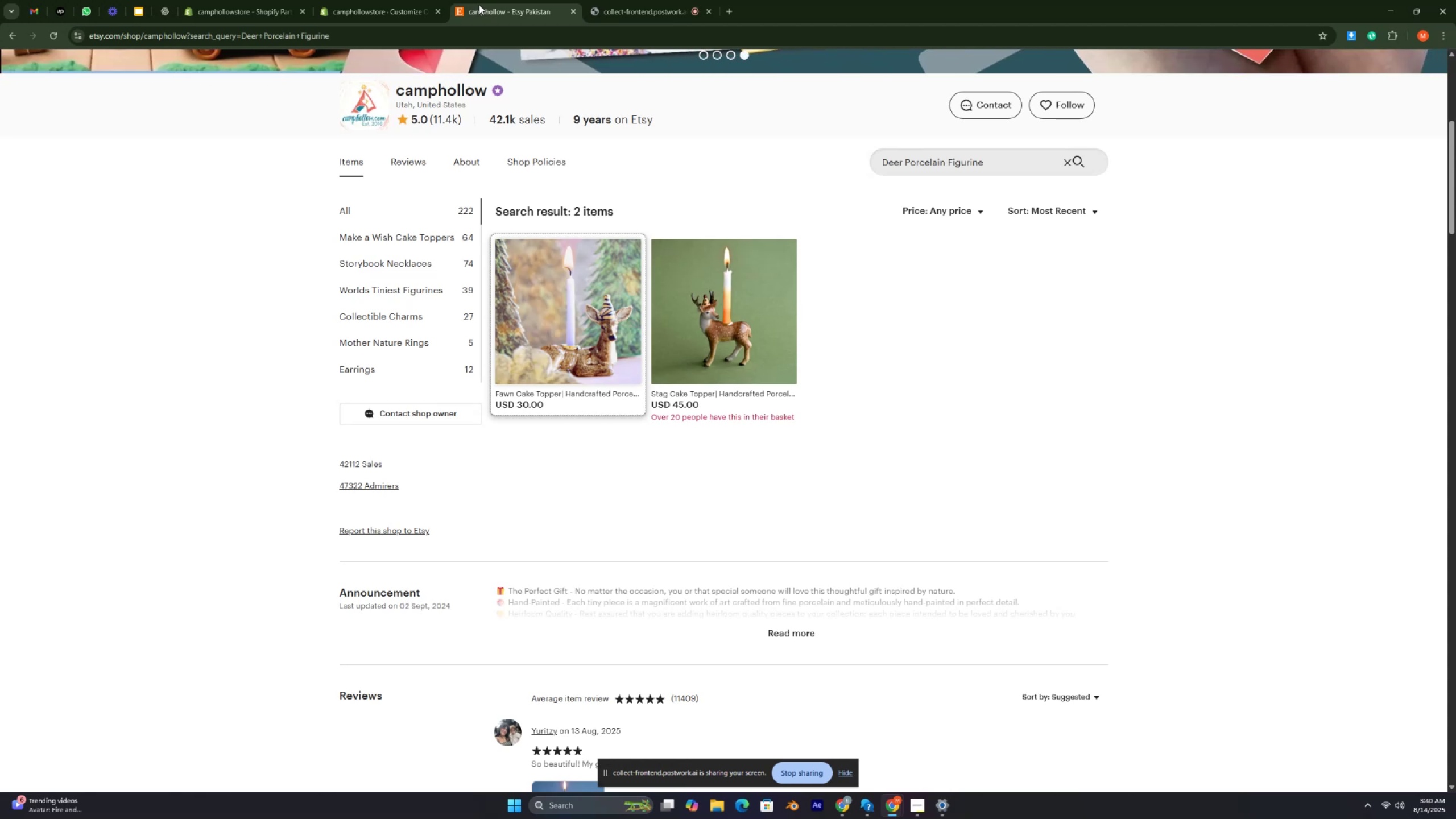 
key(Control+ControlRight)
 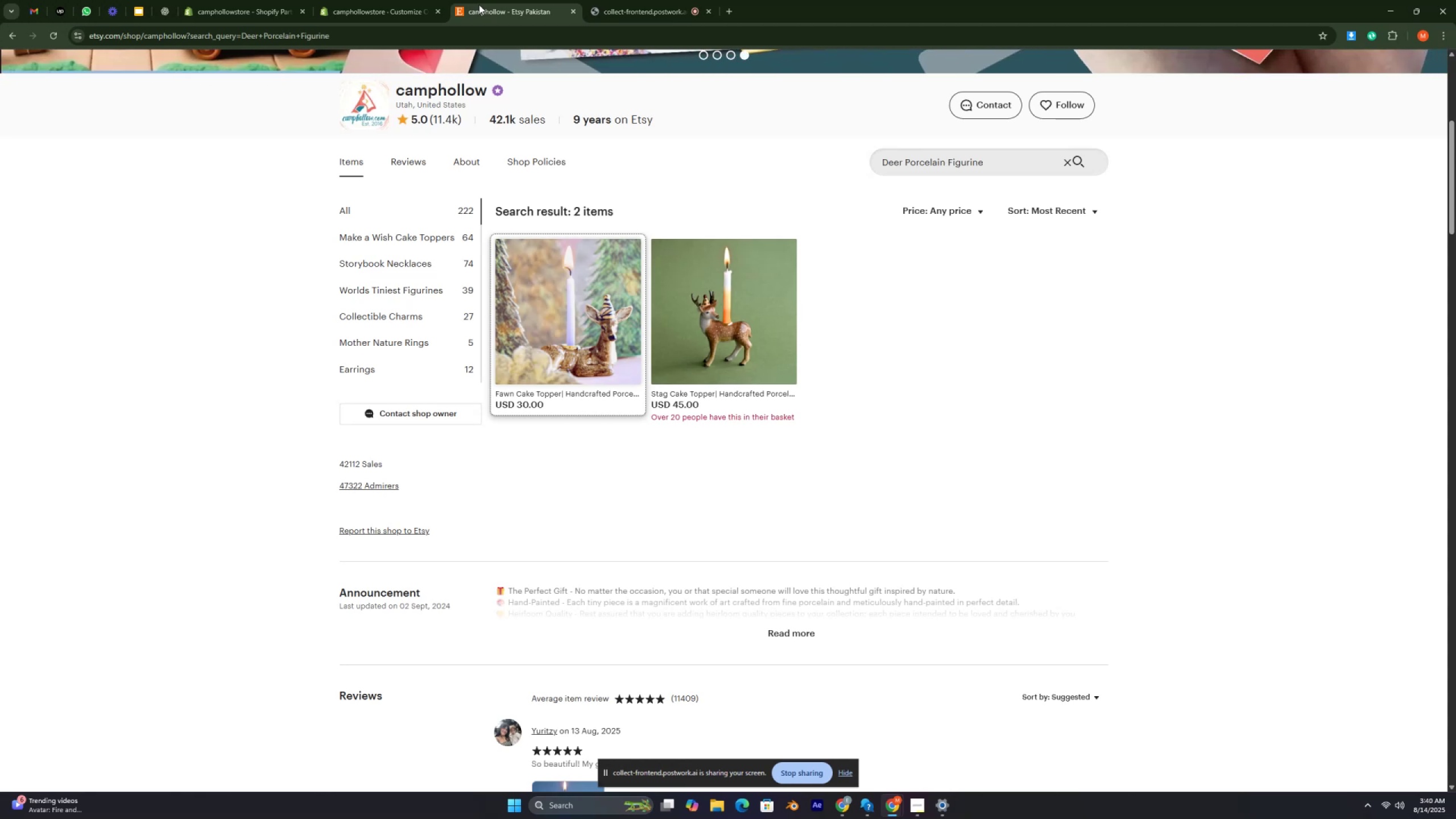 
key(Control+ControlRight)
 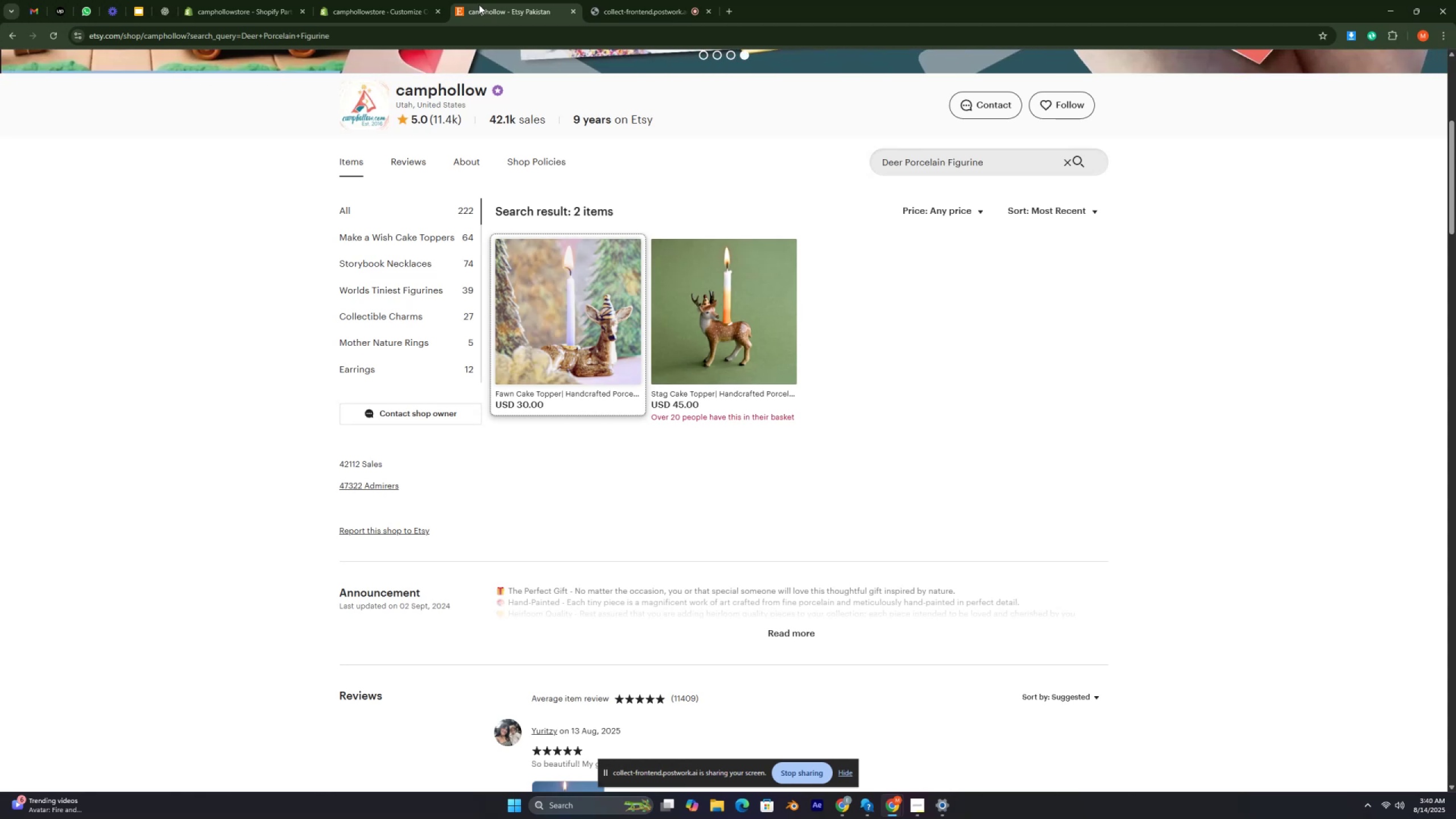 
key(Control+ControlRight)
 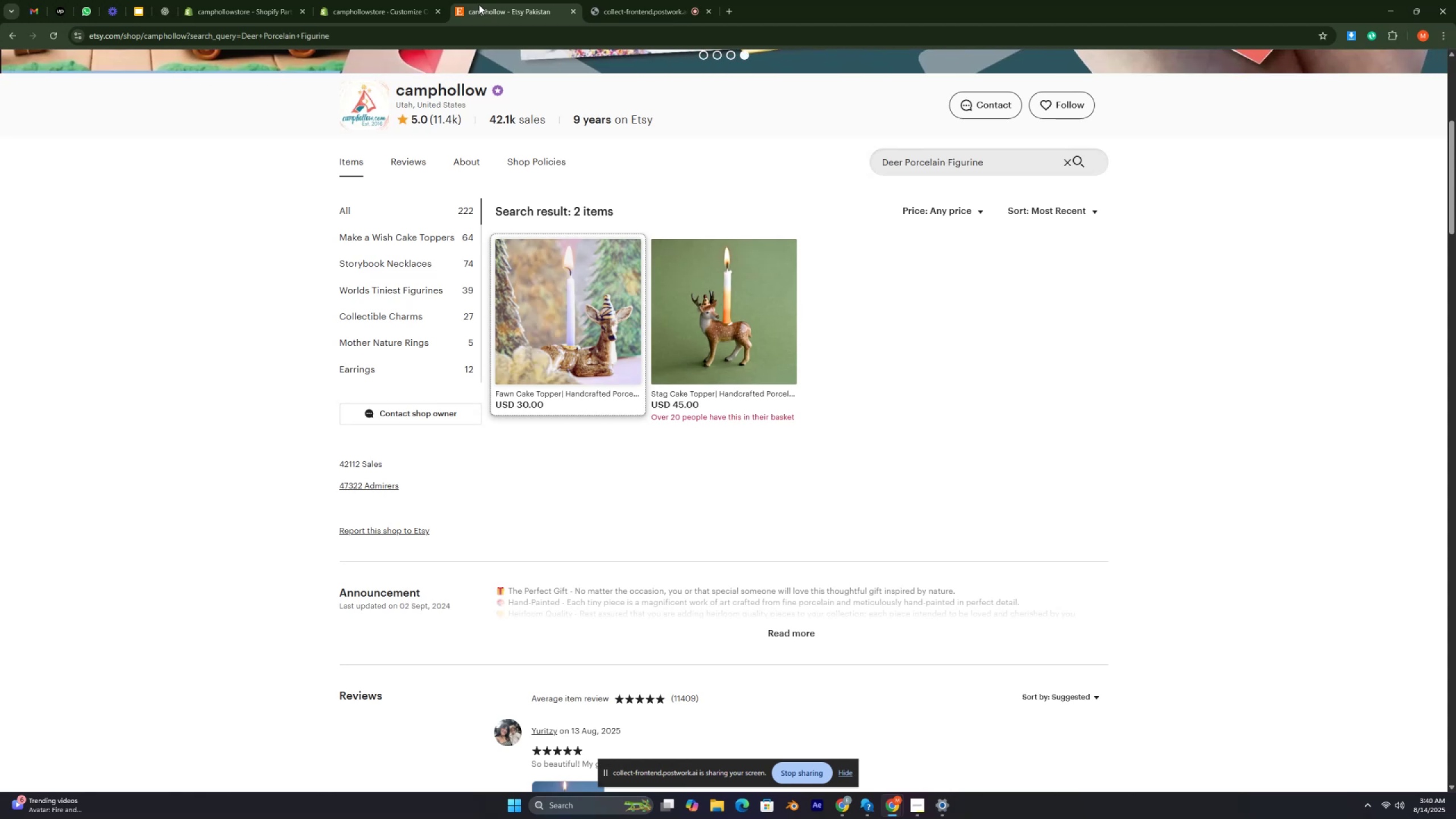 
key(Control+ControlRight)
 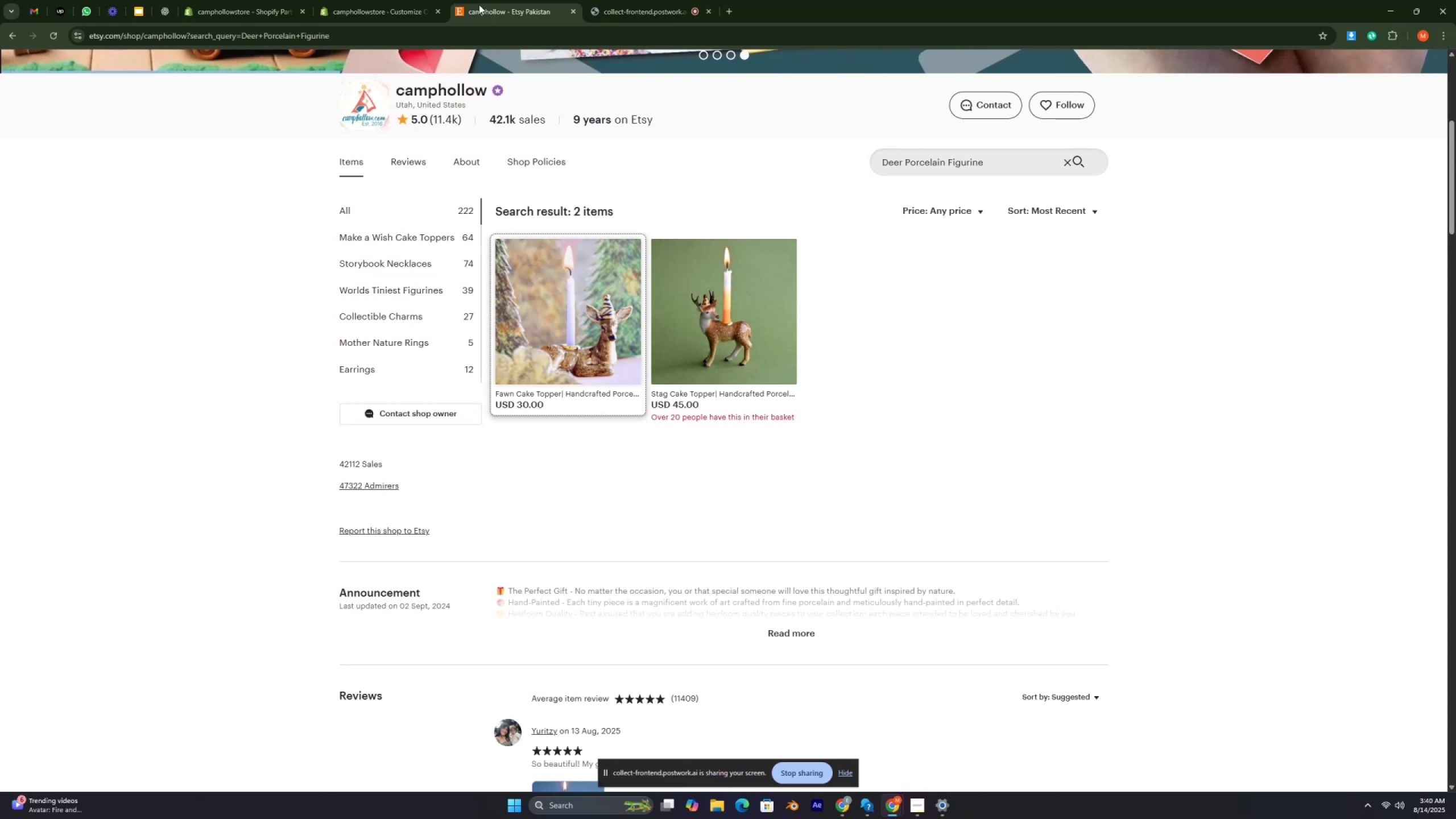 
key(Control+ControlRight)
 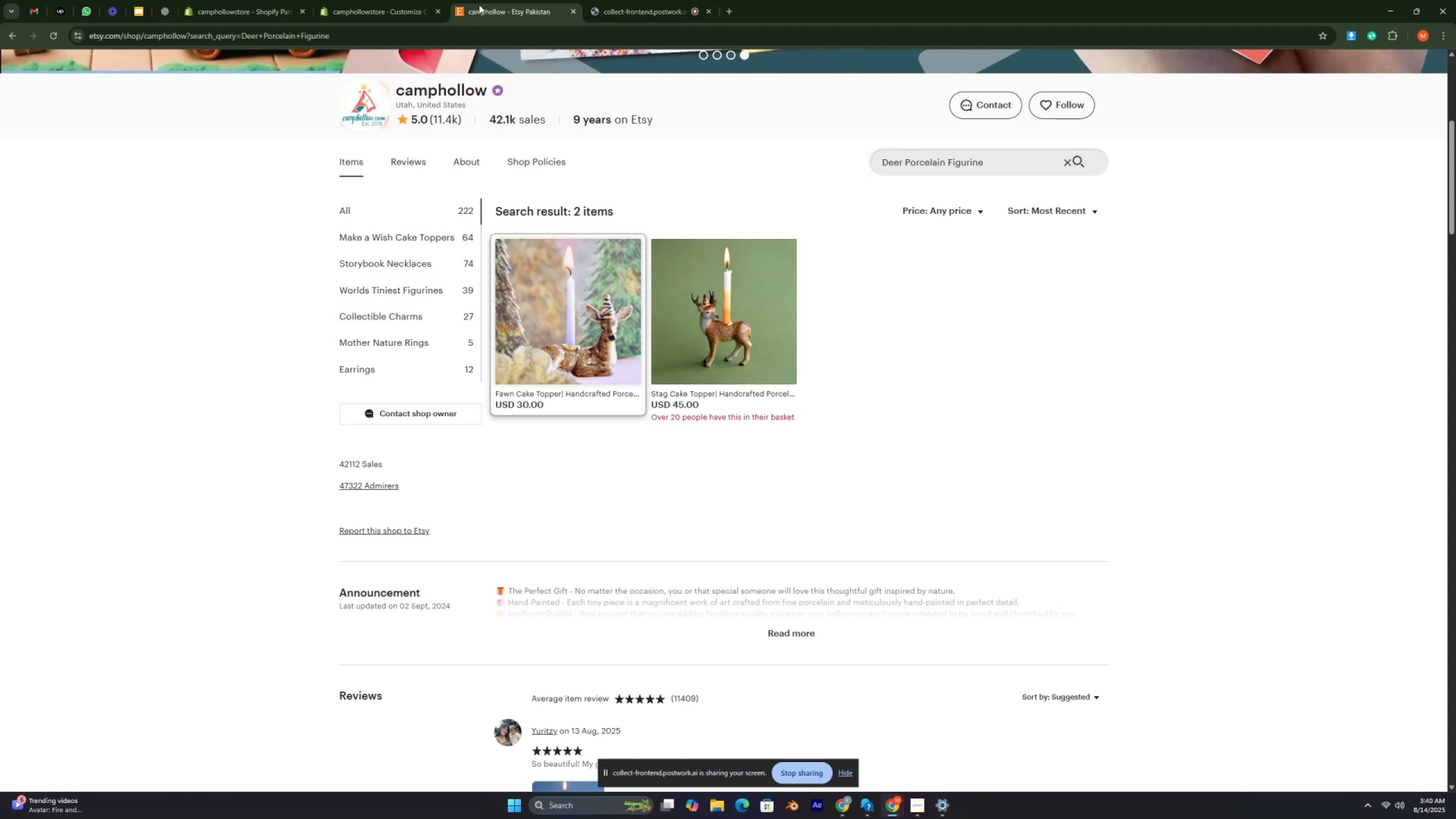 
key(Control+ControlRight)
 